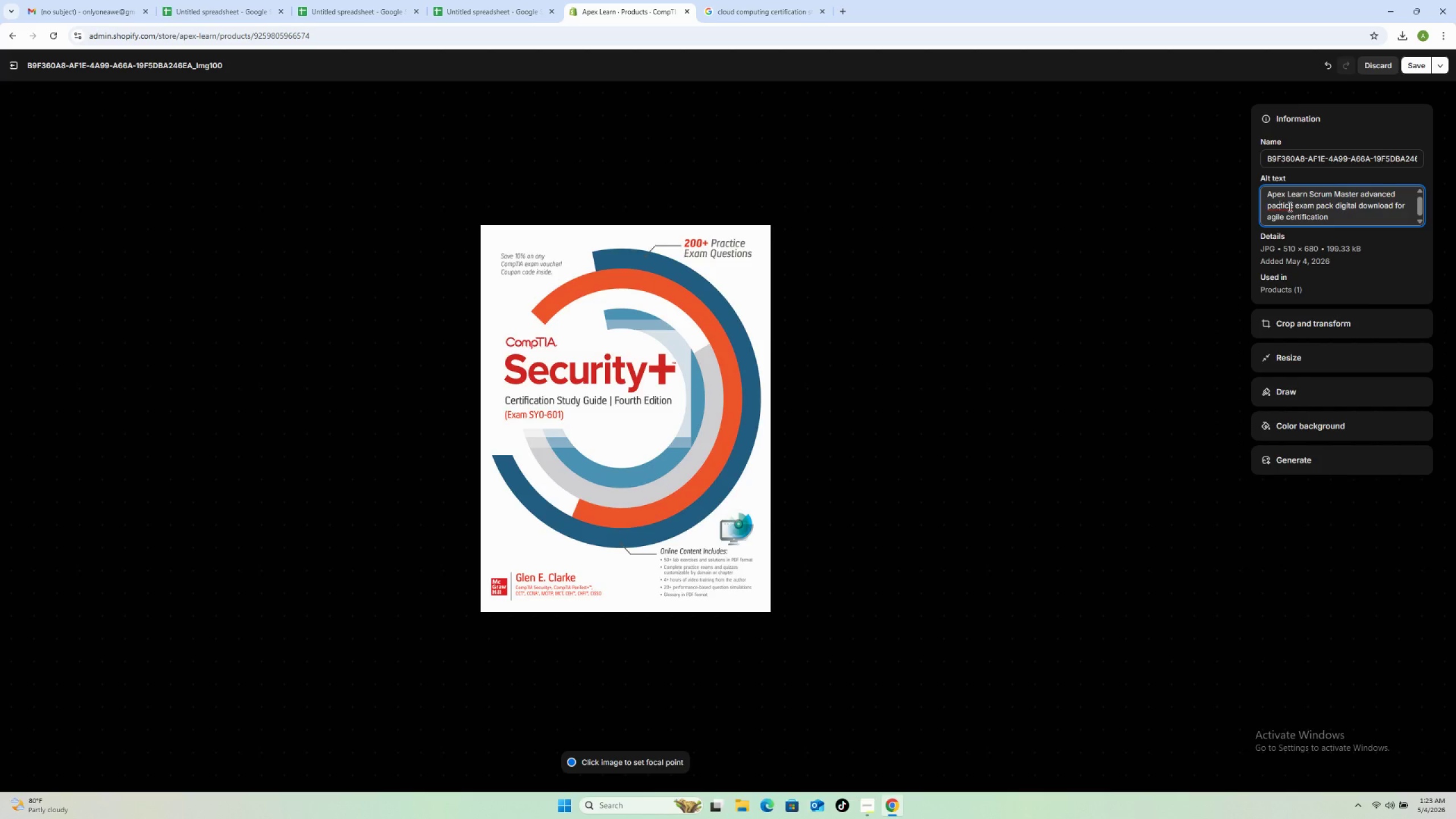 
left_click([1272, 206])
 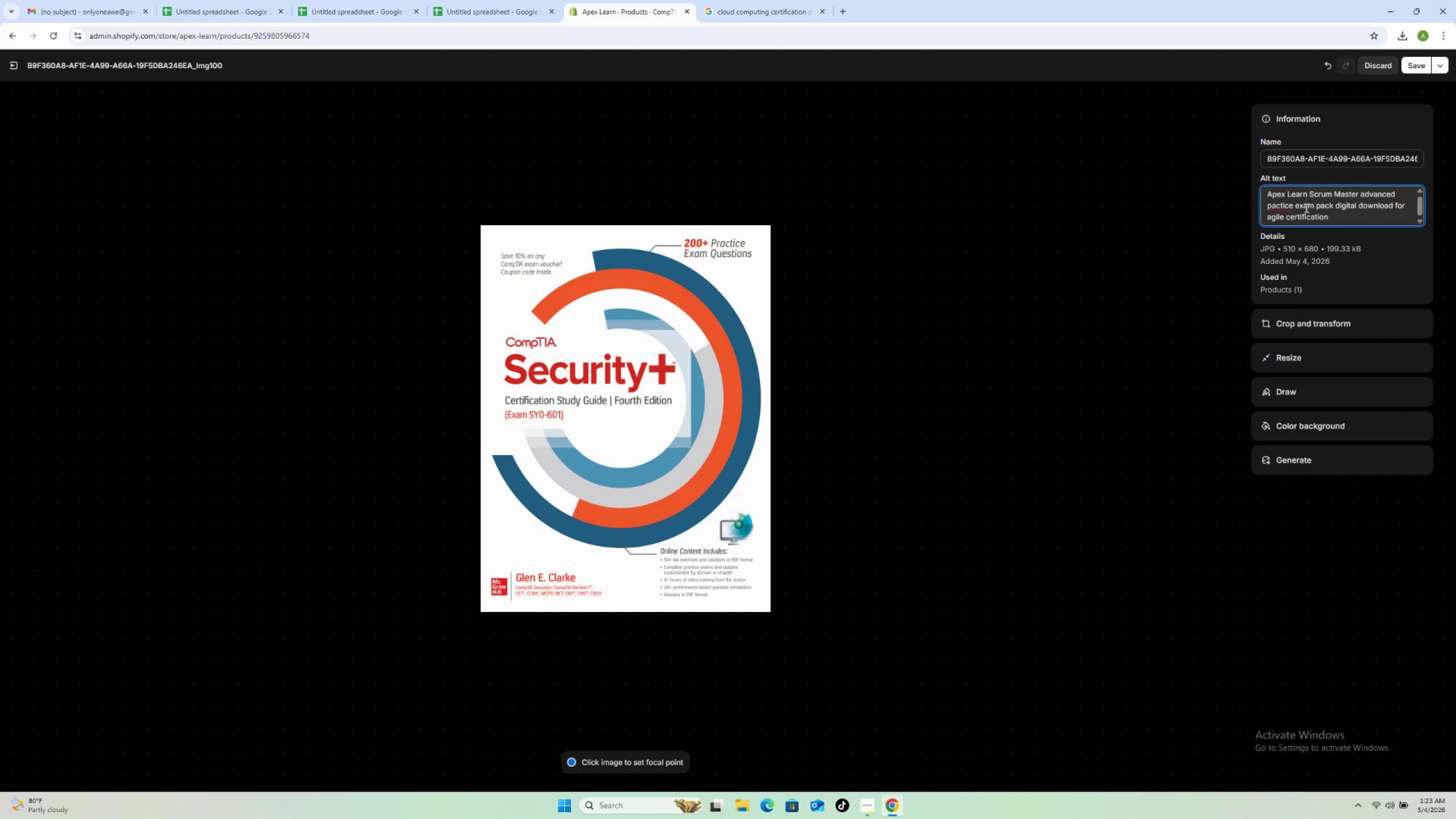 
key(R)
 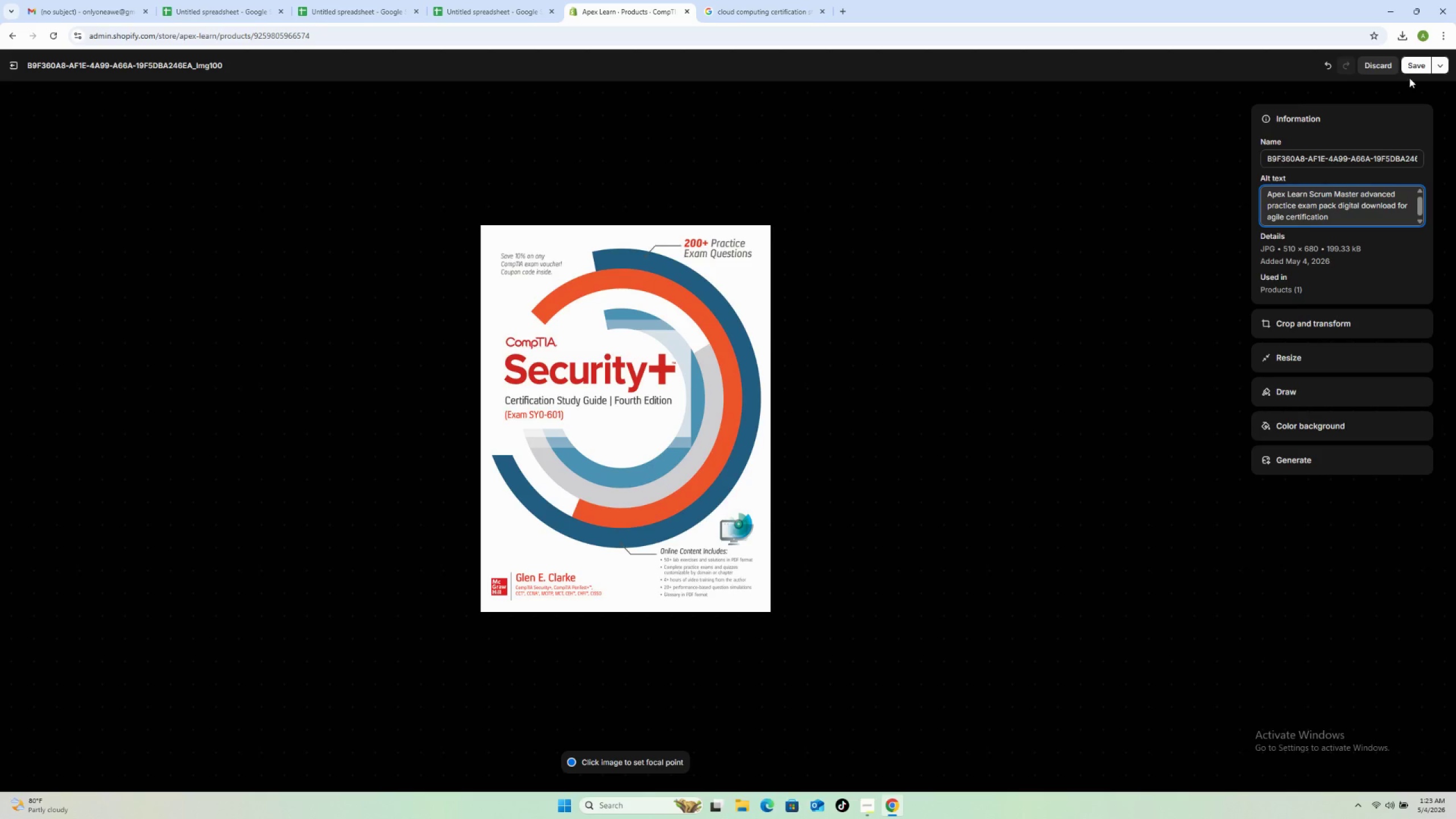 
left_click([1413, 66])
 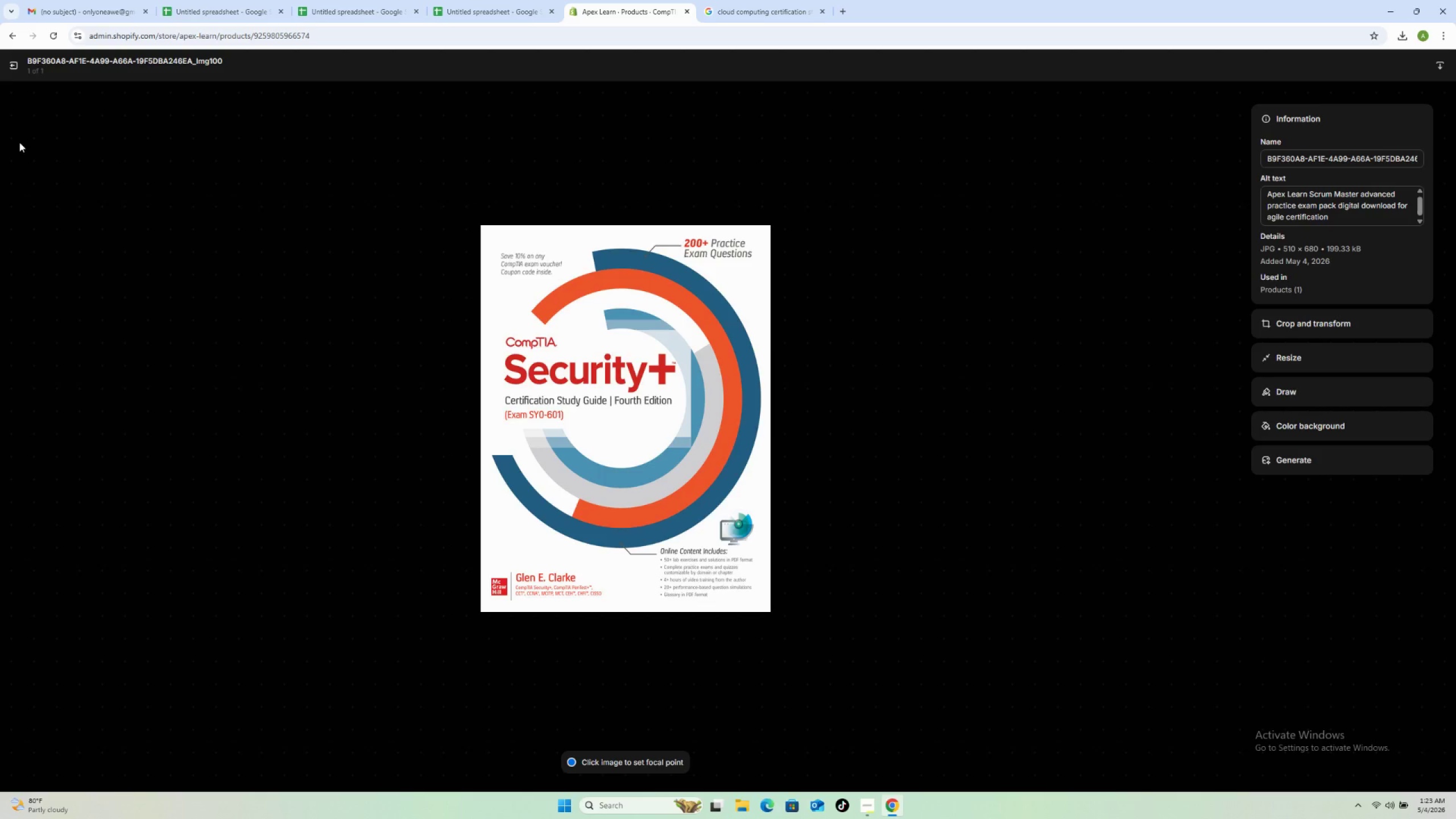 
left_click([16, 72])
 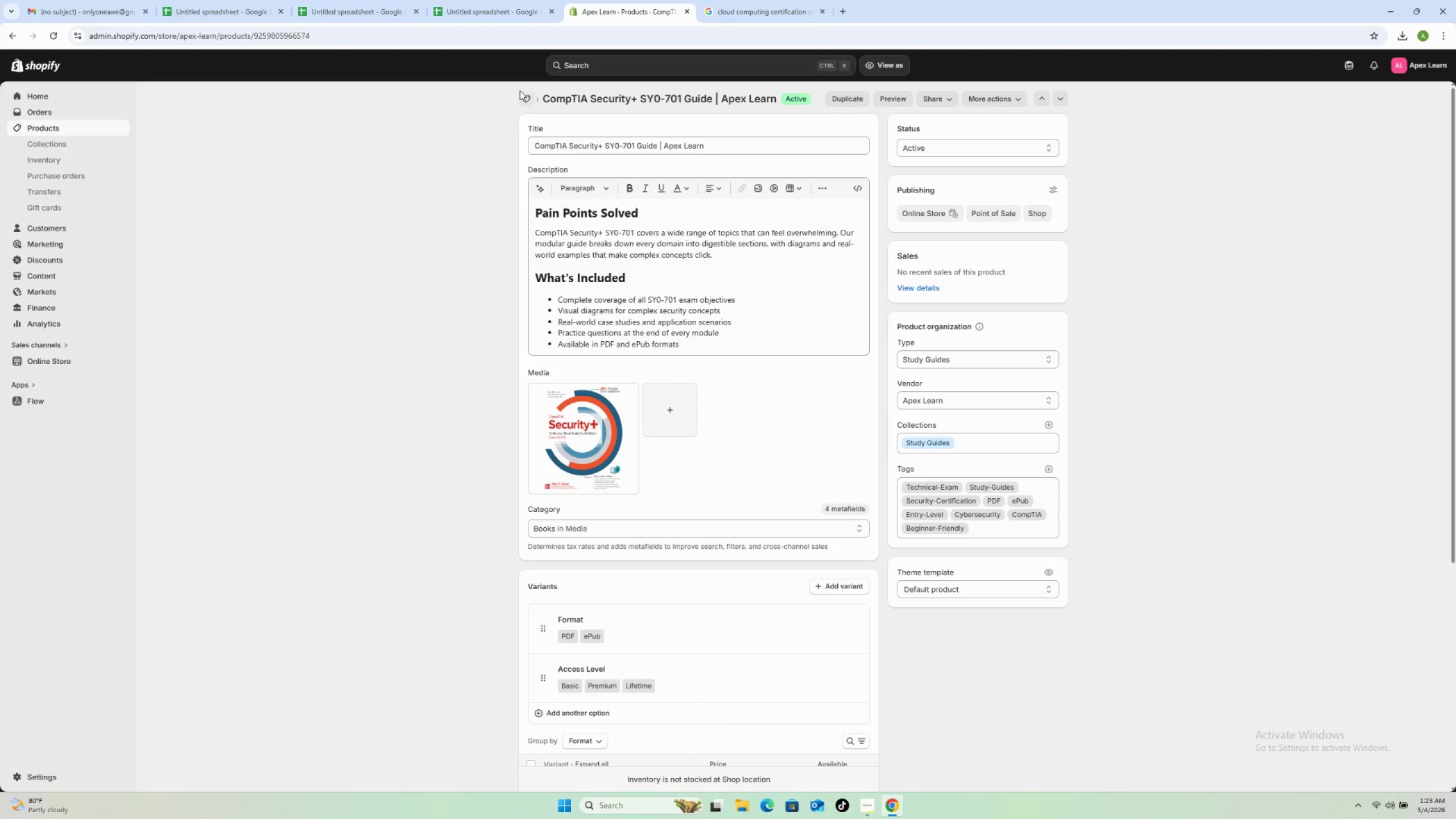 
left_click([523, 94])
 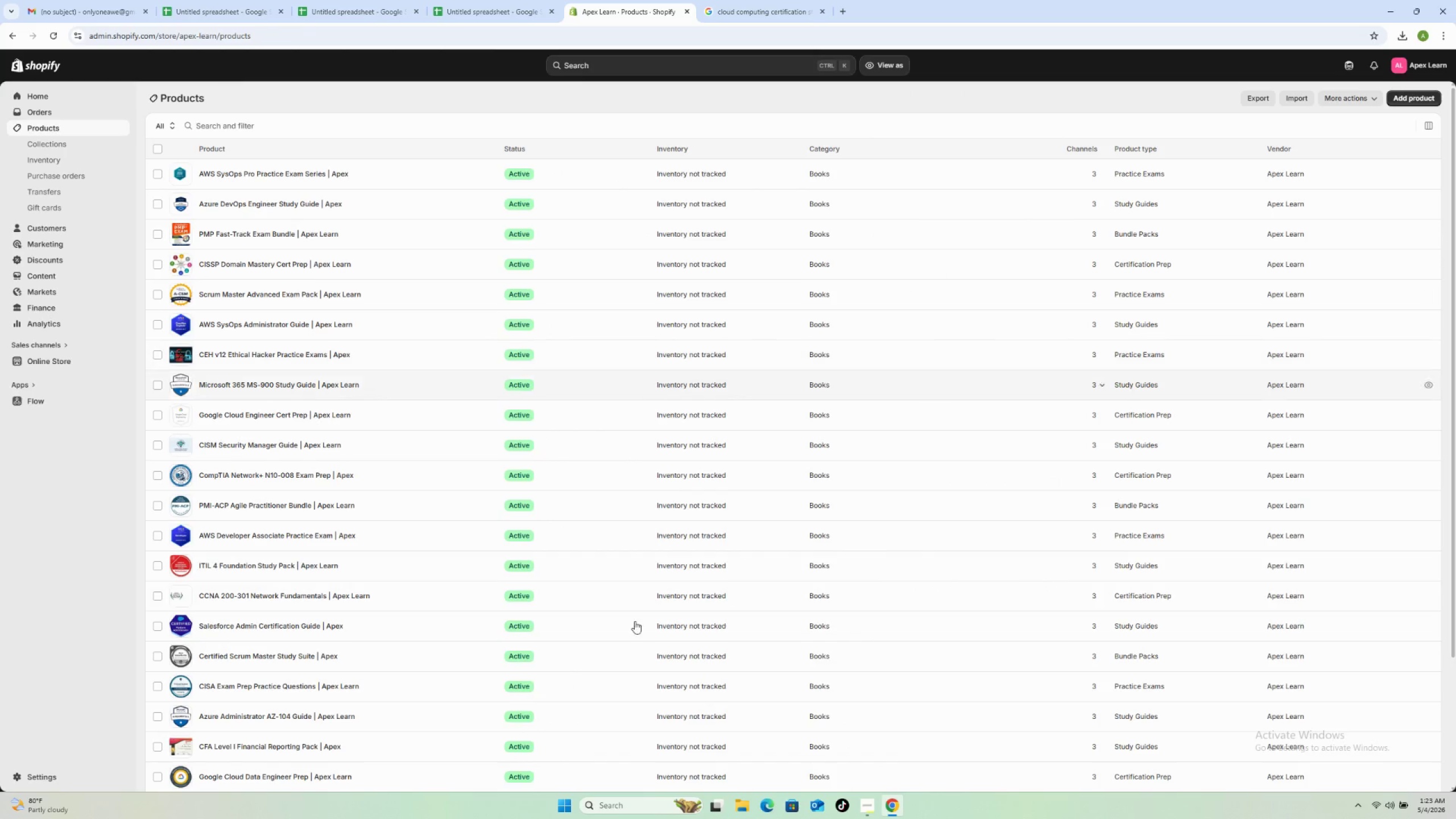 
scroll: coordinate [471, 624], scroll_direction: down, amount: 3.0
 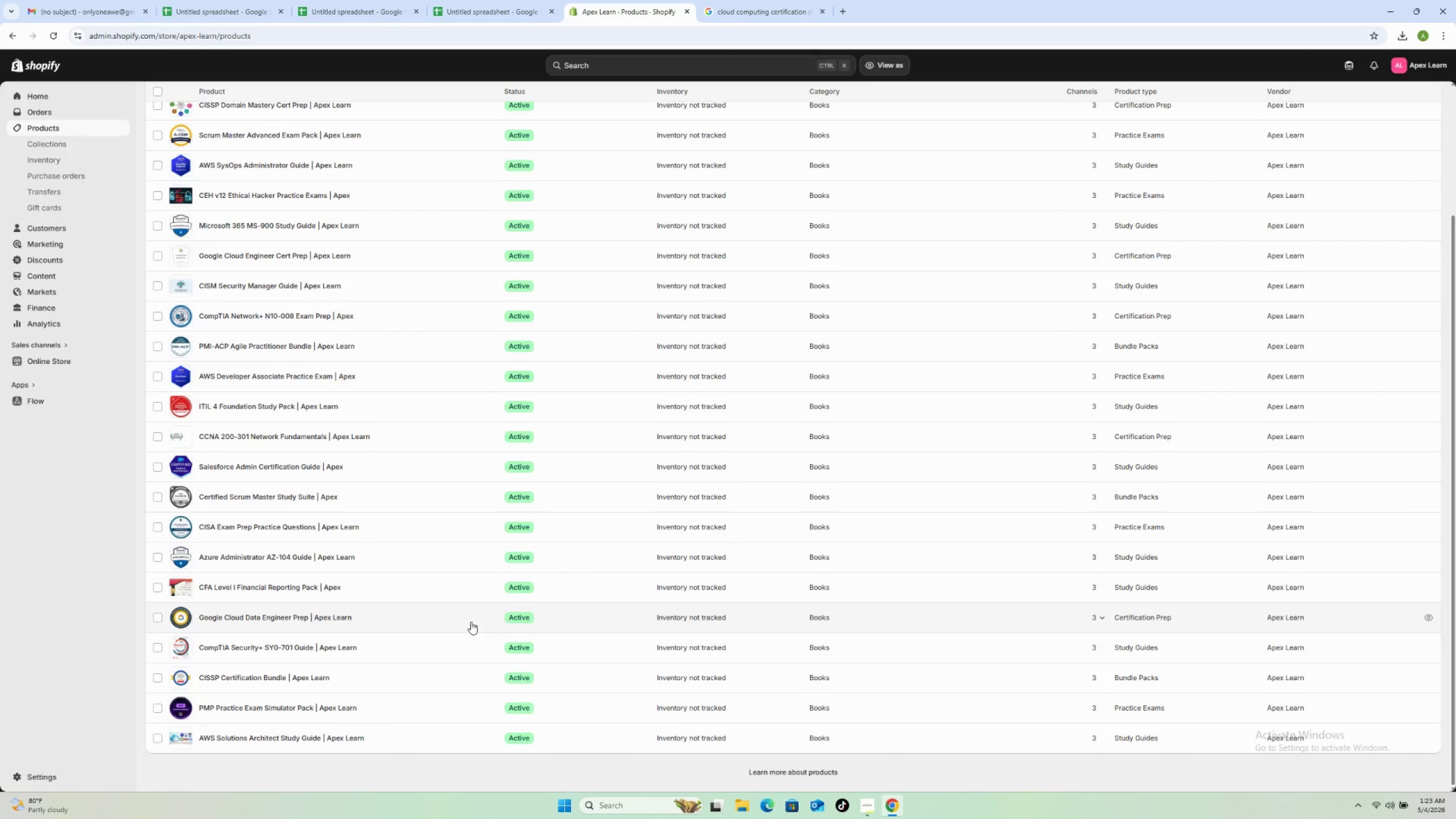 
left_click([448, 613])
 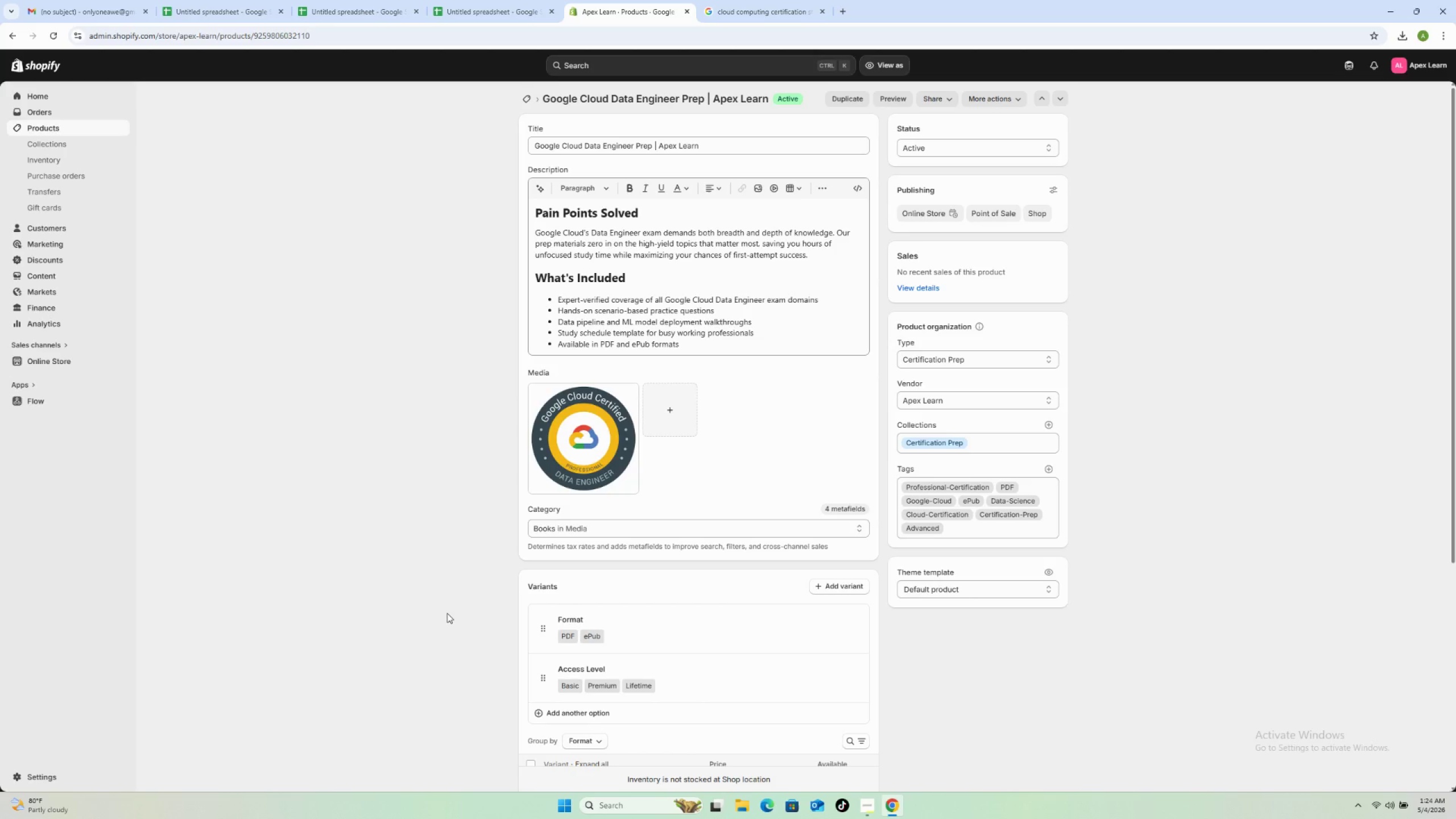 
wait(41.86)
 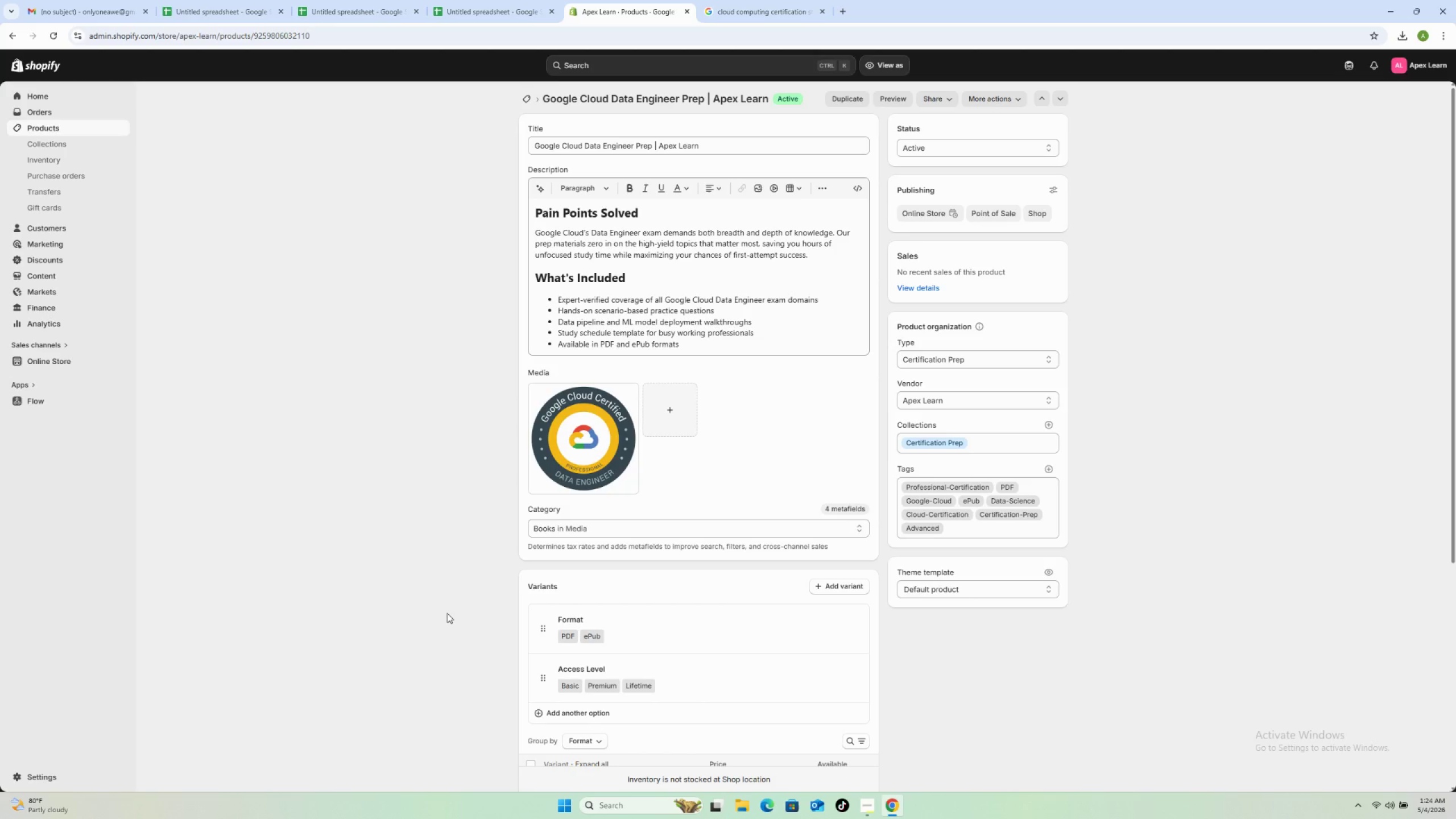 
left_click([524, 98])
 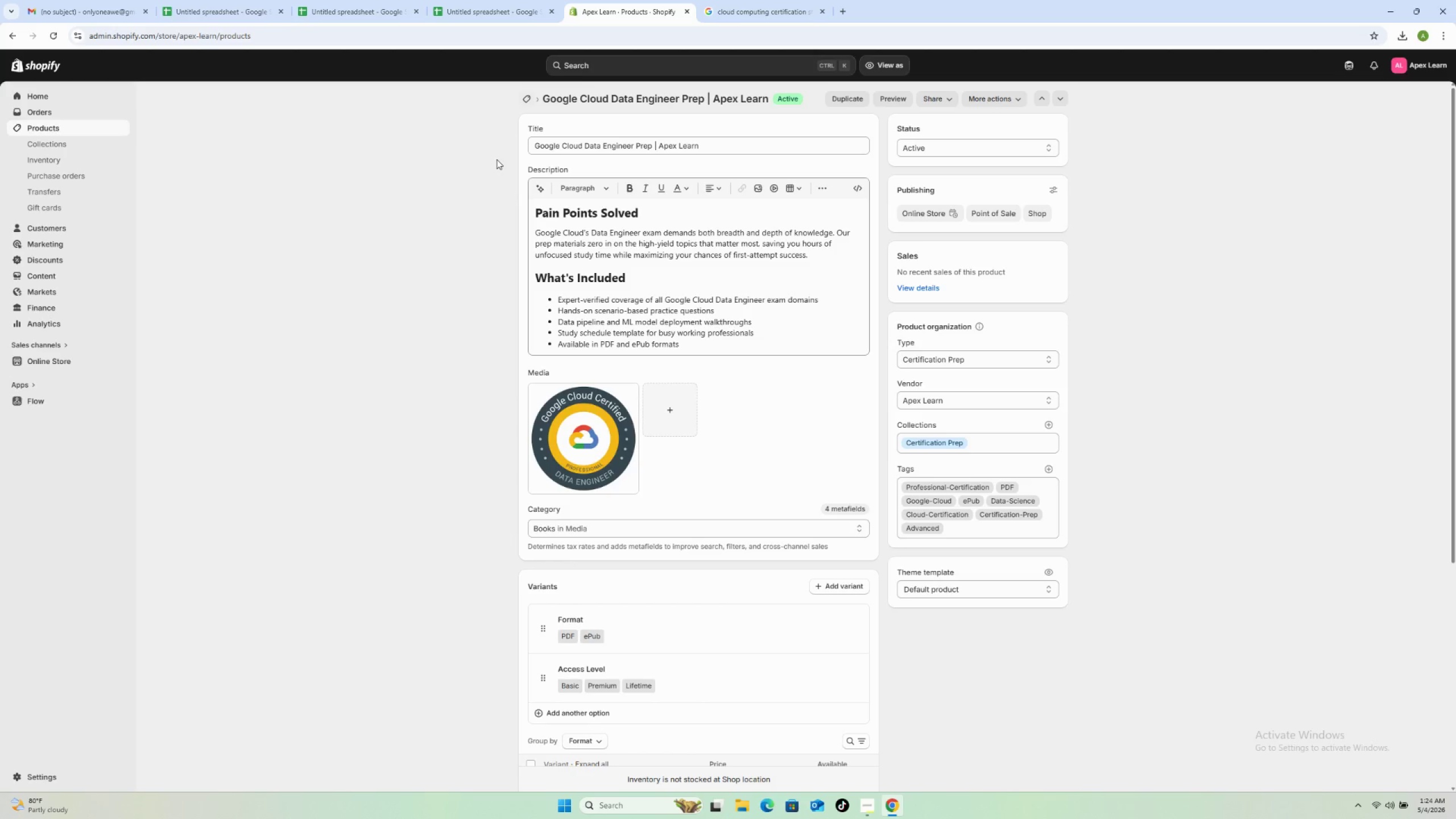 
mouse_move([490, 173])
 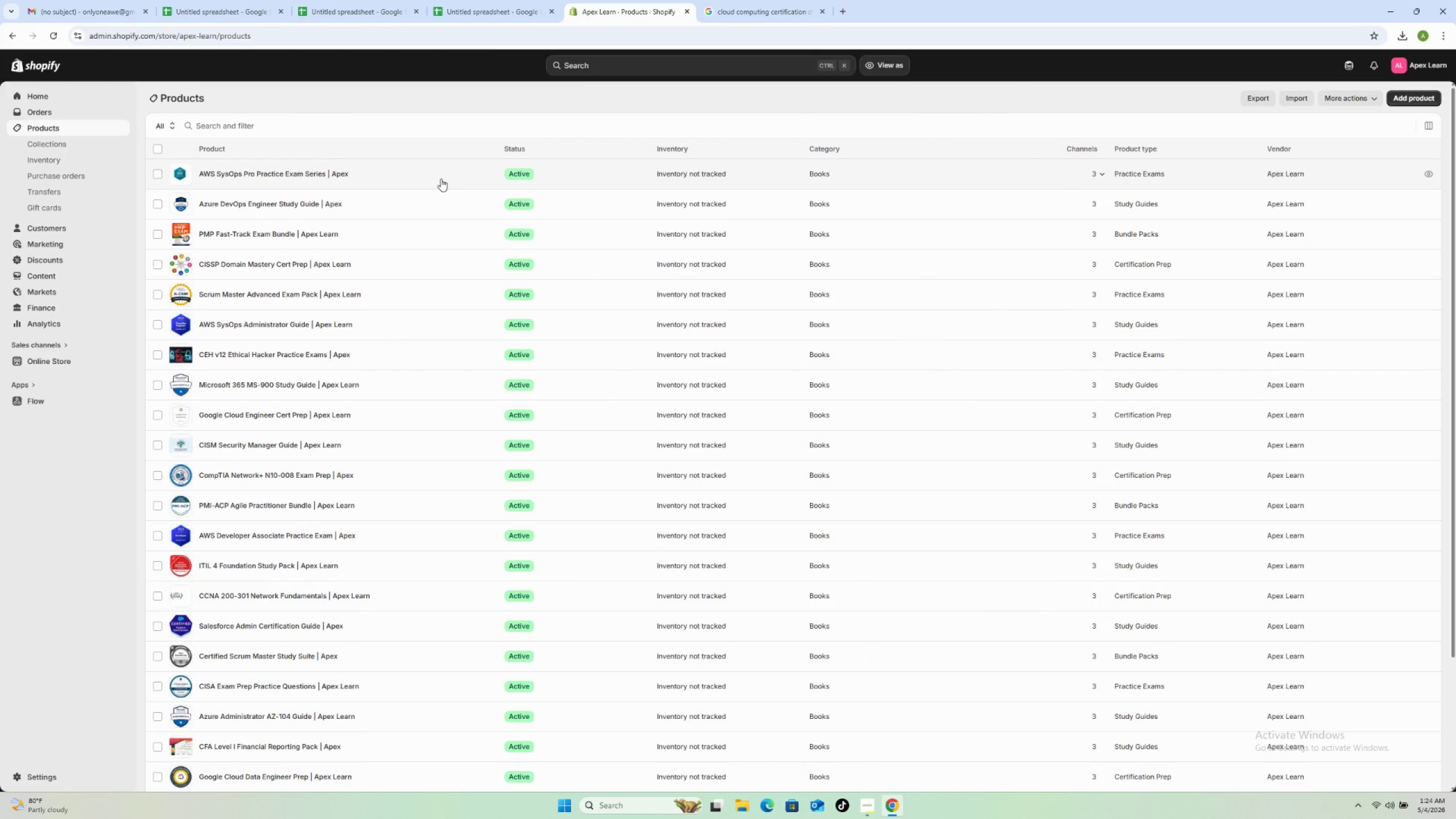 
wait(9.74)
 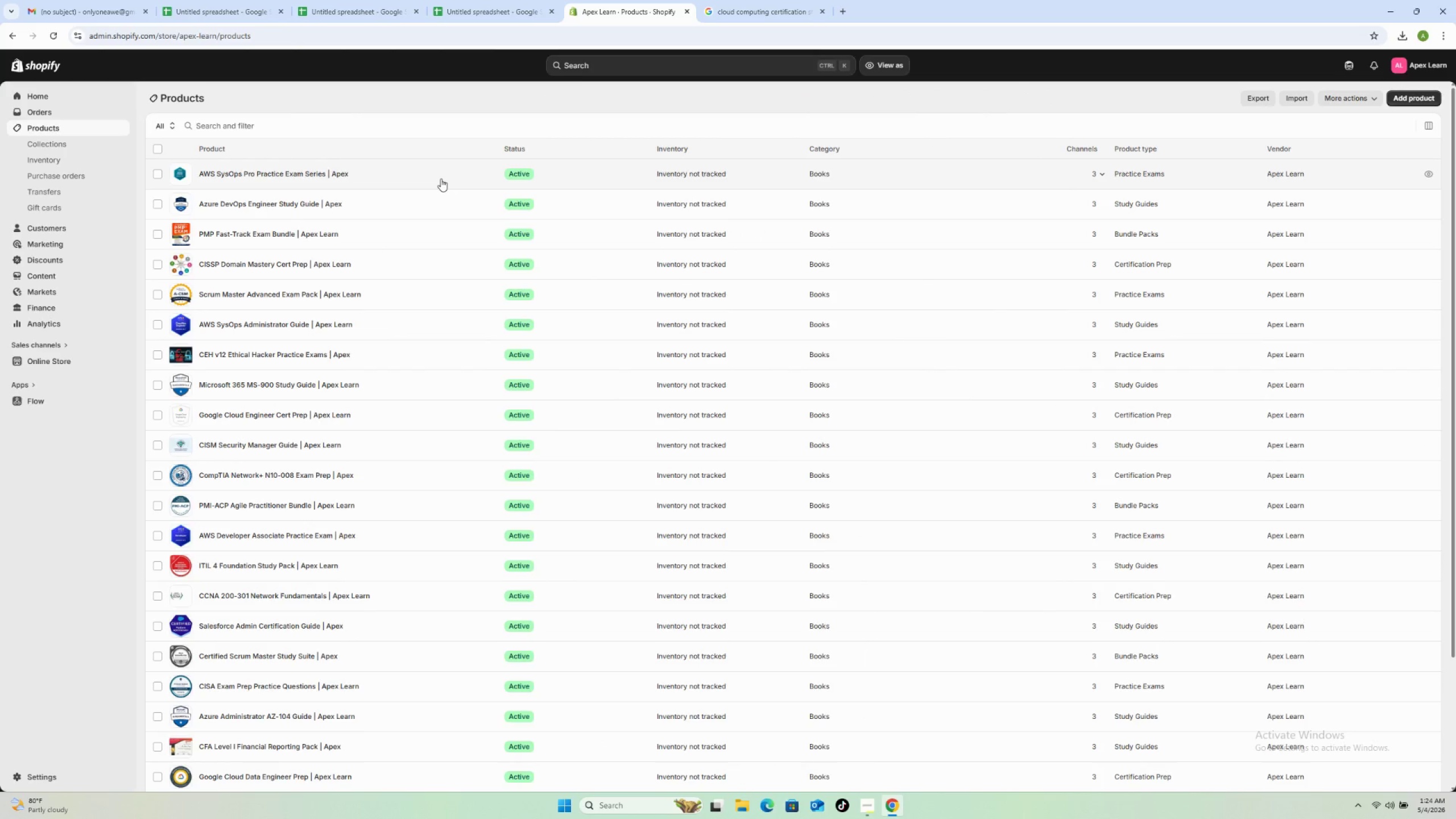 
left_click([441, 179])
 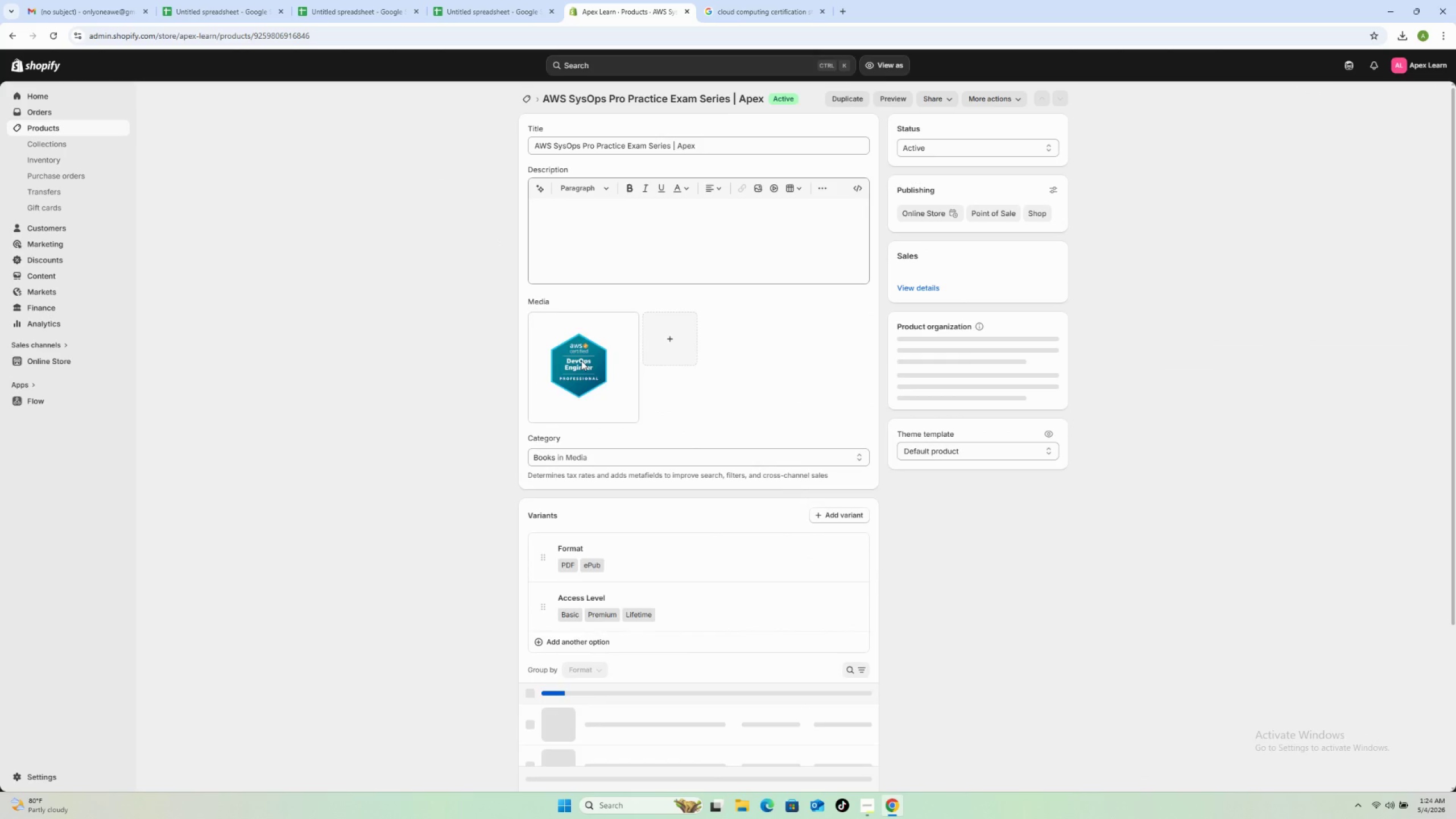 
left_click([582, 361])
 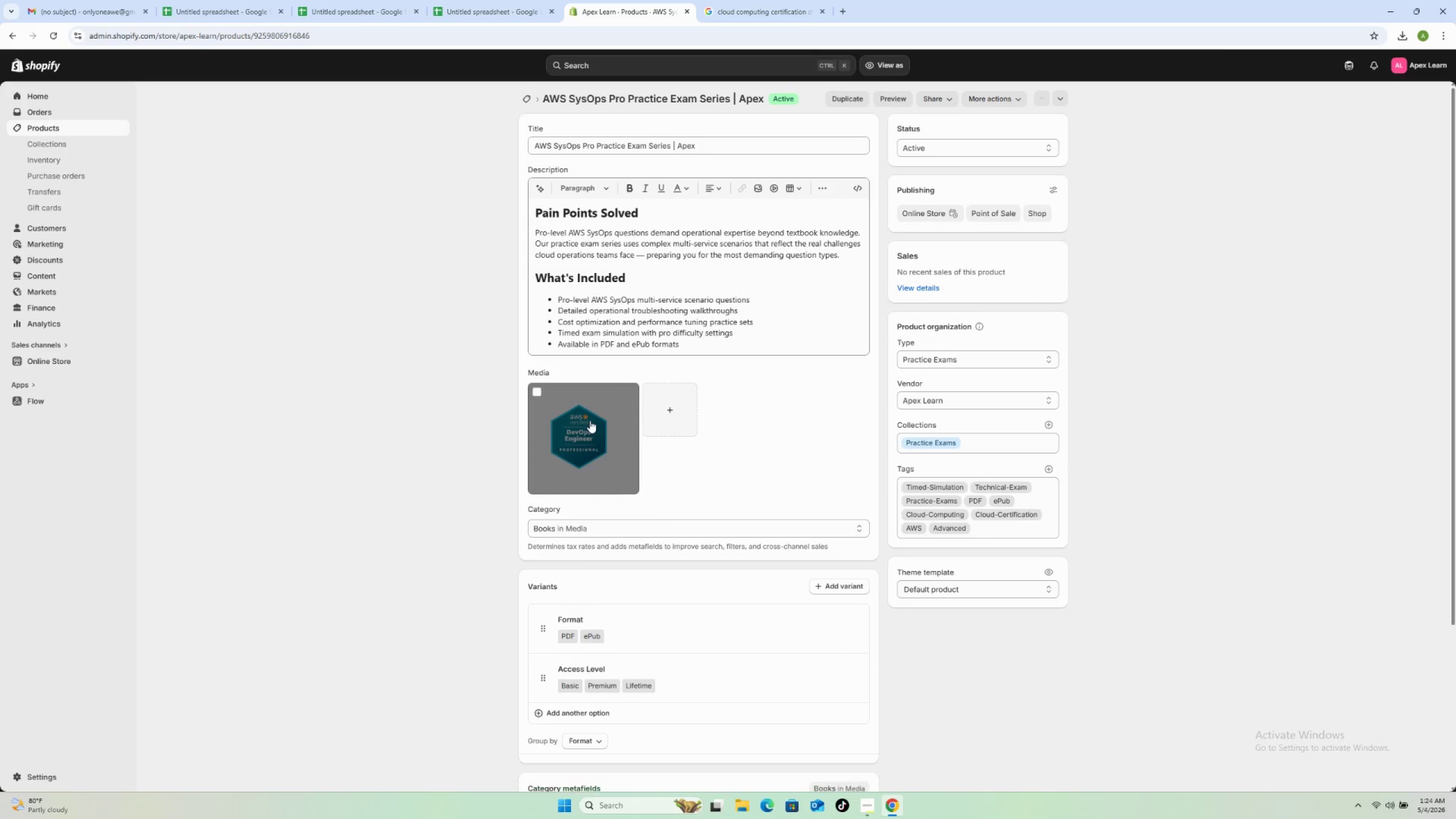 
left_click([590, 420])
 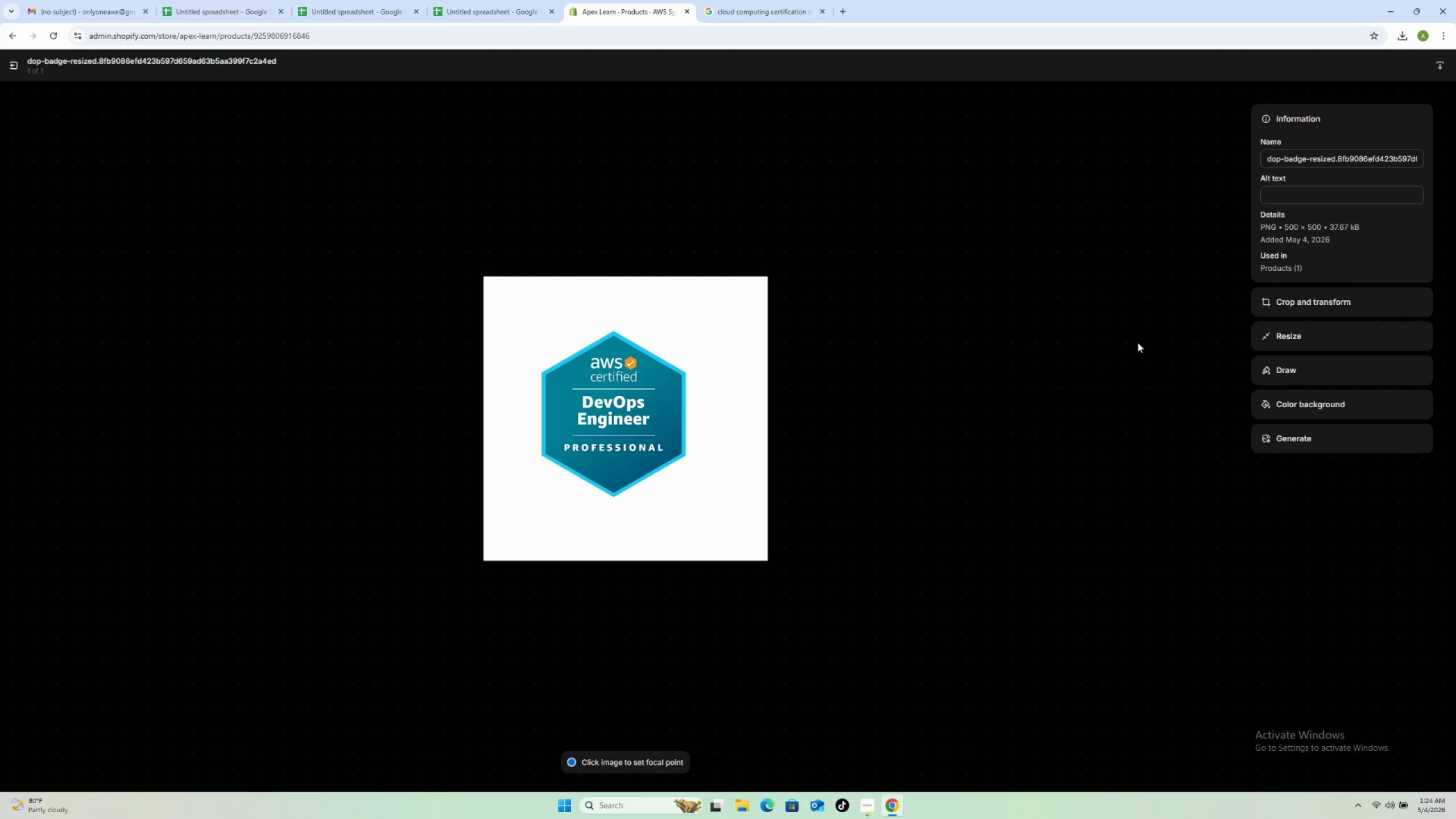 
left_click([1302, 190])
 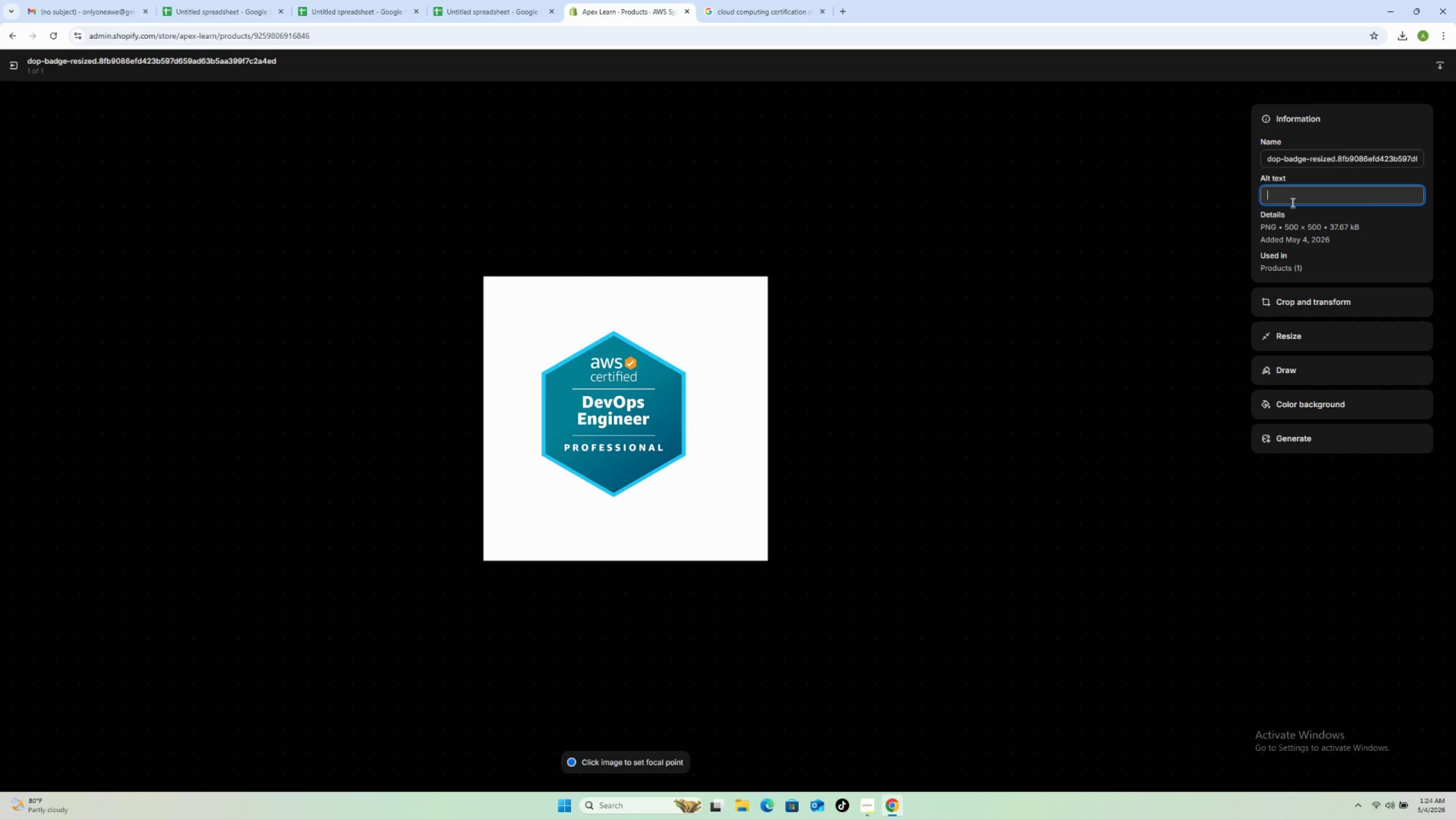 
type(Apex Learn AWS SysOps Pro P)
key(Backspace)
type(practice exam sess[F11])
key(Escape)
 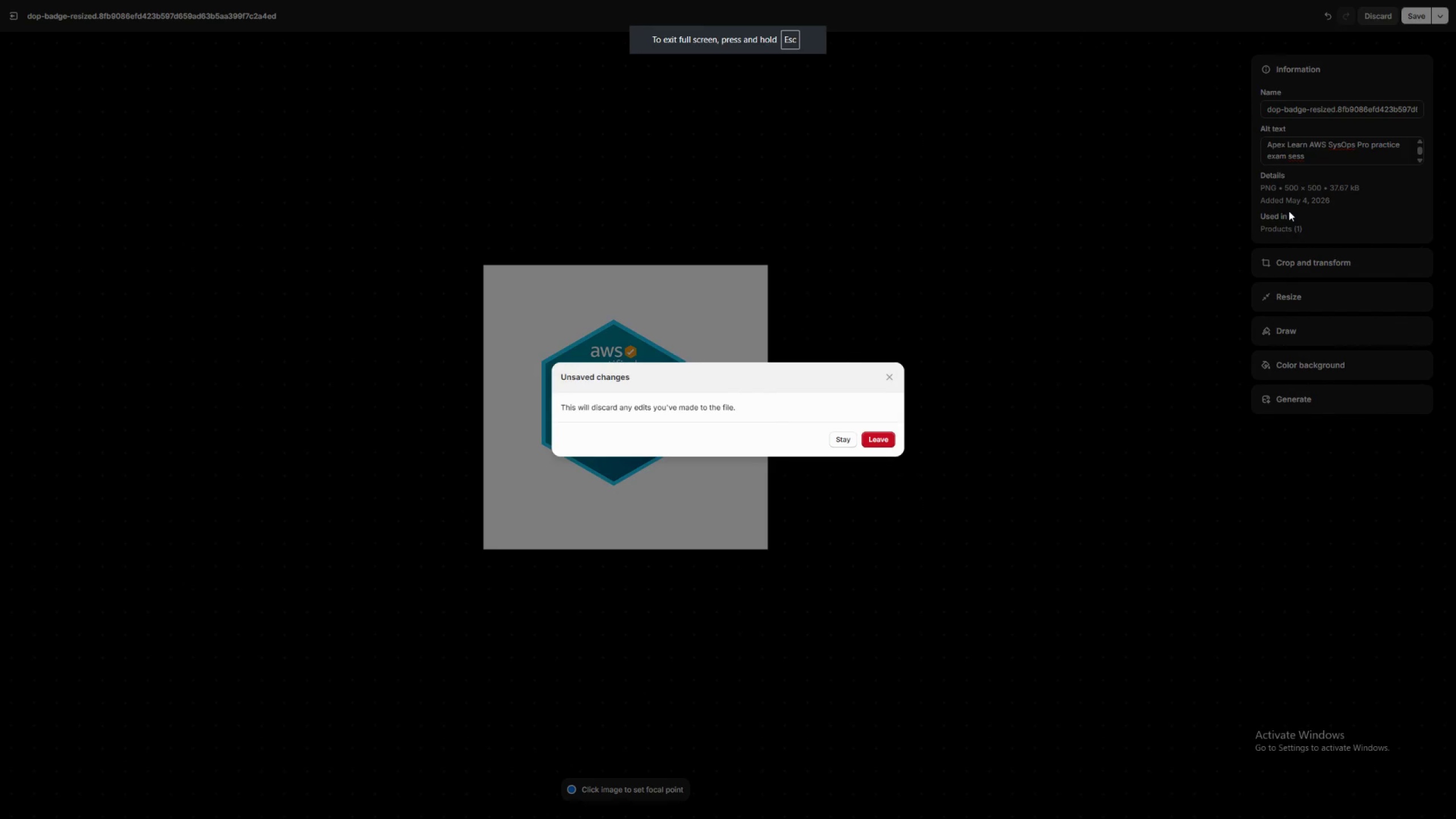 
left_click([891, 375])
 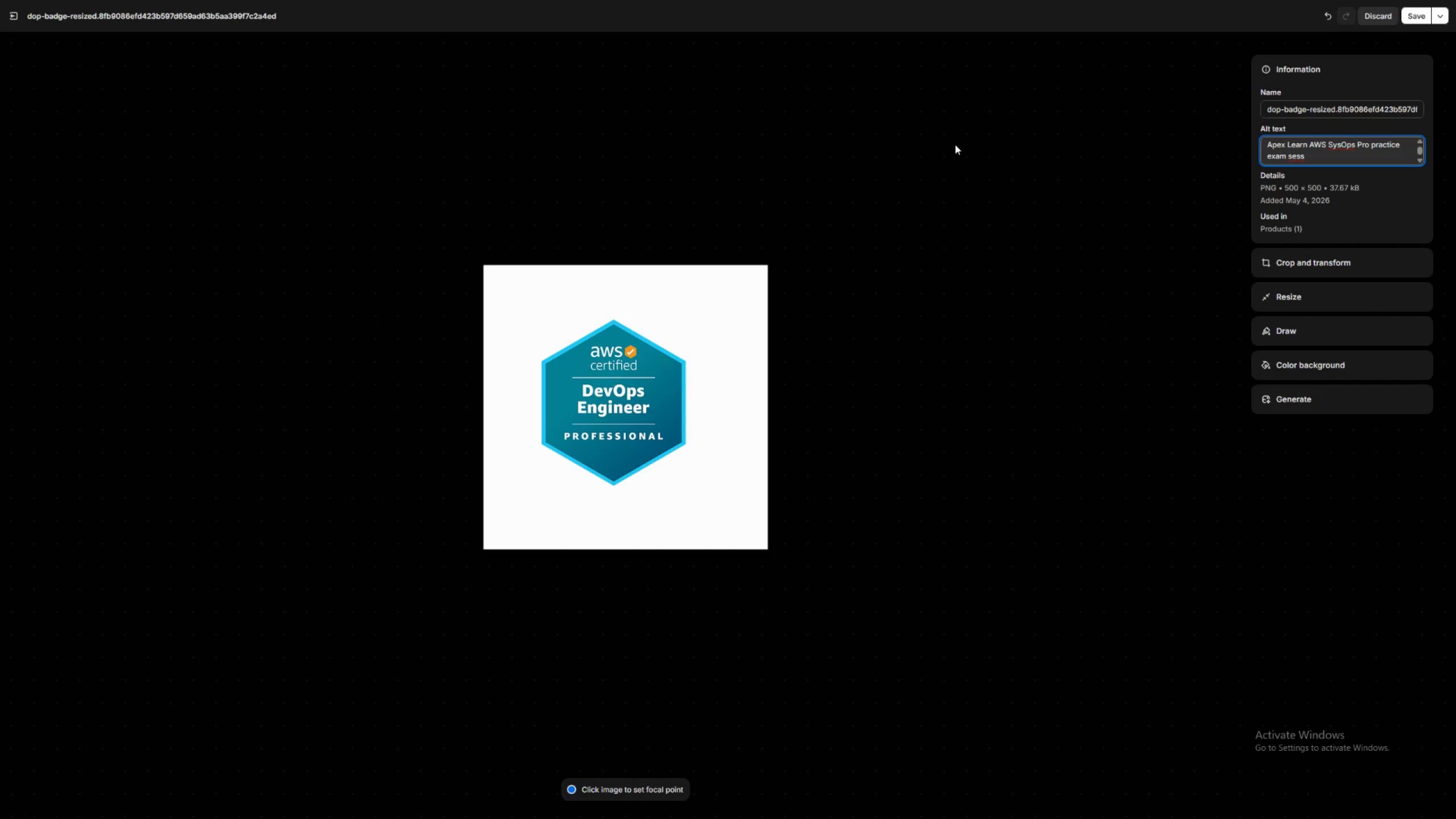 
hold_key(key=Escape, duration=1.5)
 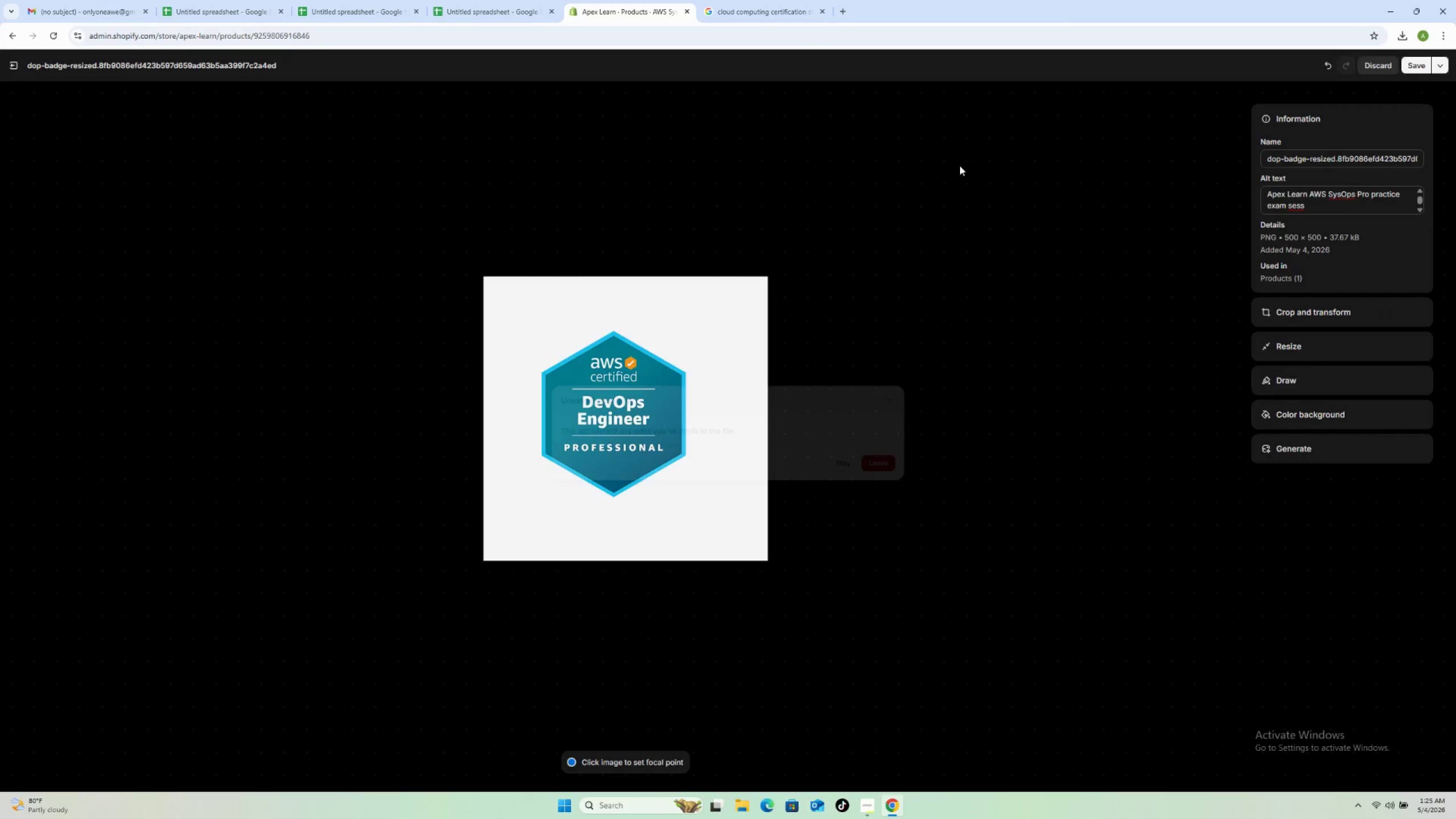 
hold_key(key=Escape, duration=0.38)
 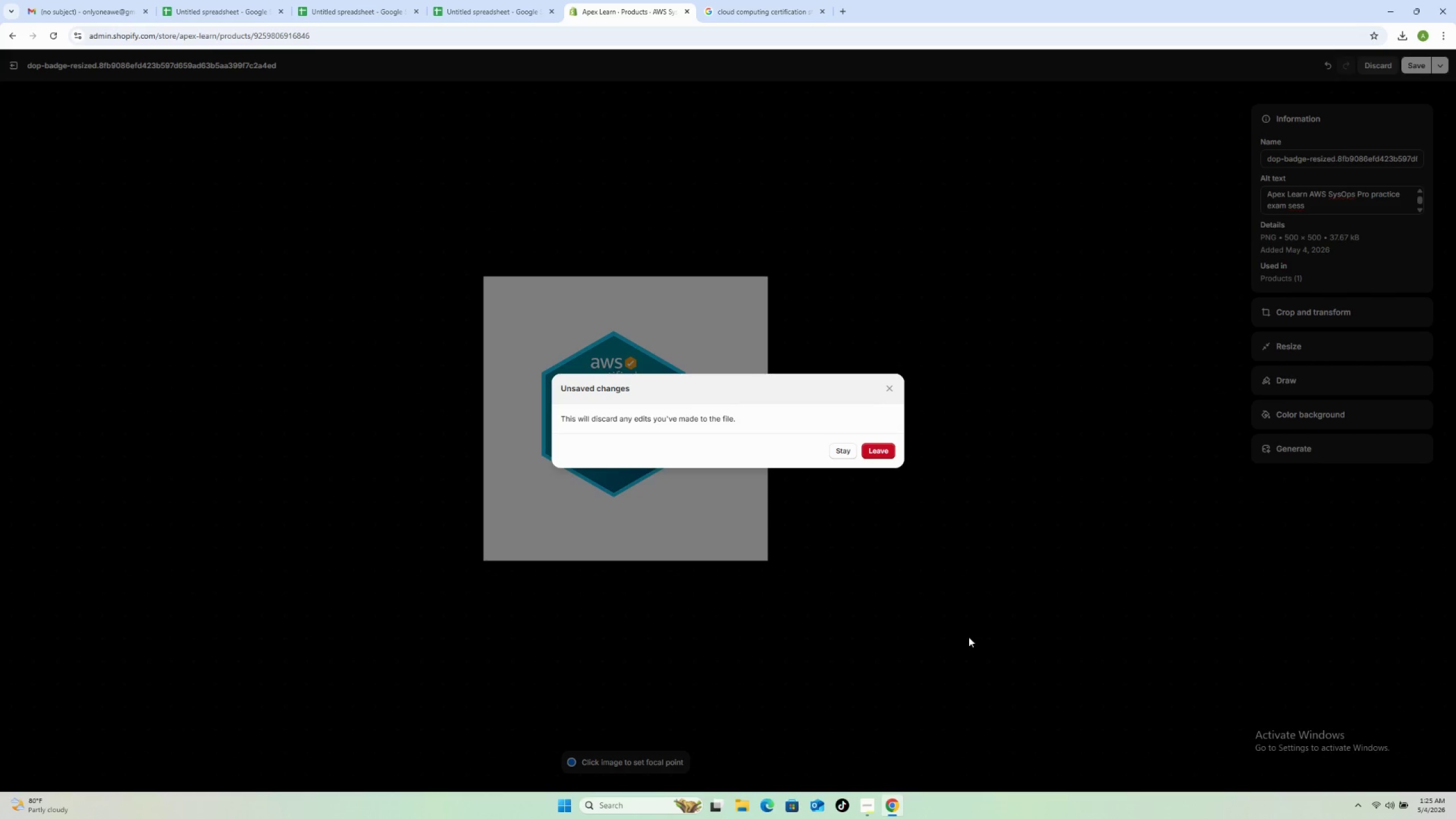 
left_click([979, 609])
 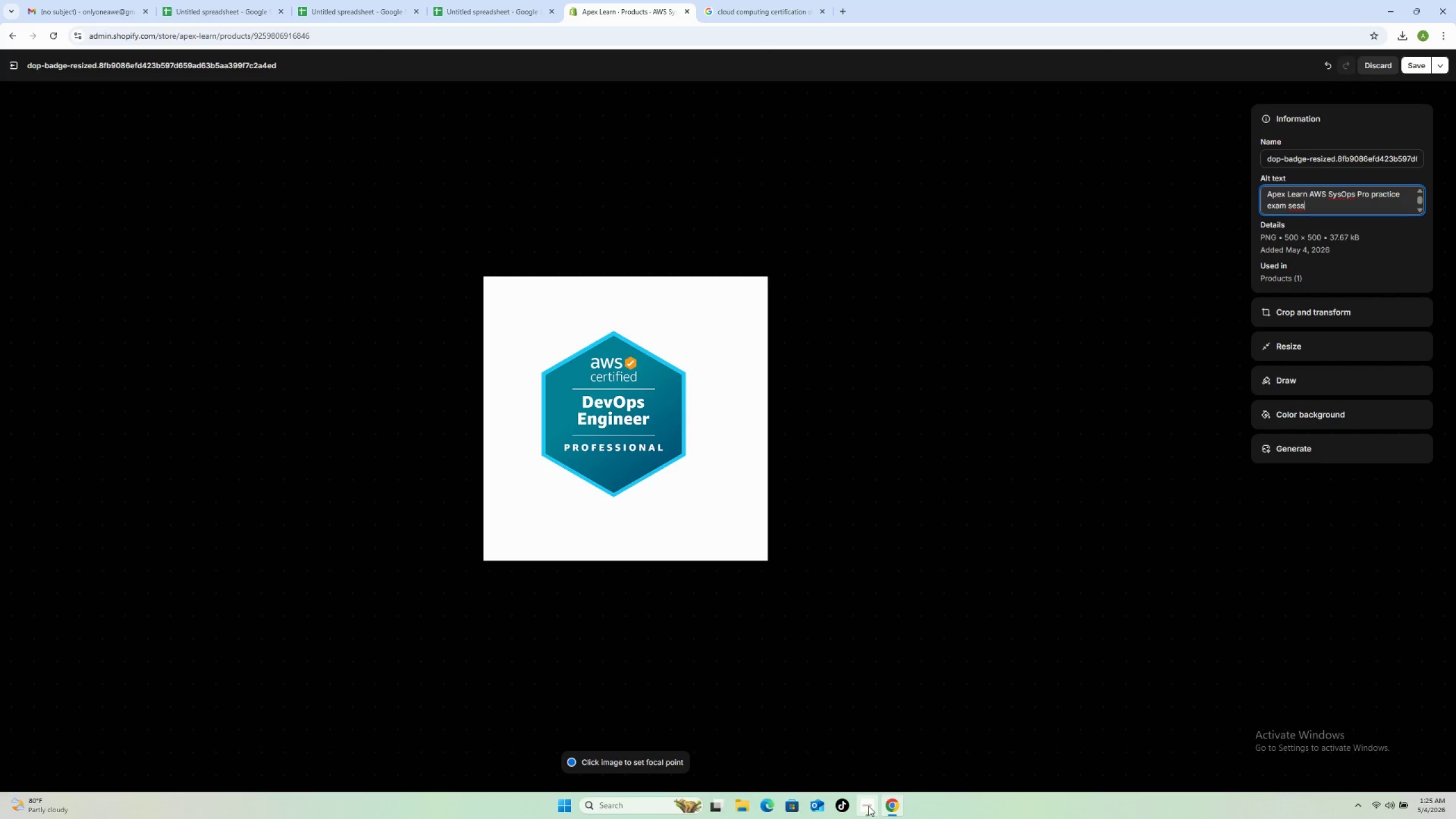 
mouse_move([886, 758])
 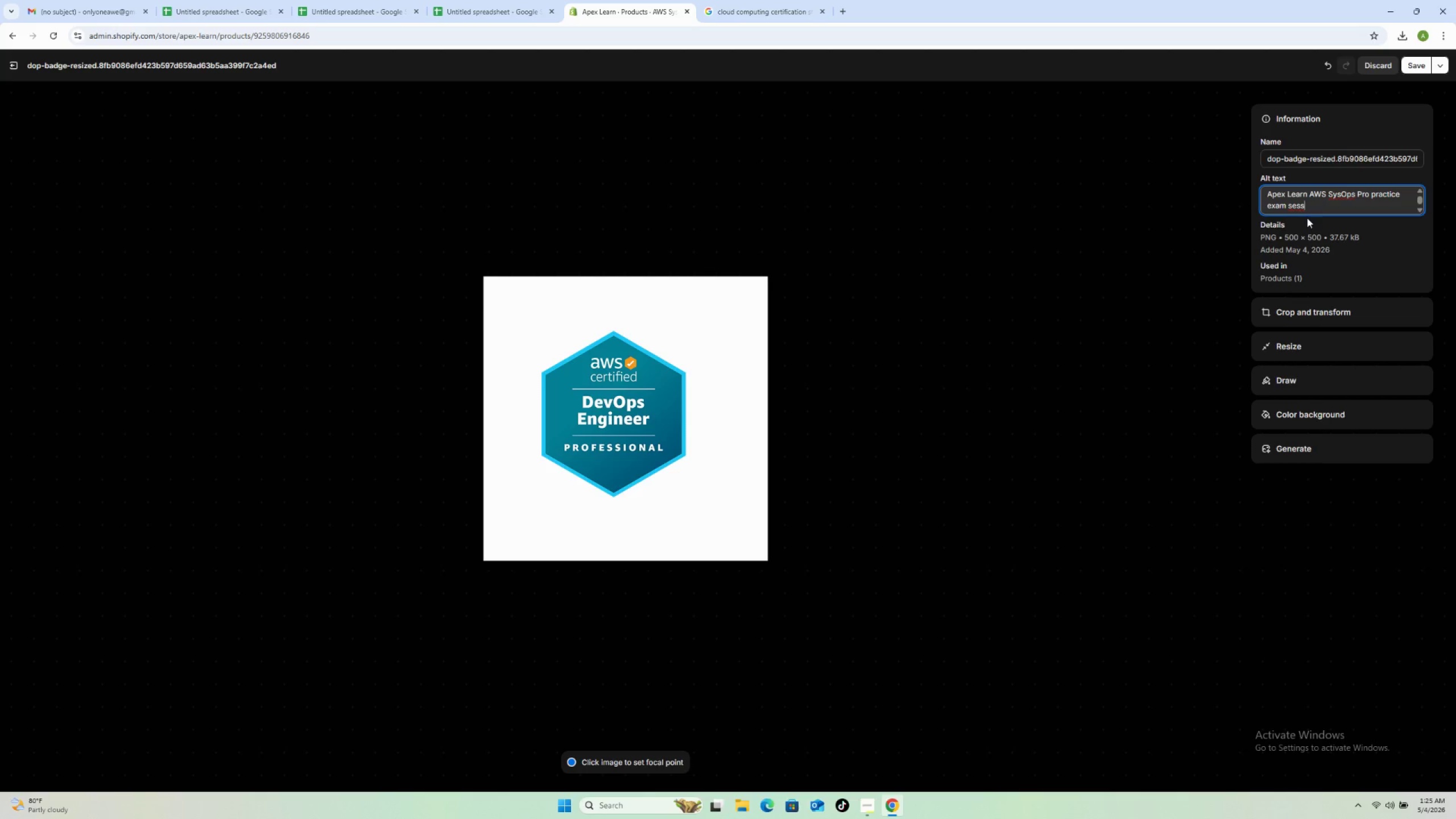 
key(Backspace)
 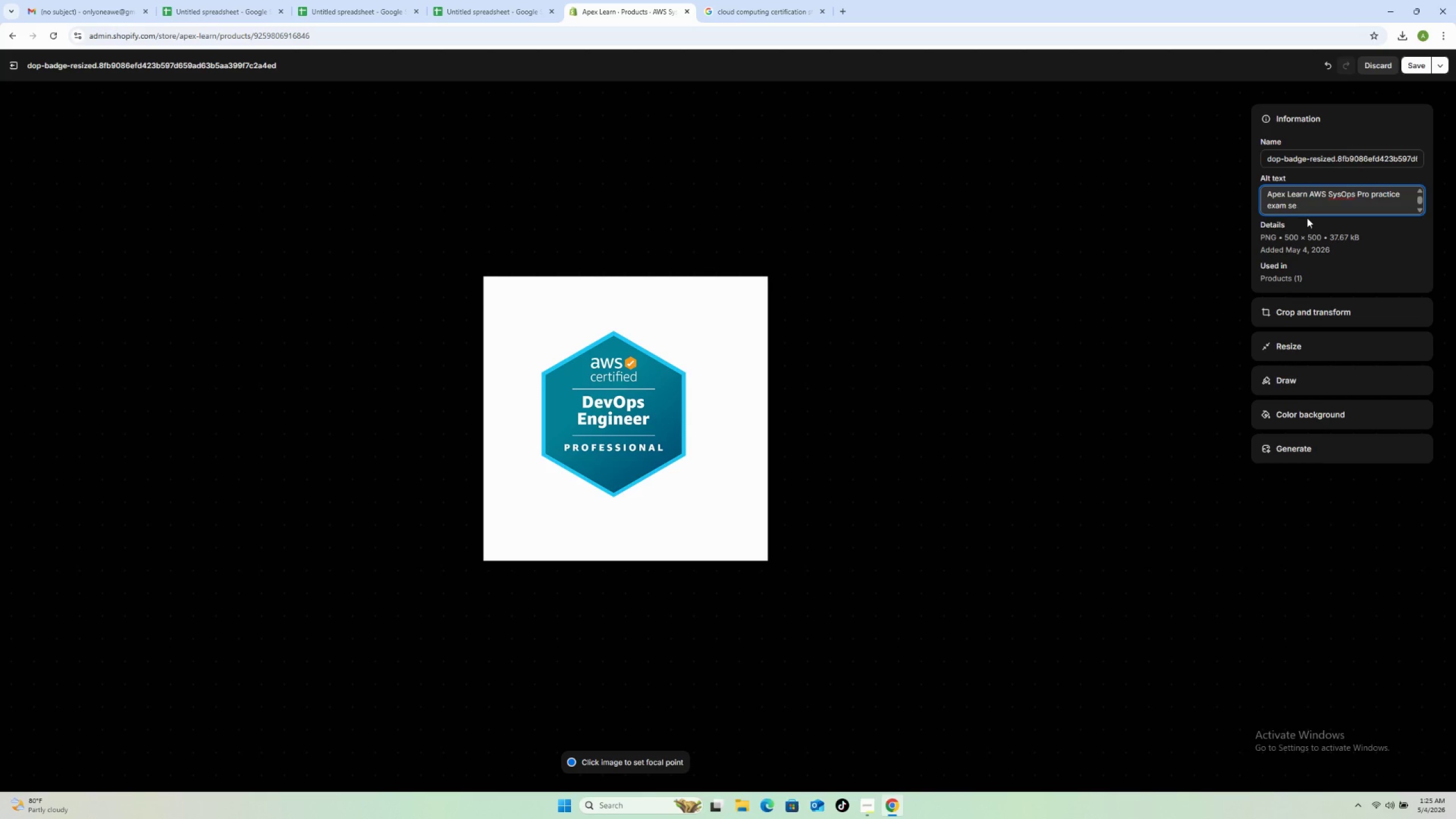 
key(Backspace)
 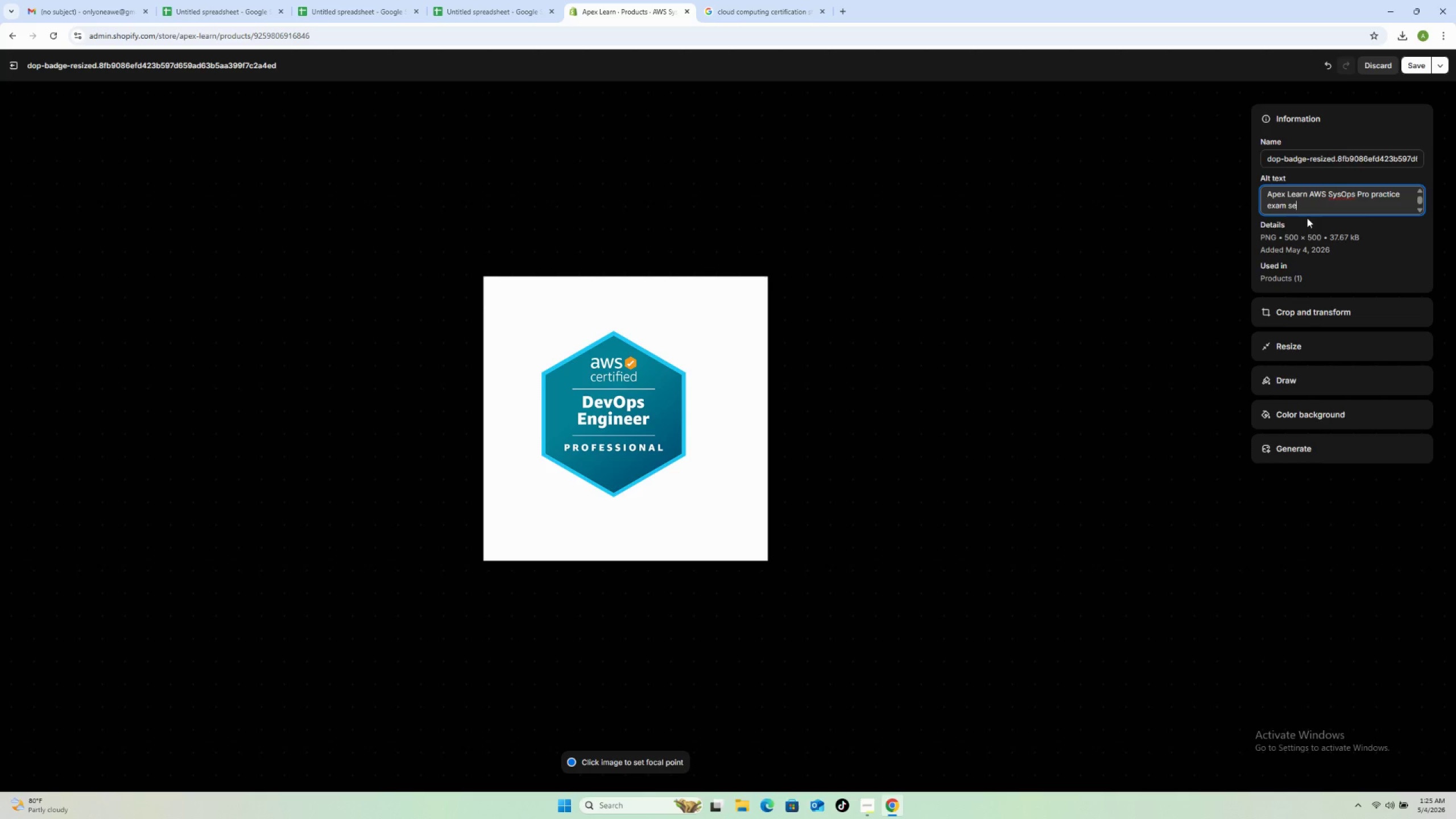 
wait(6.34)
 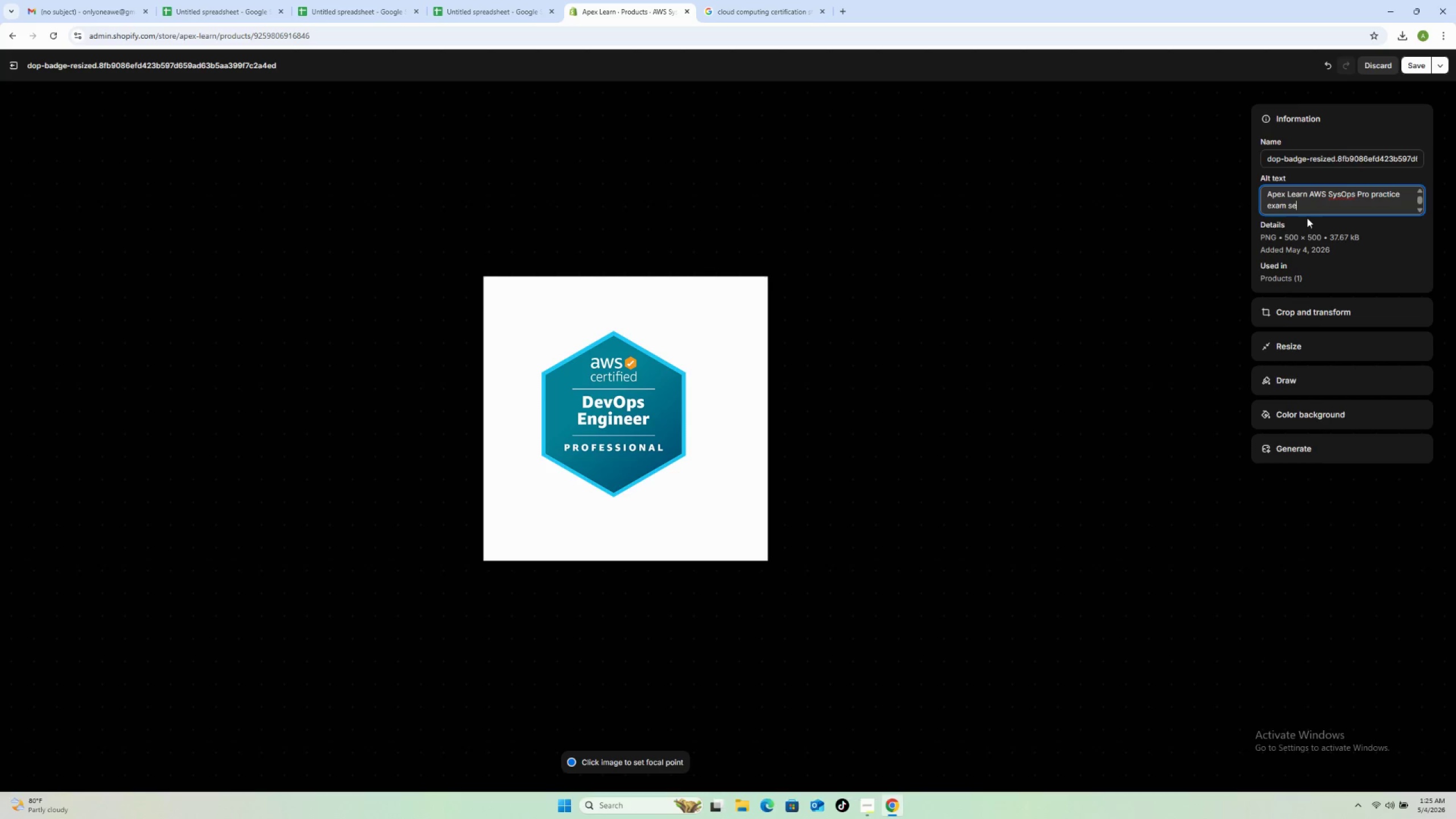 
type(ries digital download for cloud operationscertifif)
key(Backspace)
type(cation)
 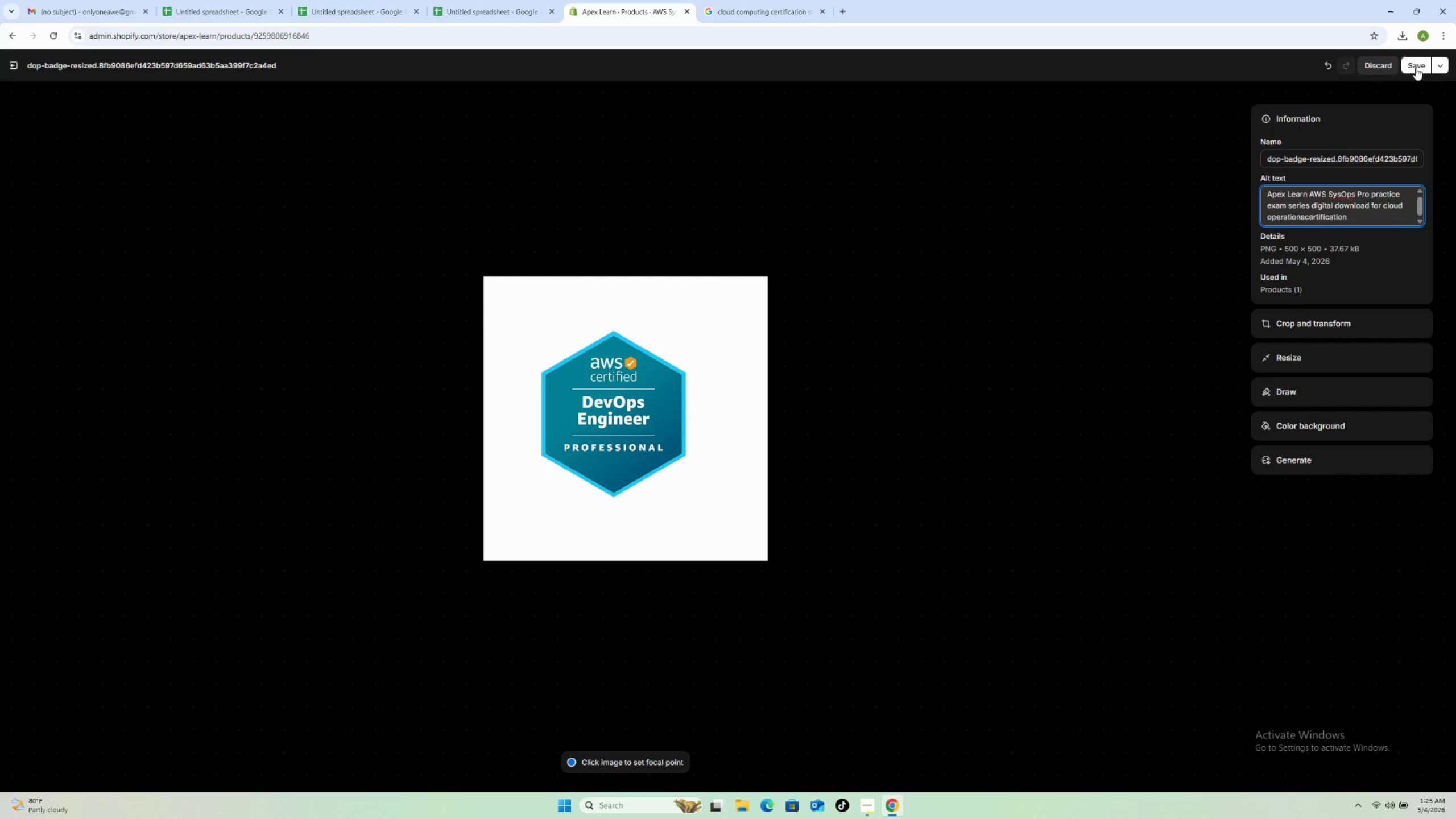 
left_click([1417, 64])
 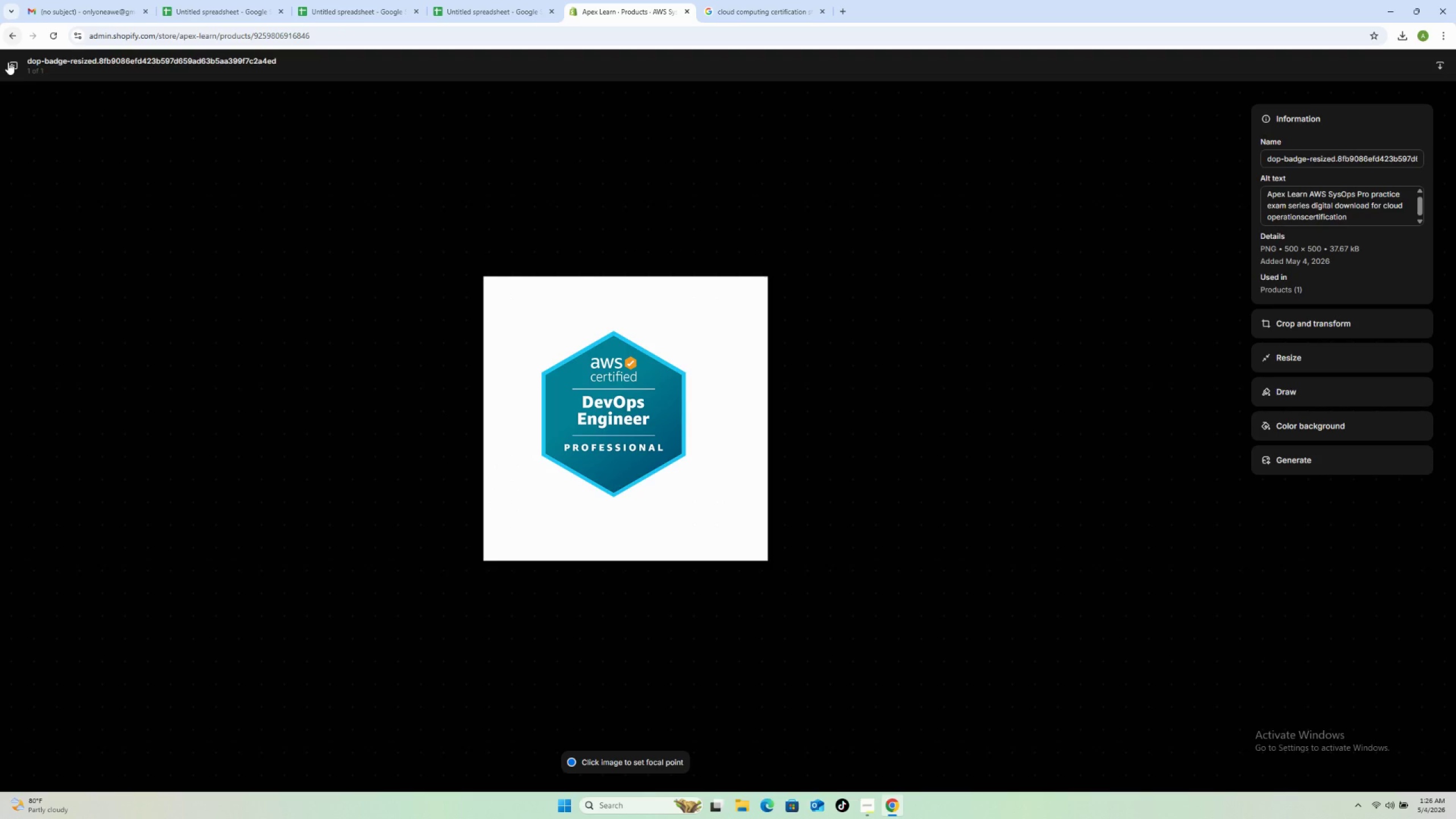 
left_click([10, 69])
 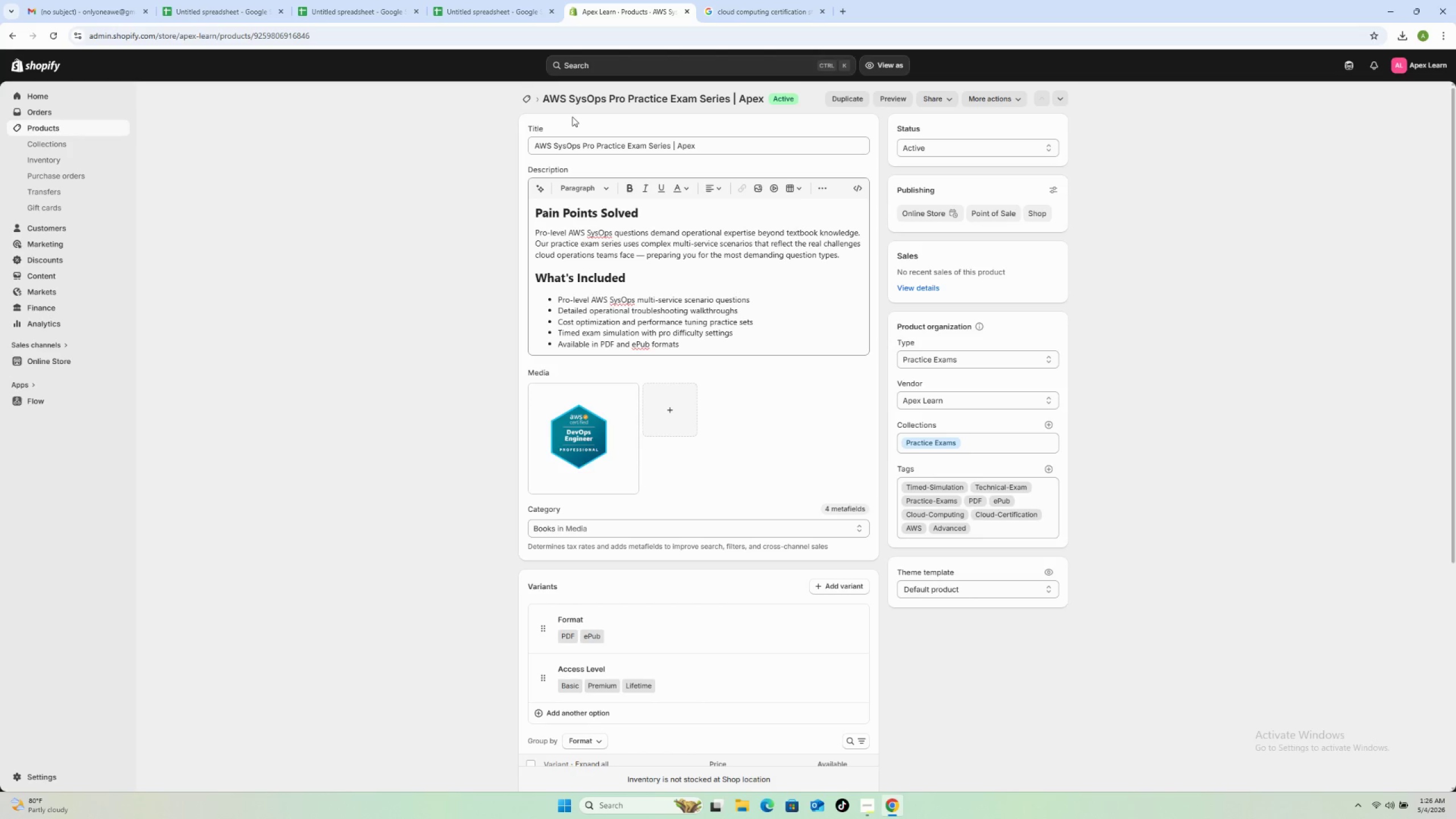 
left_click([522, 101])
 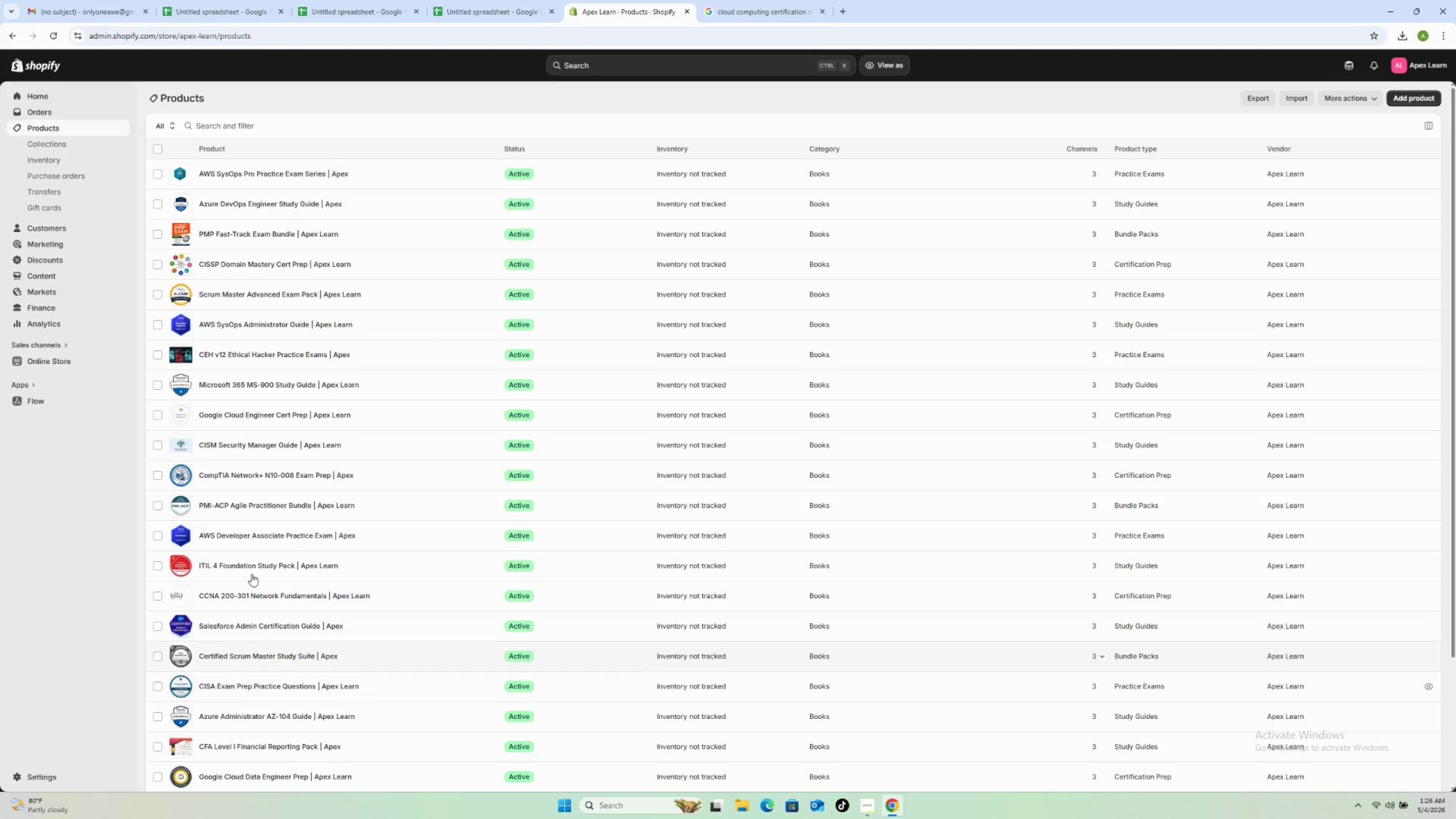 
left_click([365, 204])
 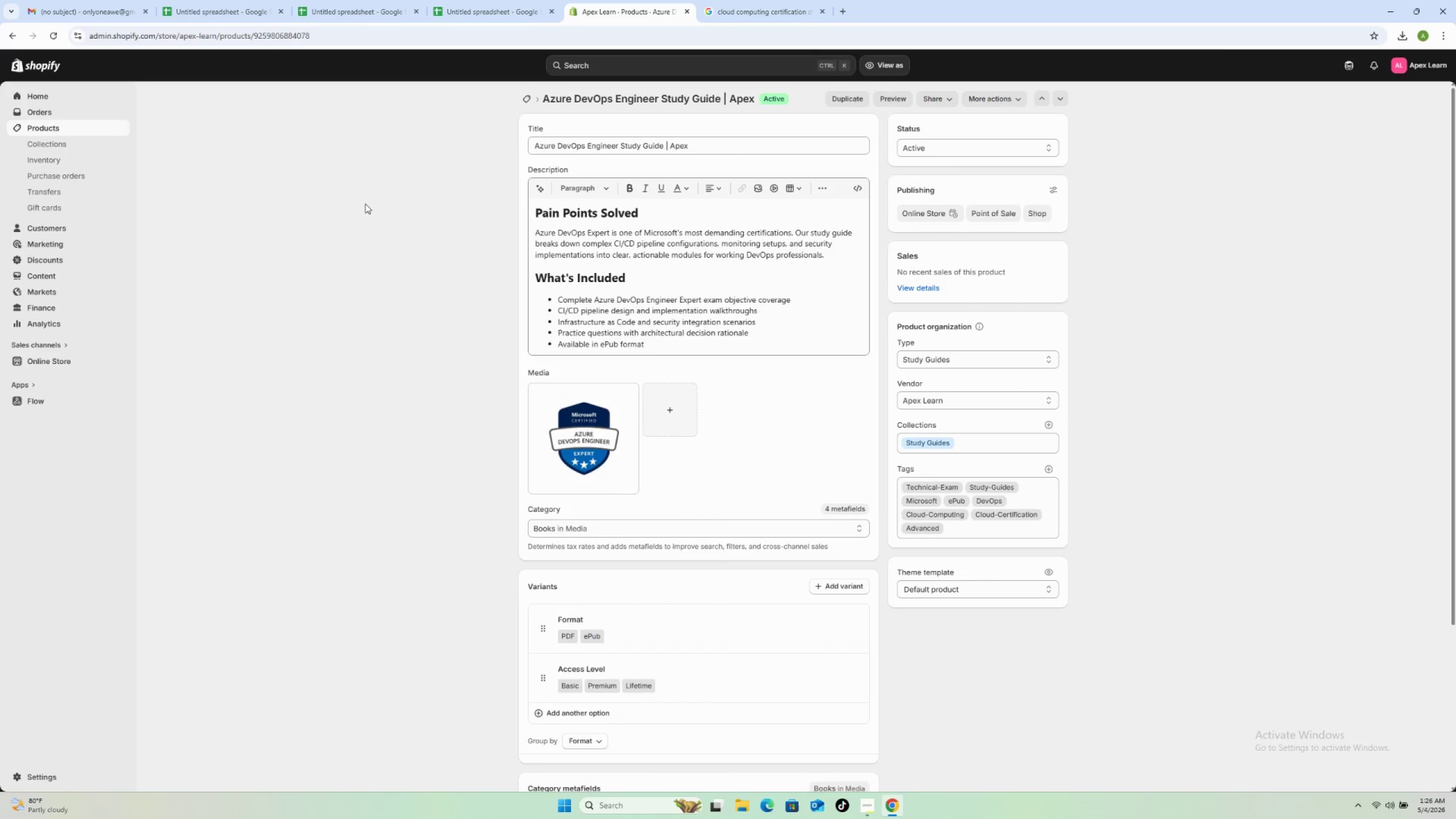 
wait(8.78)
 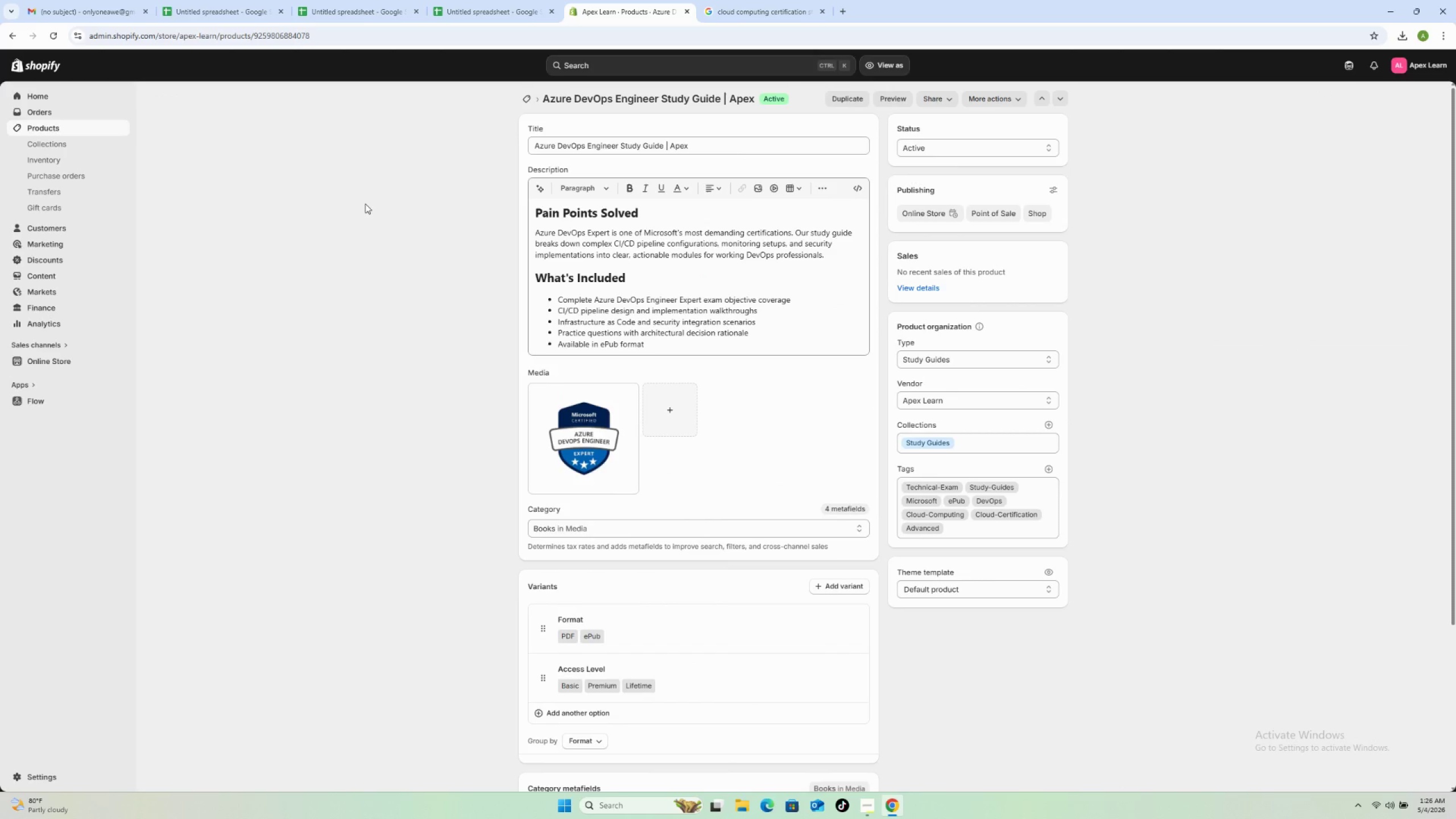 
left_click([578, 421])
 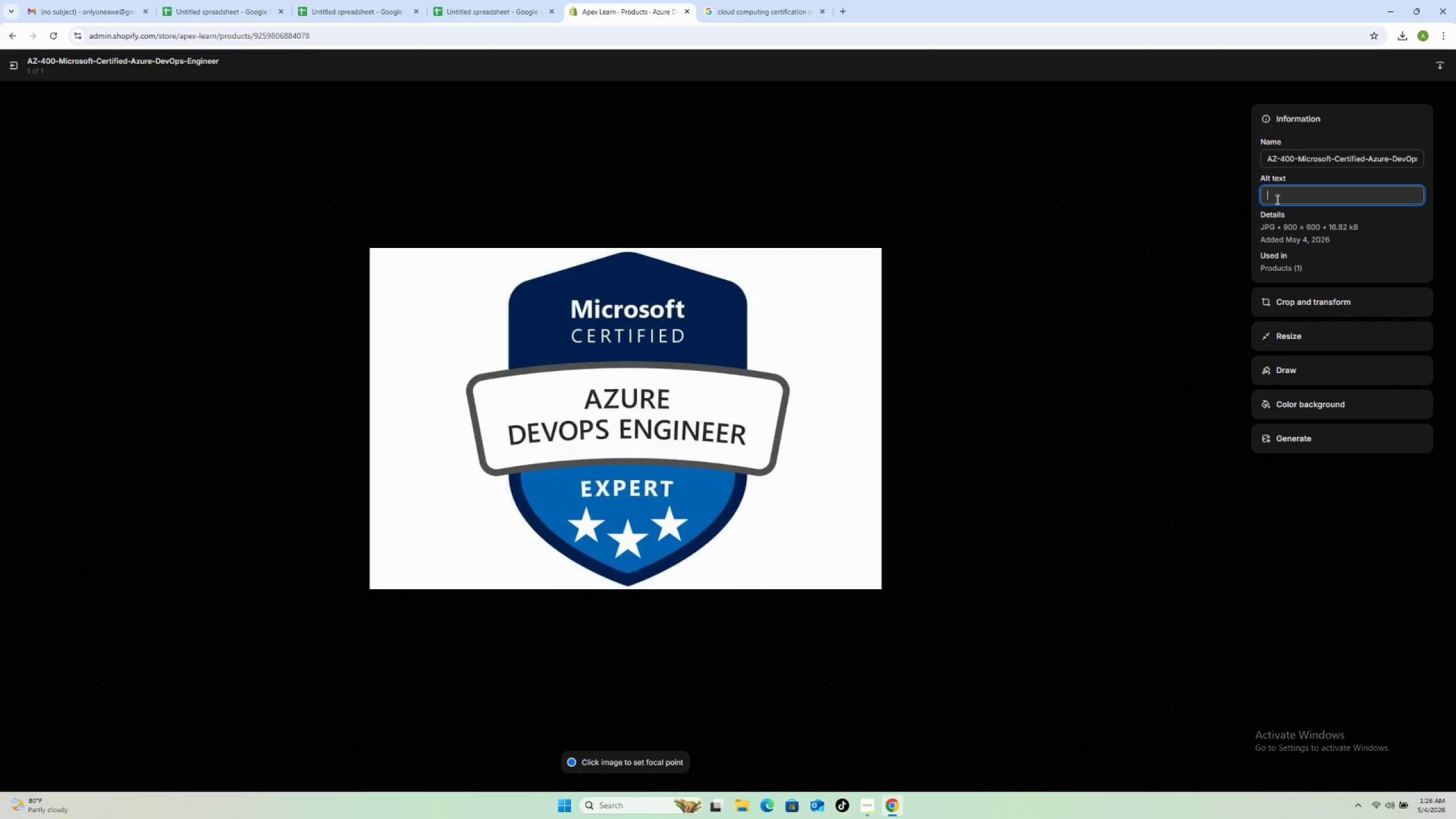 
type(Apex Learn Azure DevOps Engineerexpert study guide digital)
 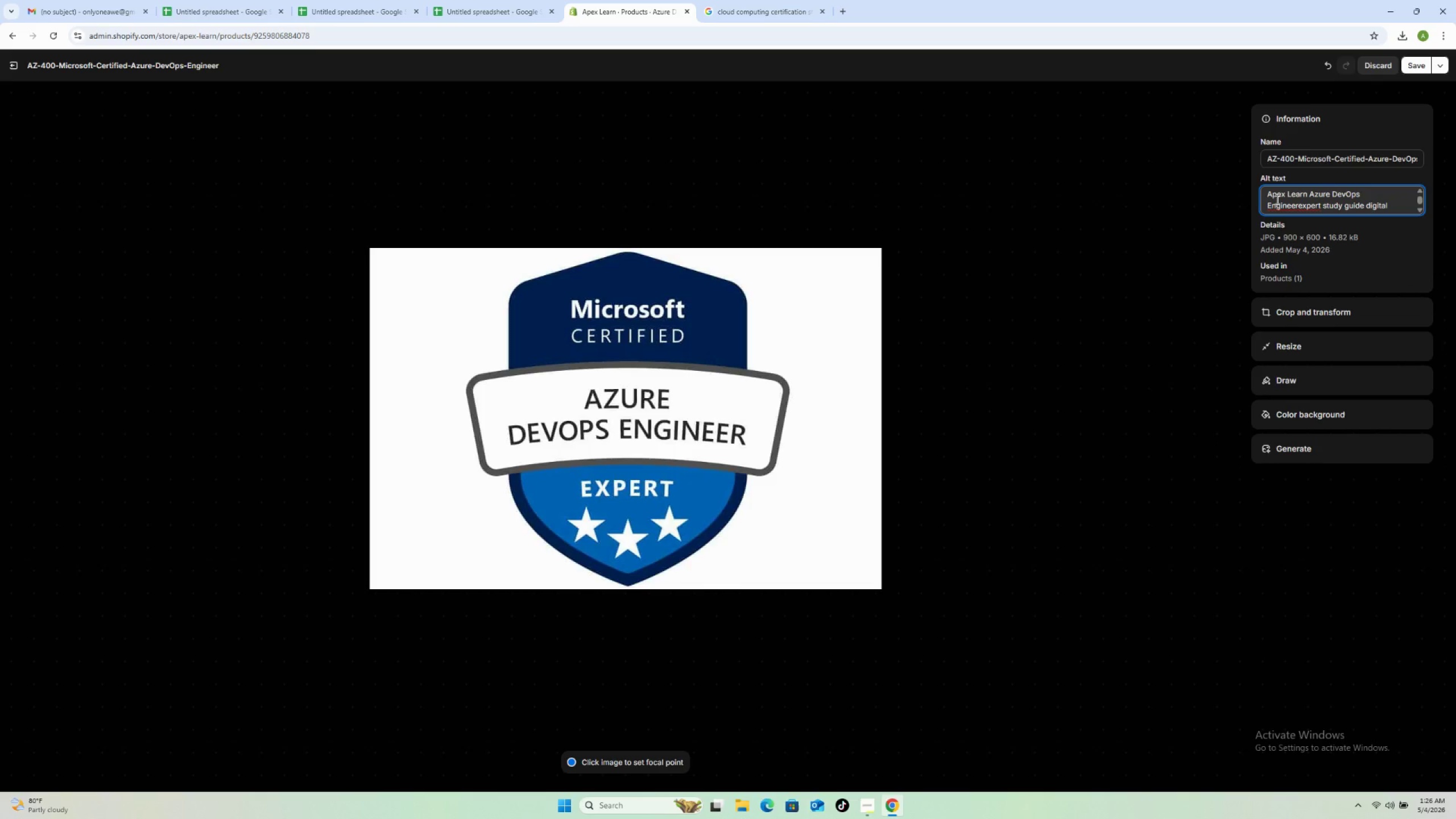 
type( download for cloud DevOps certification)
 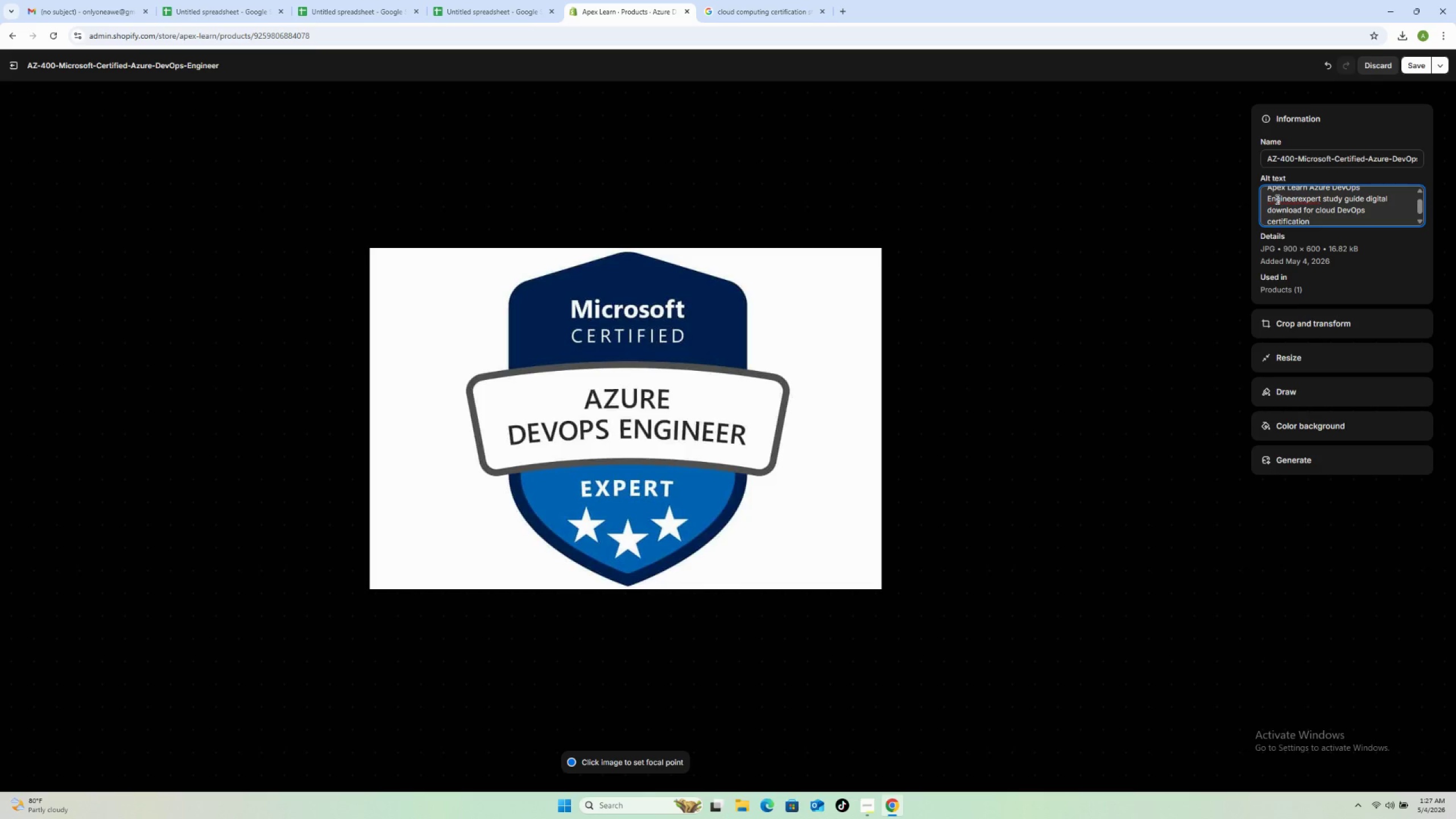 
left_click([1300, 199])
 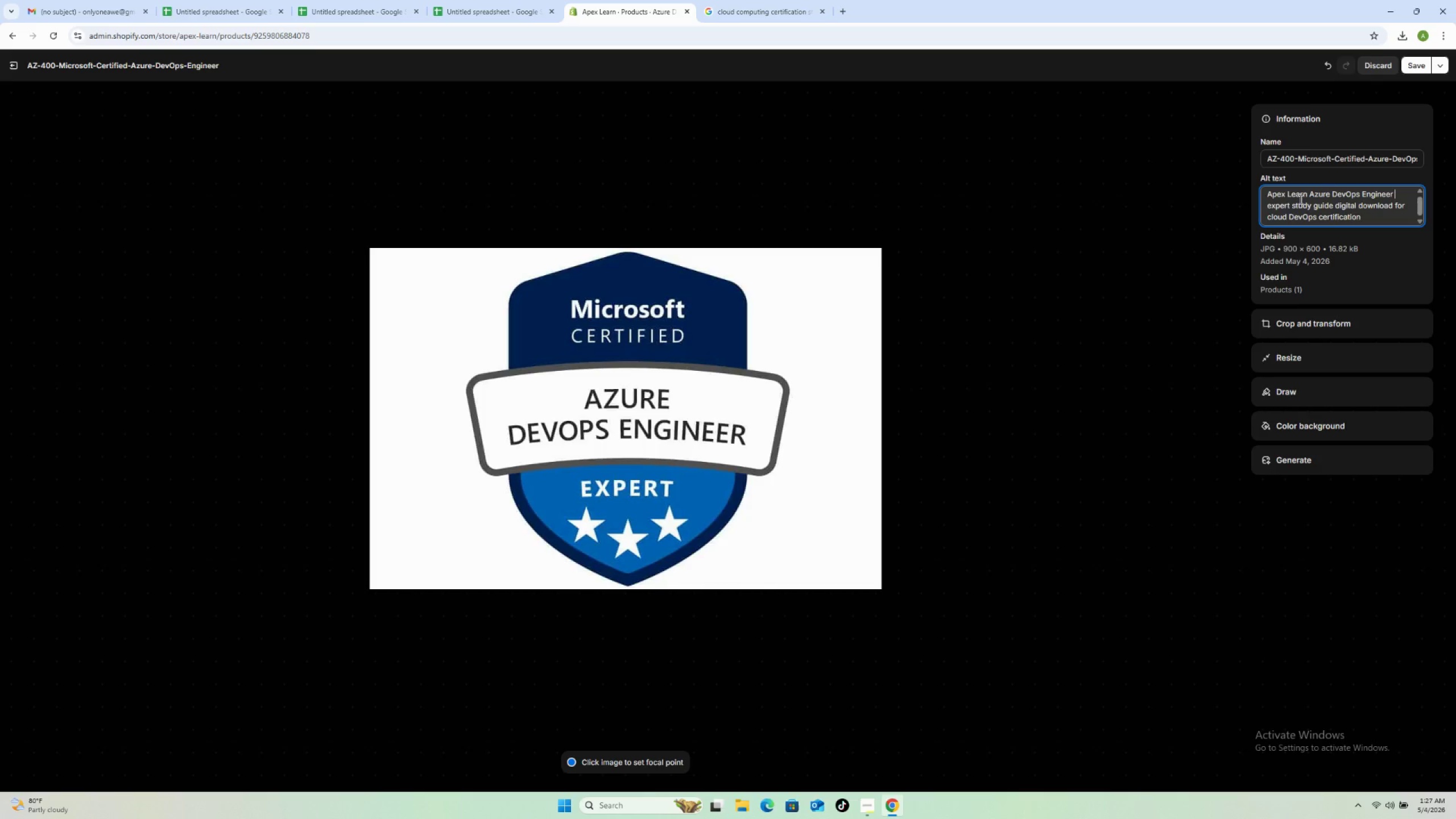 
key(Space)
 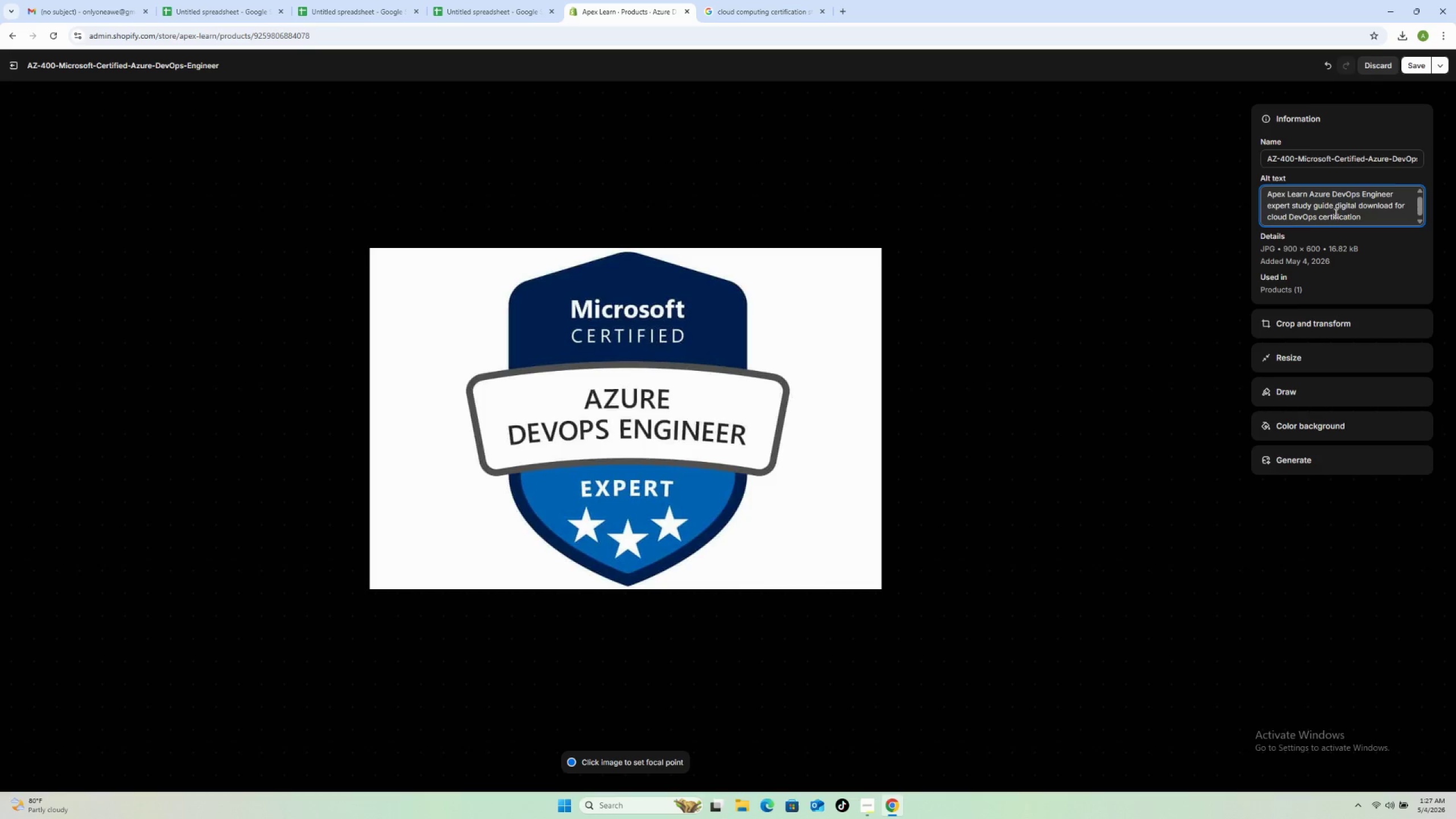 
scroll: coordinate [1335, 212], scroll_direction: up, amount: 3.0
 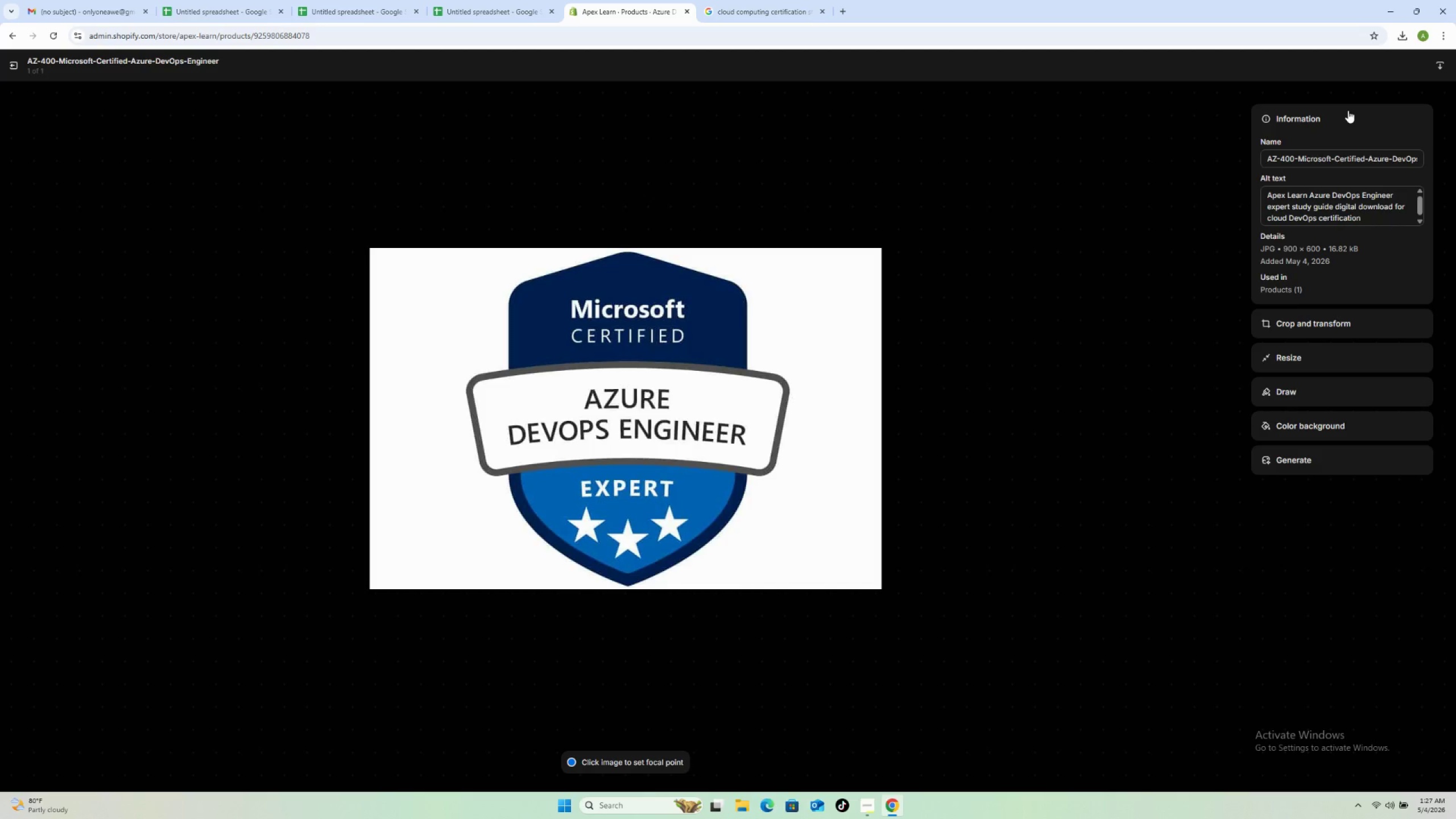 
wait(10.99)
 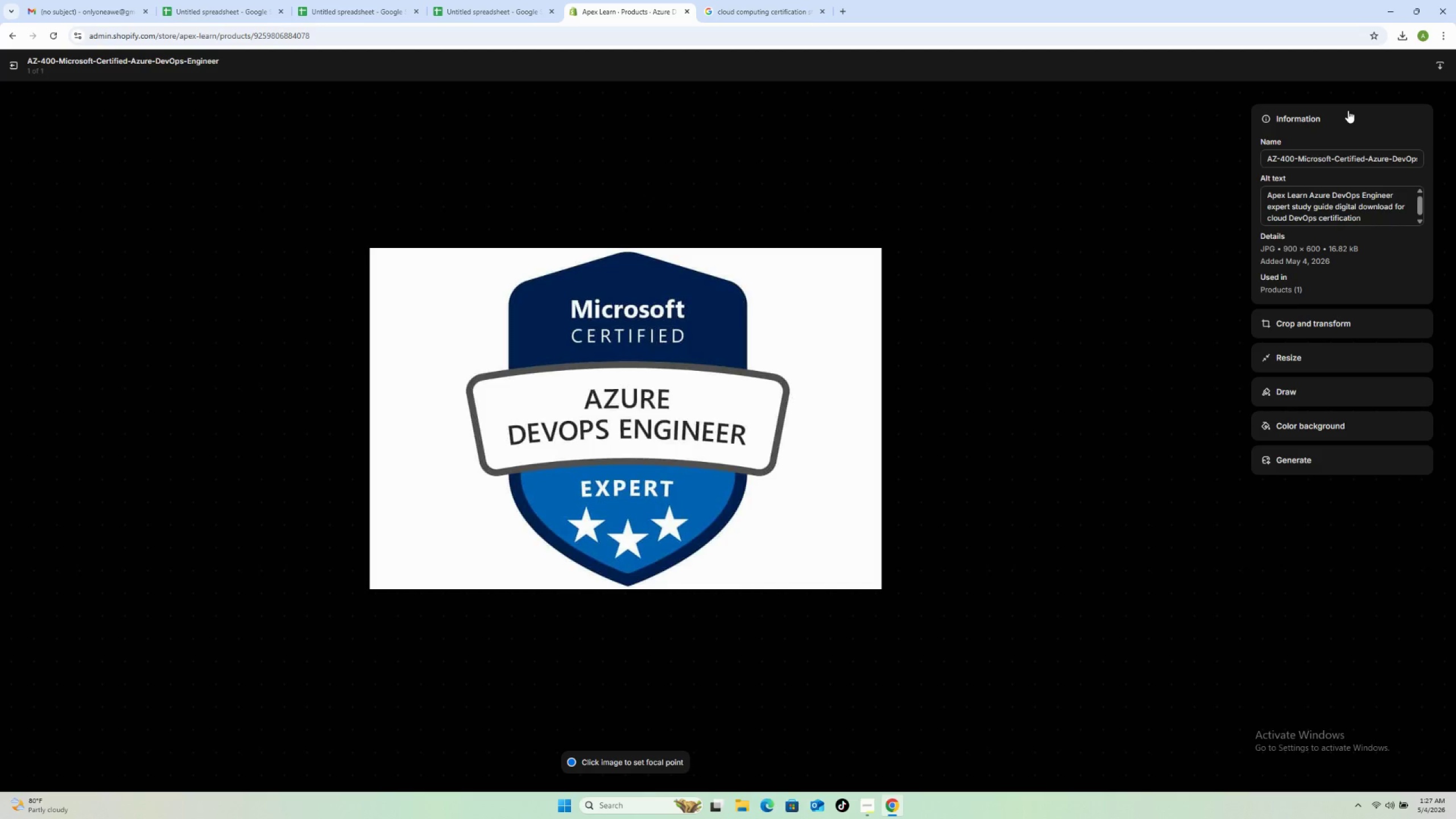 
left_click([6, 67])
 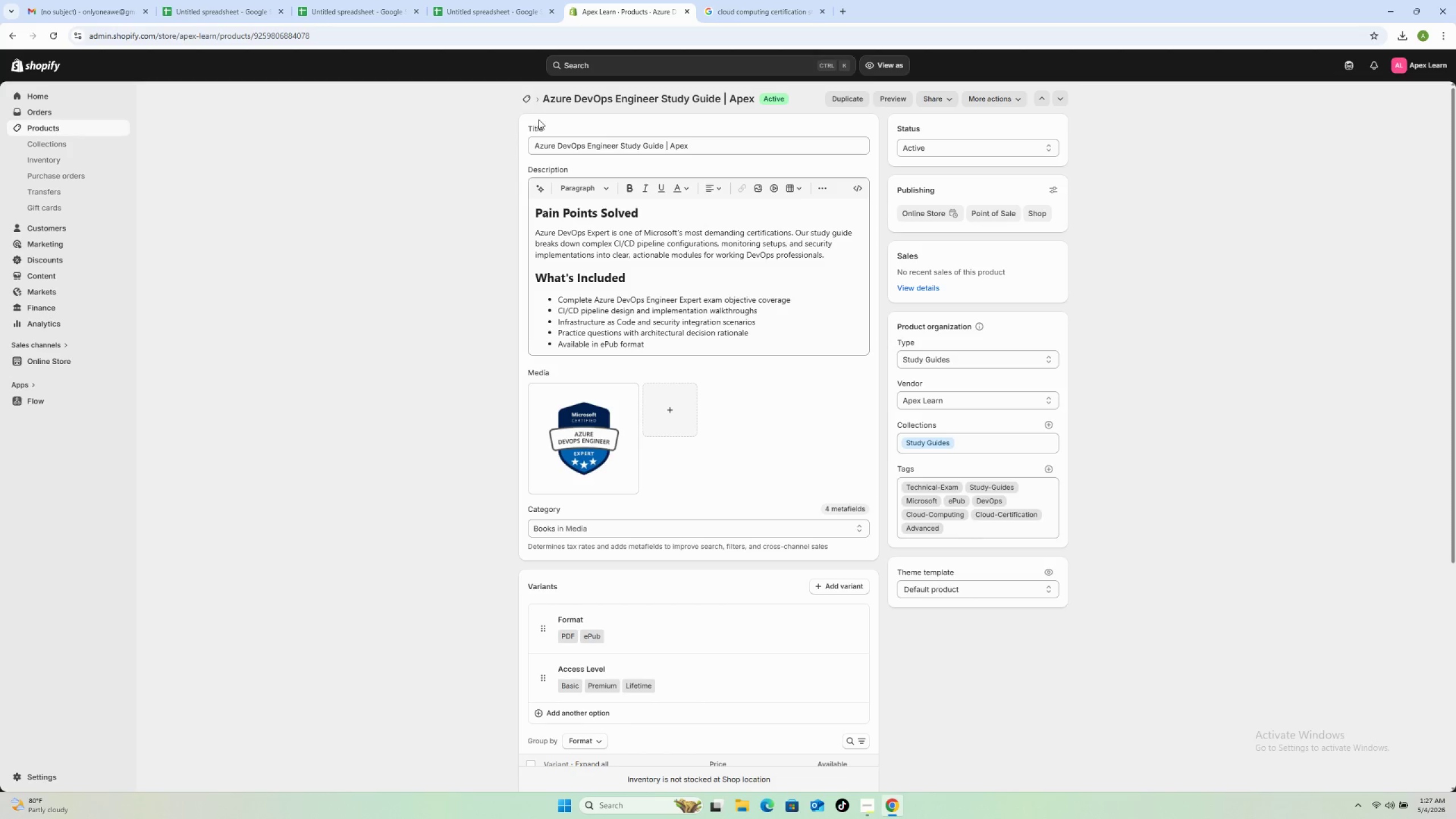 
left_click([524, 104])
 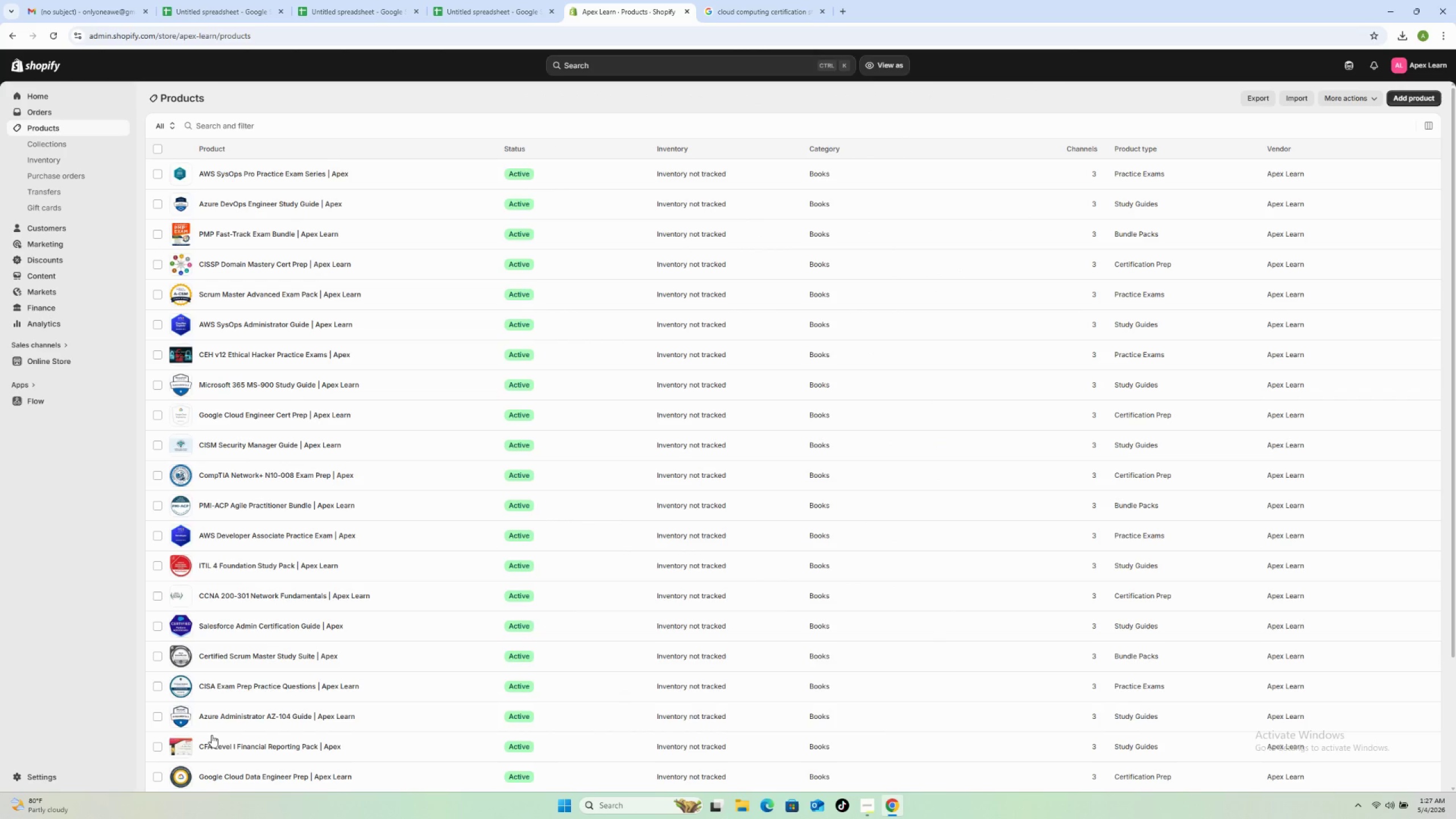 
scroll: coordinate [247, 709], scroll_direction: none, amount: 0.0
 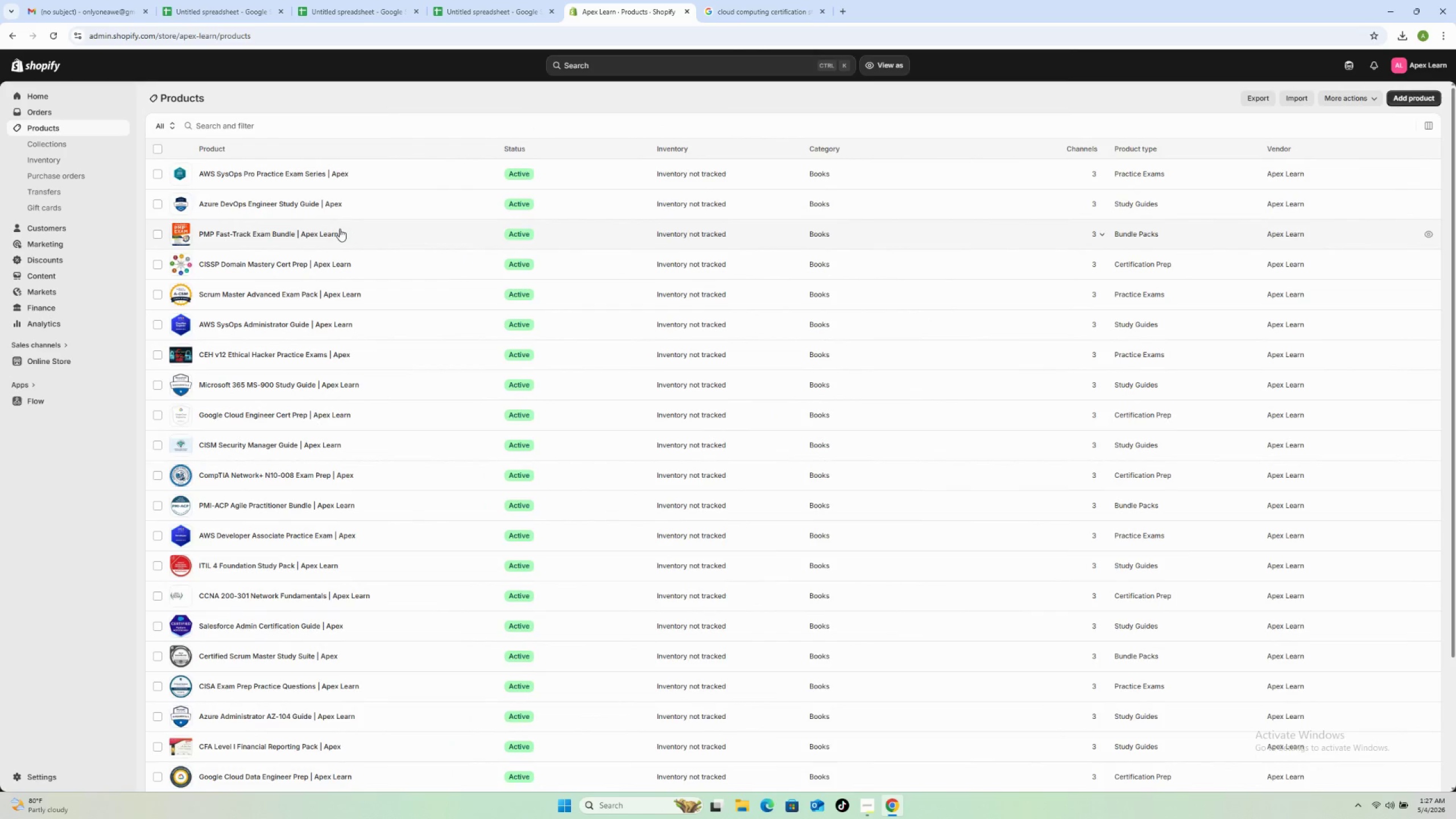 
left_click([384, 231])
 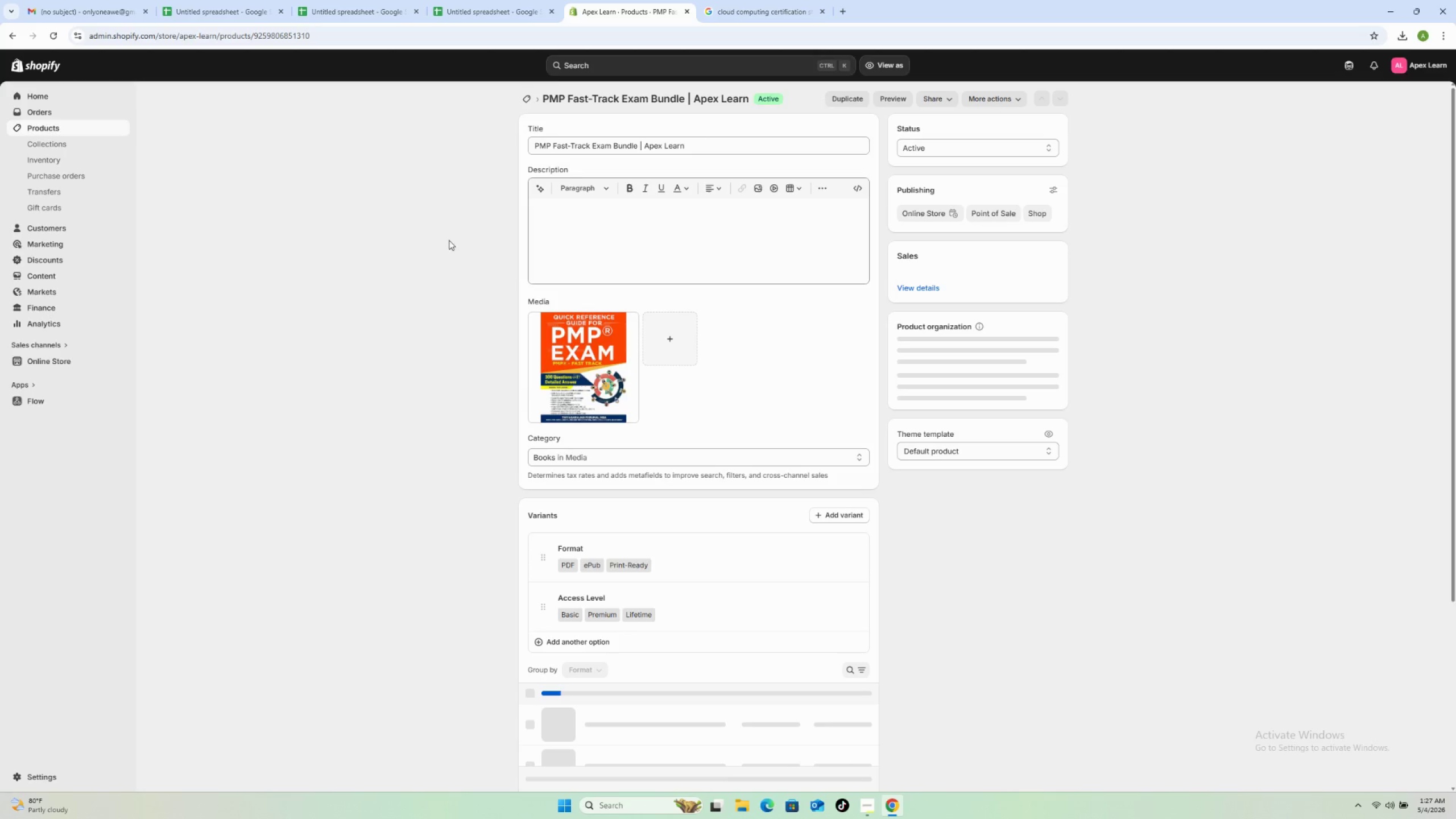 
left_click([610, 369])
 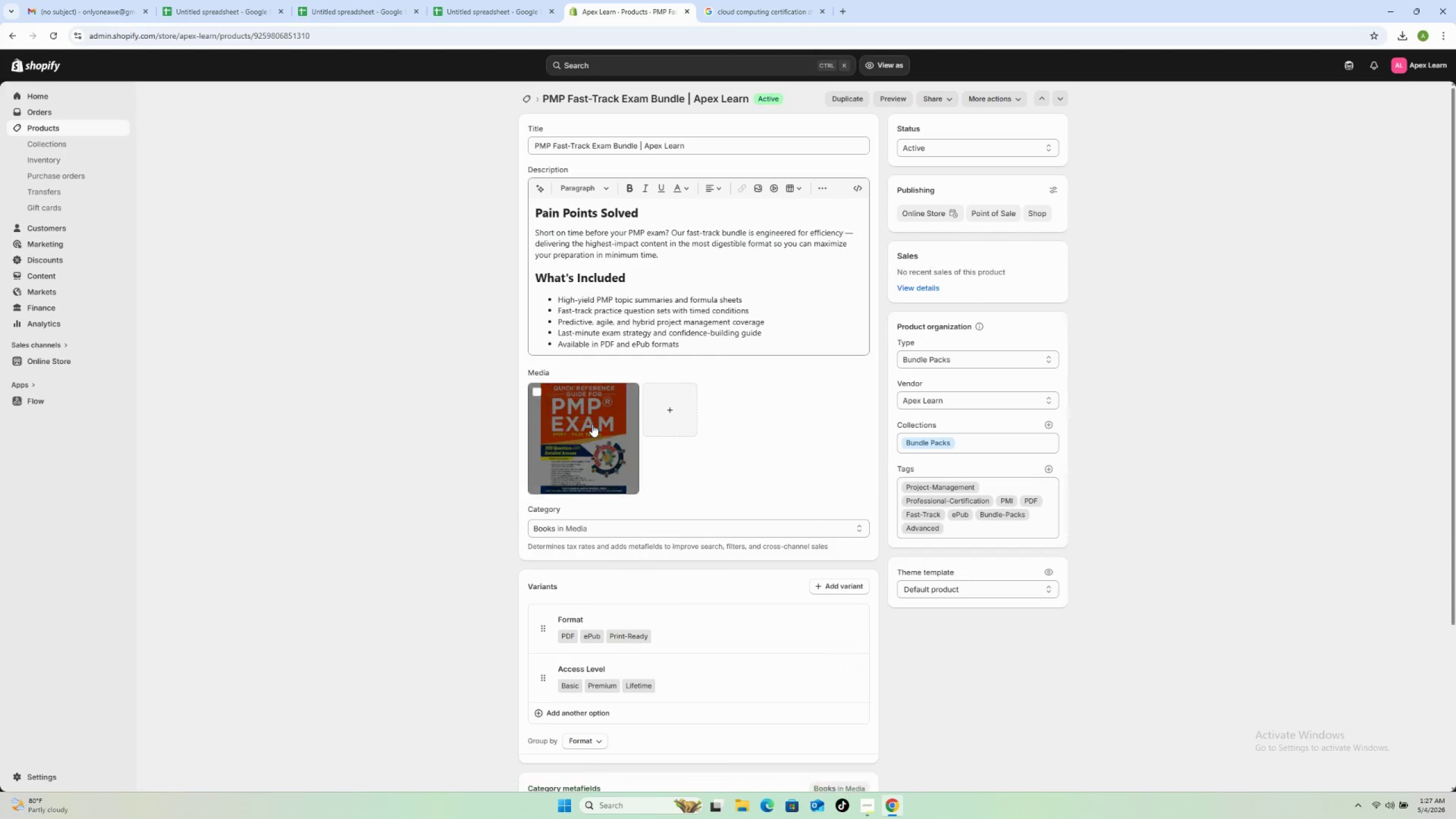 
left_click([592, 424])
 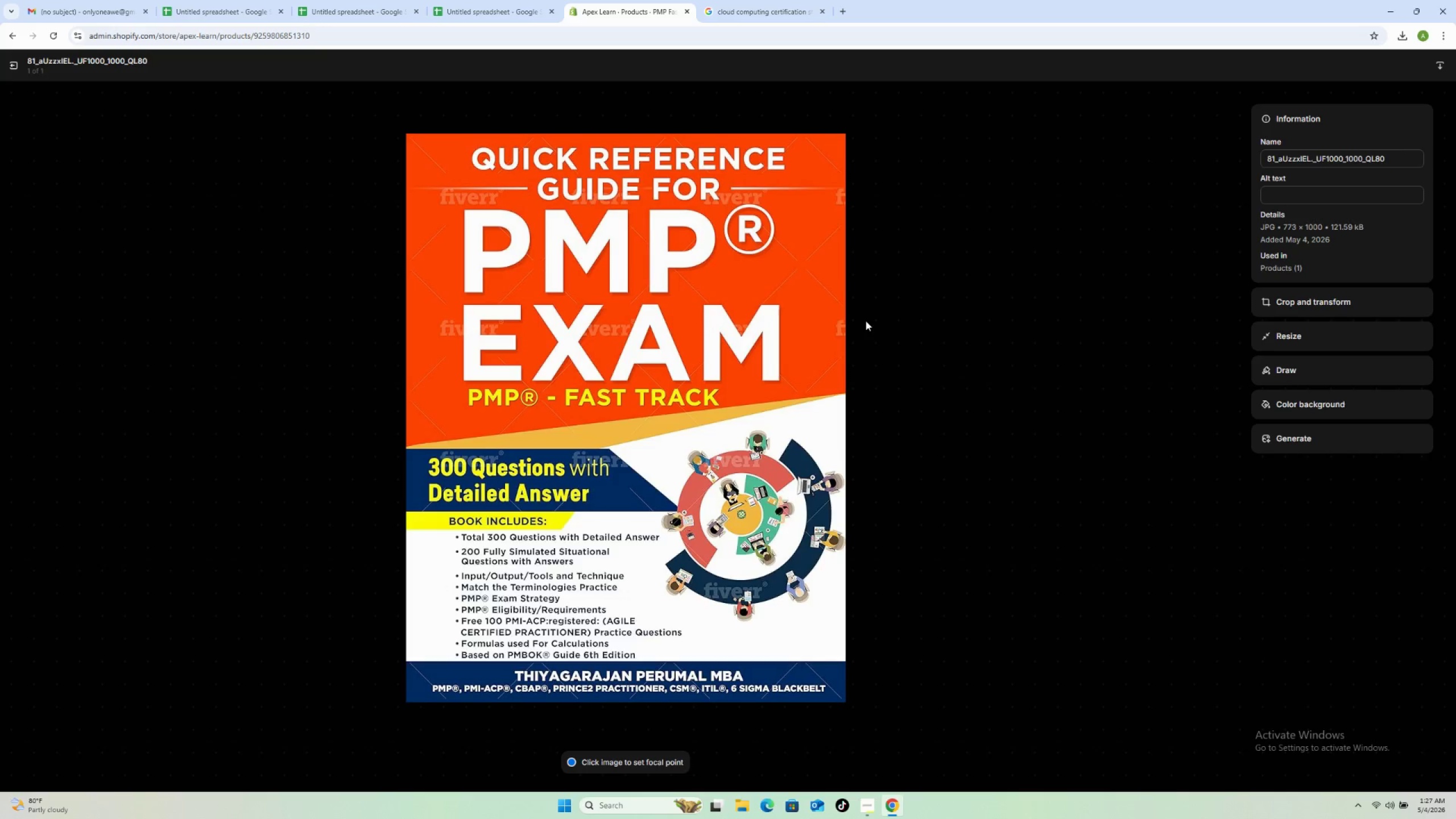 
left_click([1331, 194])
 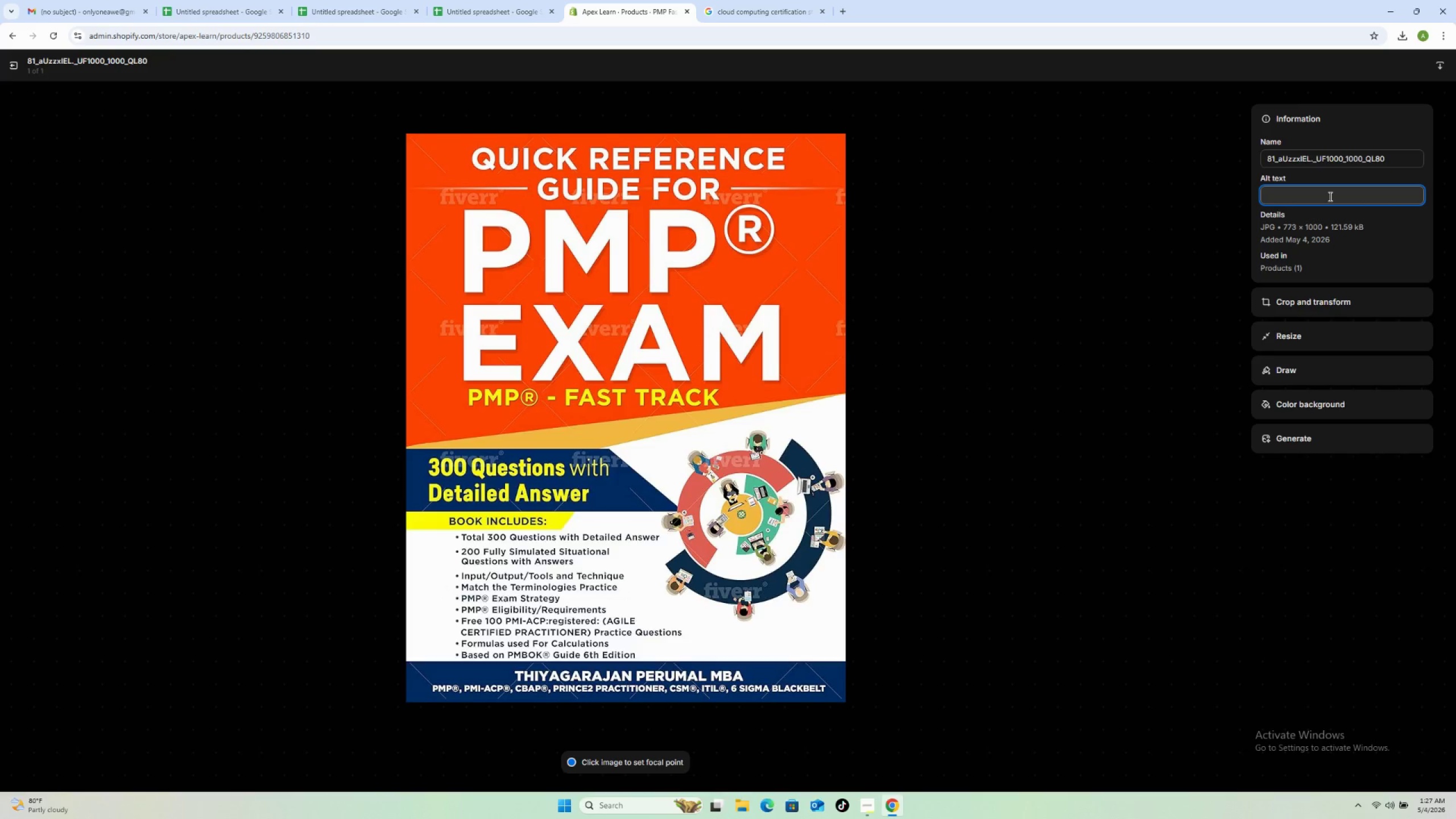 
type(Apex Learn PMP fast-track exam bundle digital download for project management certification success)
 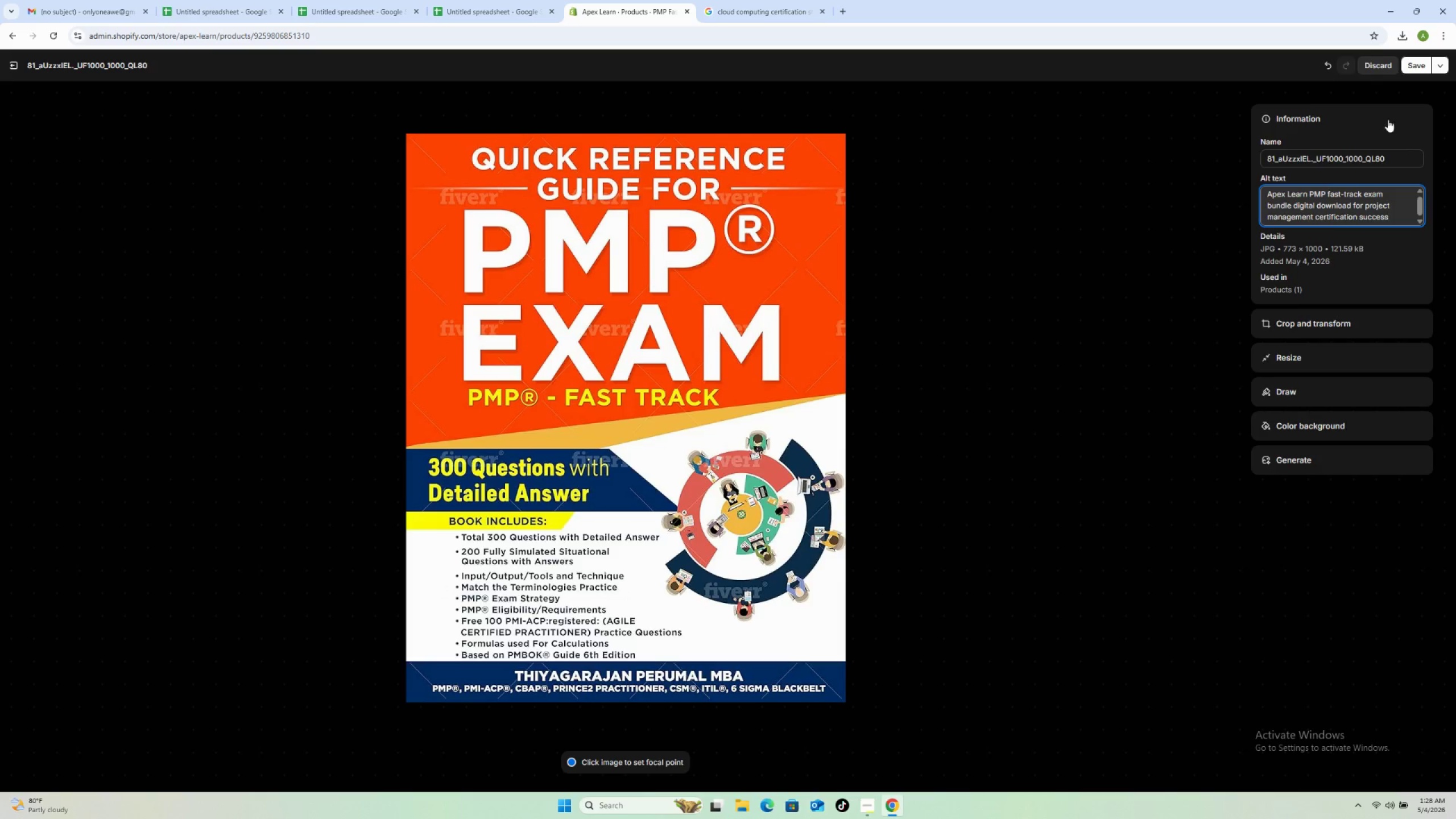 
left_click([1417, 68])
 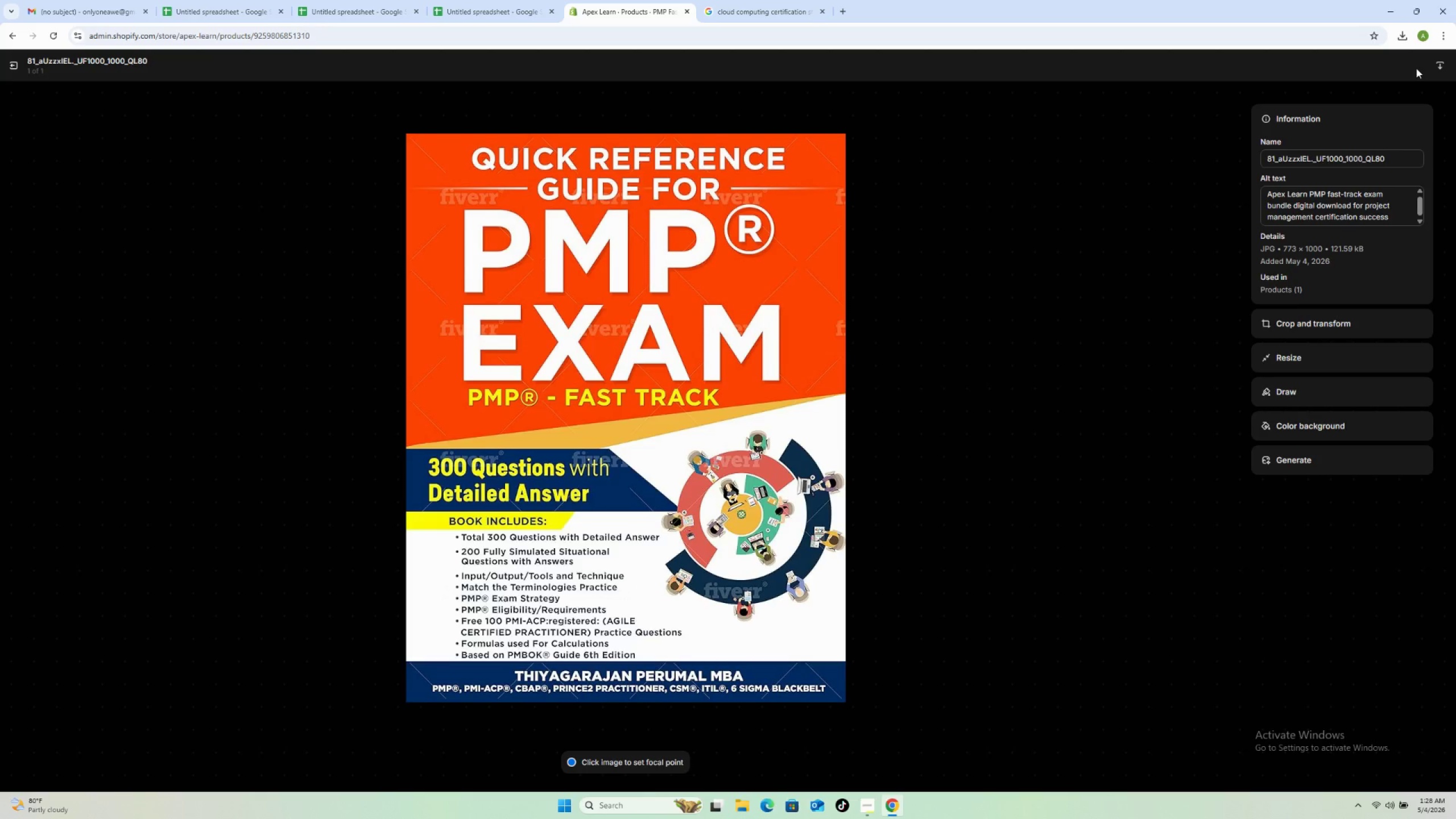 
wait(6.41)
 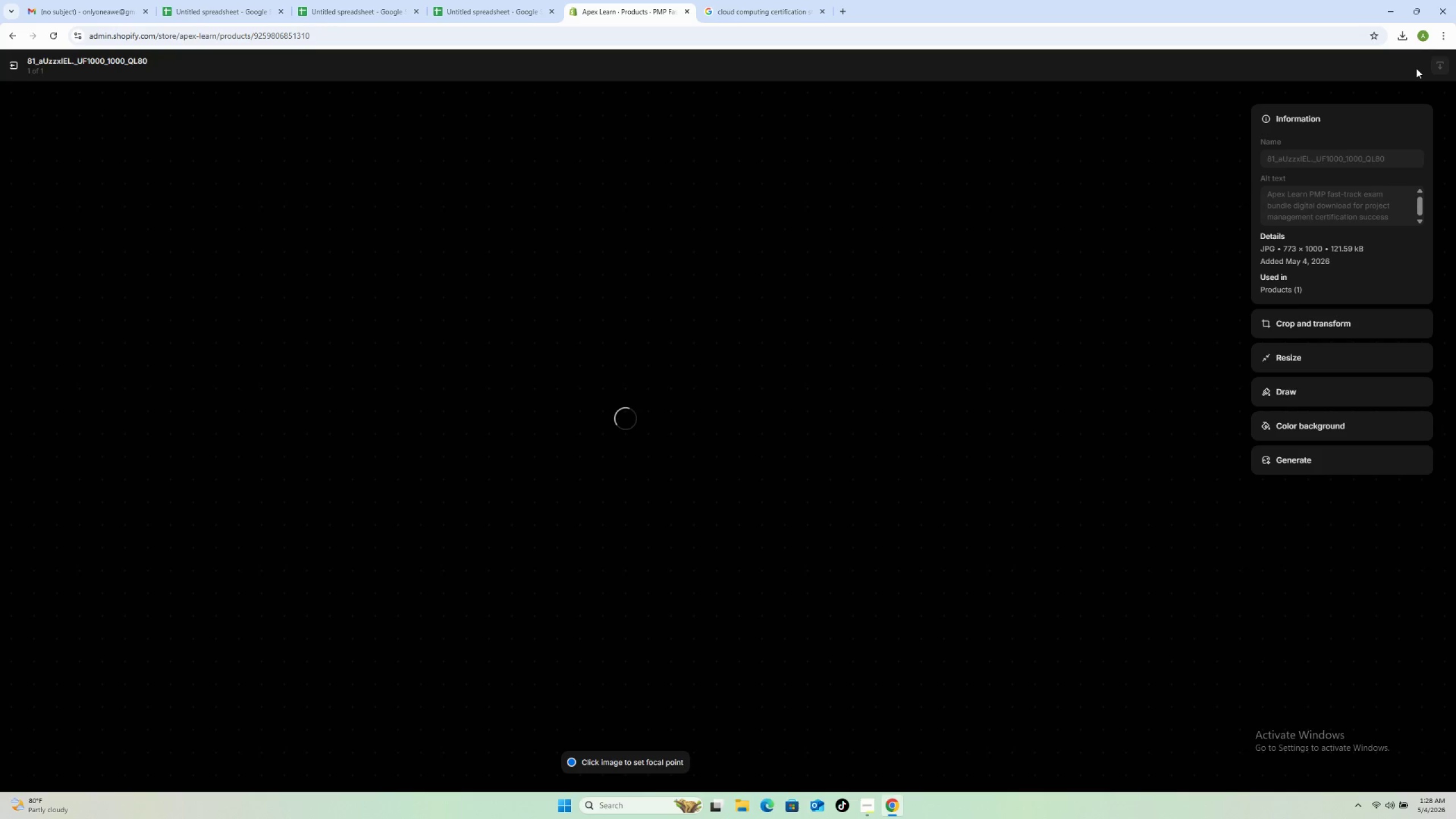 
left_click([16, 69])
 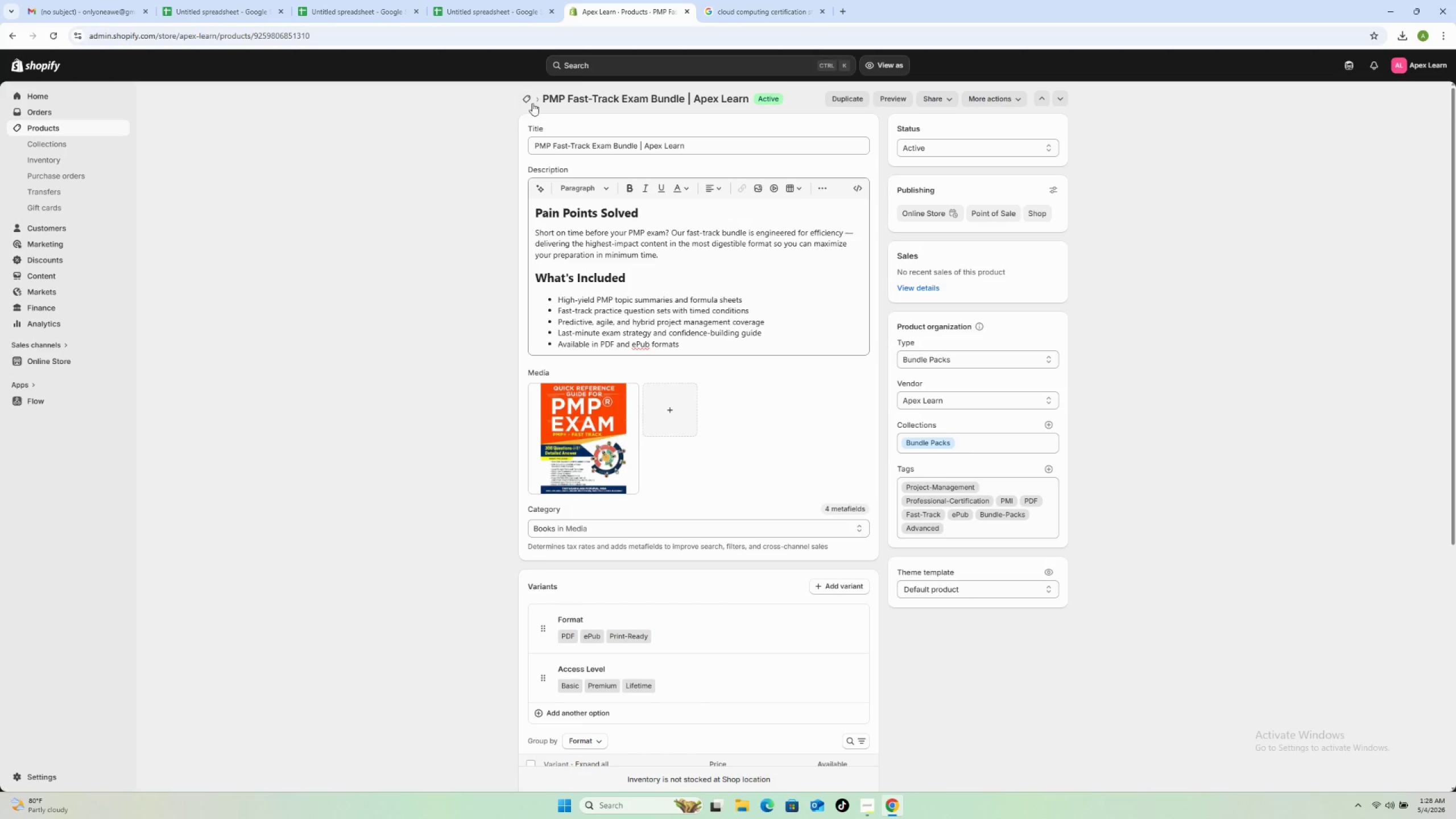 
left_click([527, 100])
 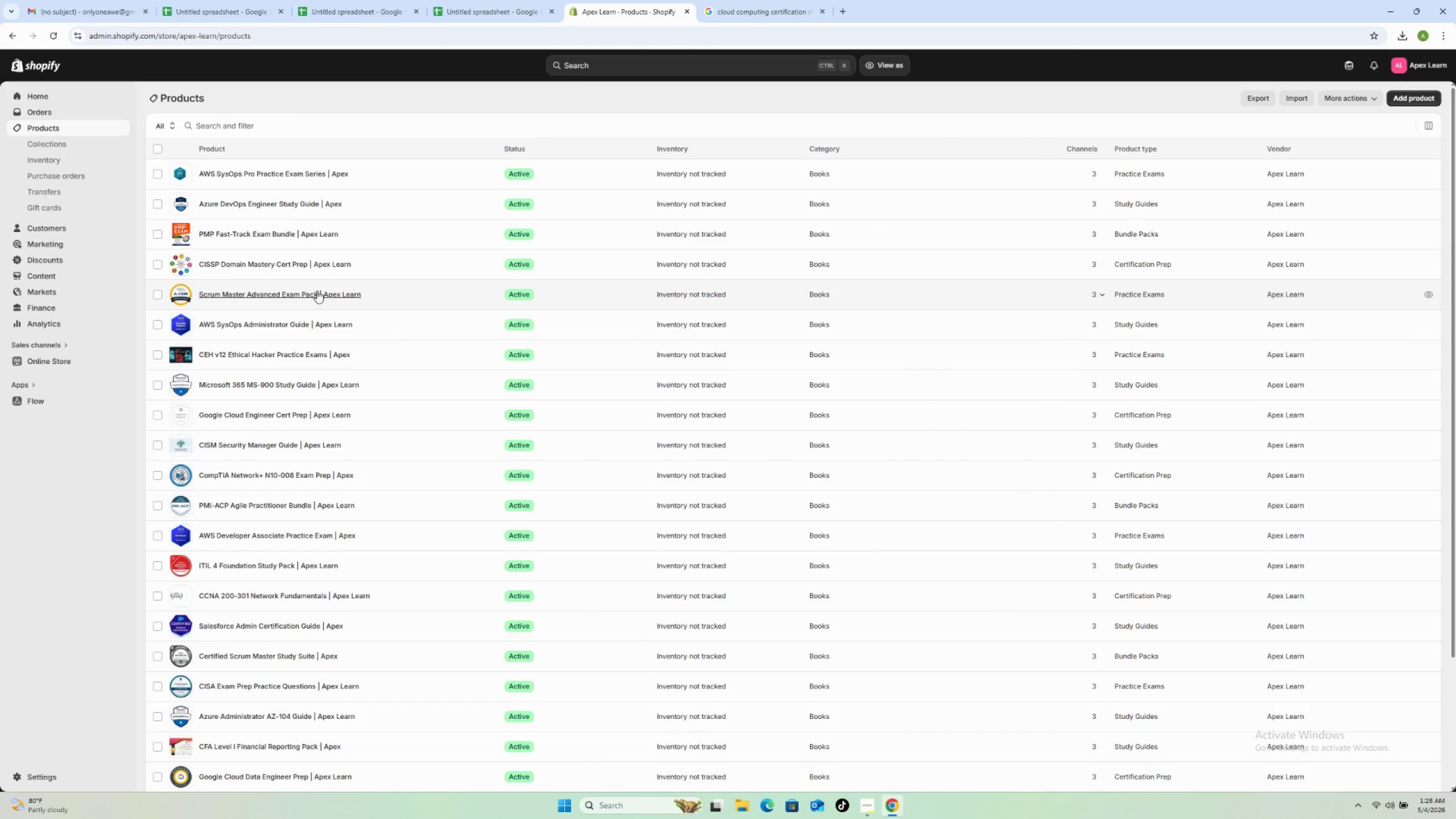 
wait(5.23)
 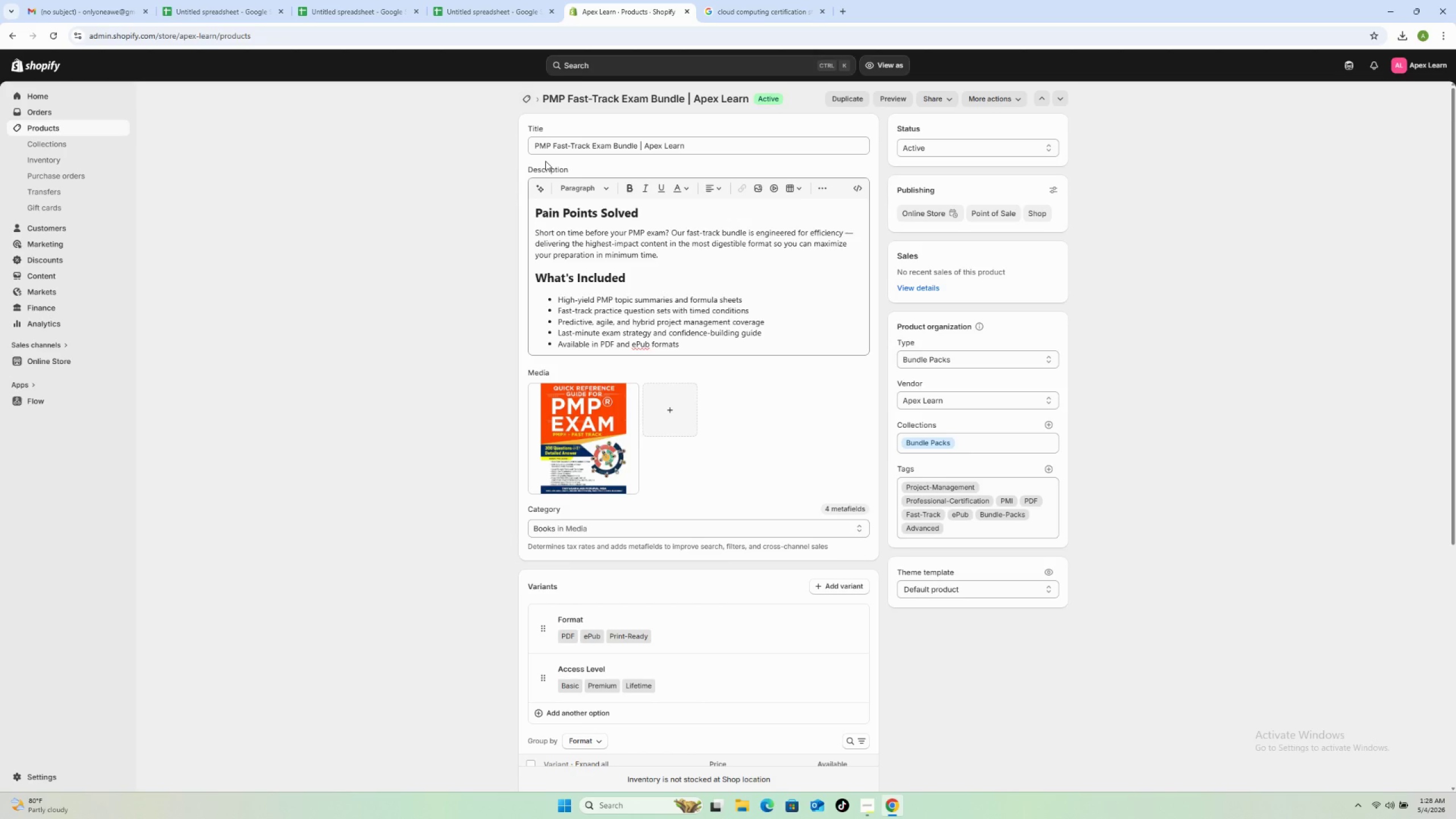 
left_click([391, 267])
 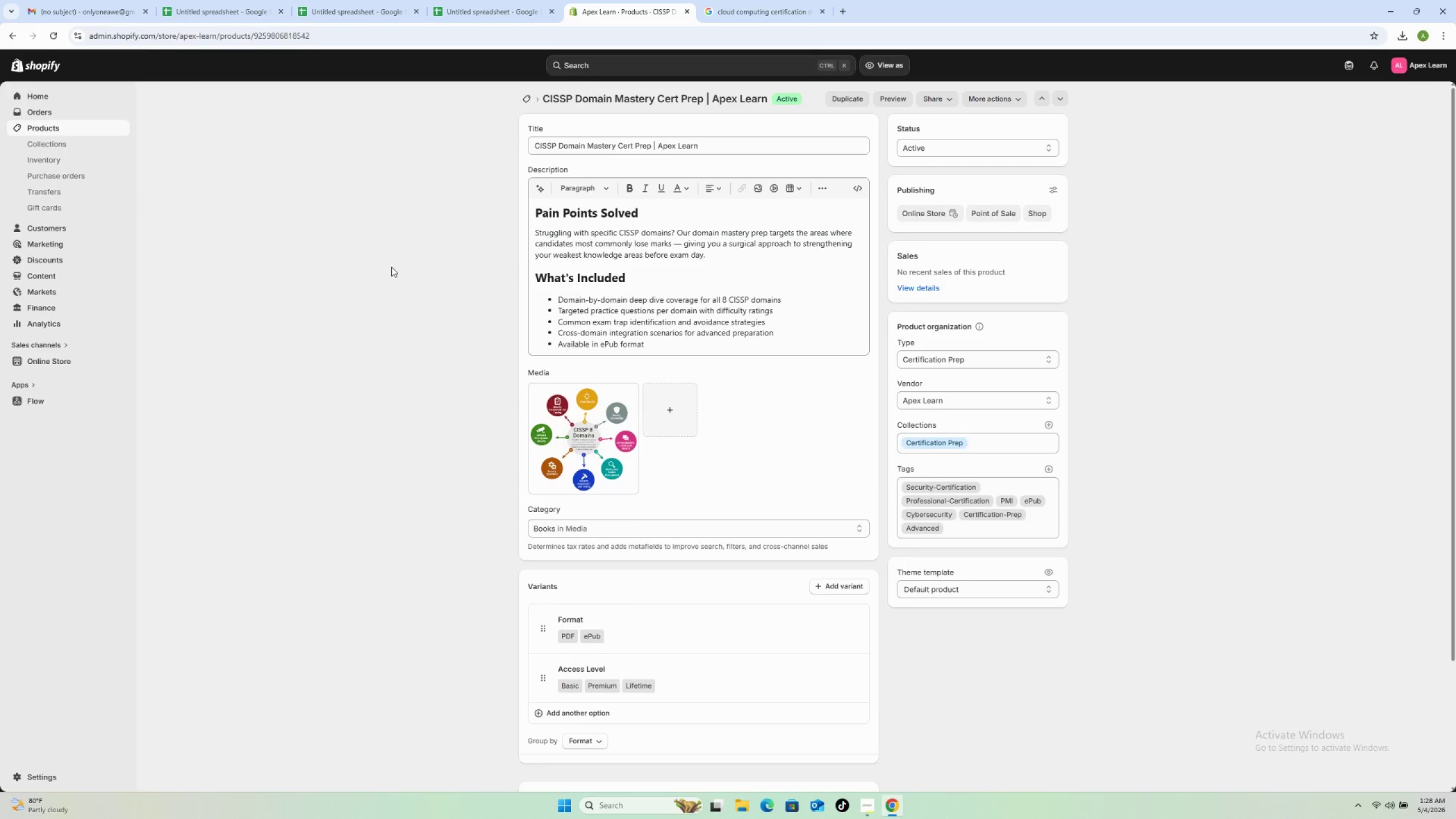 
left_click([577, 419])
 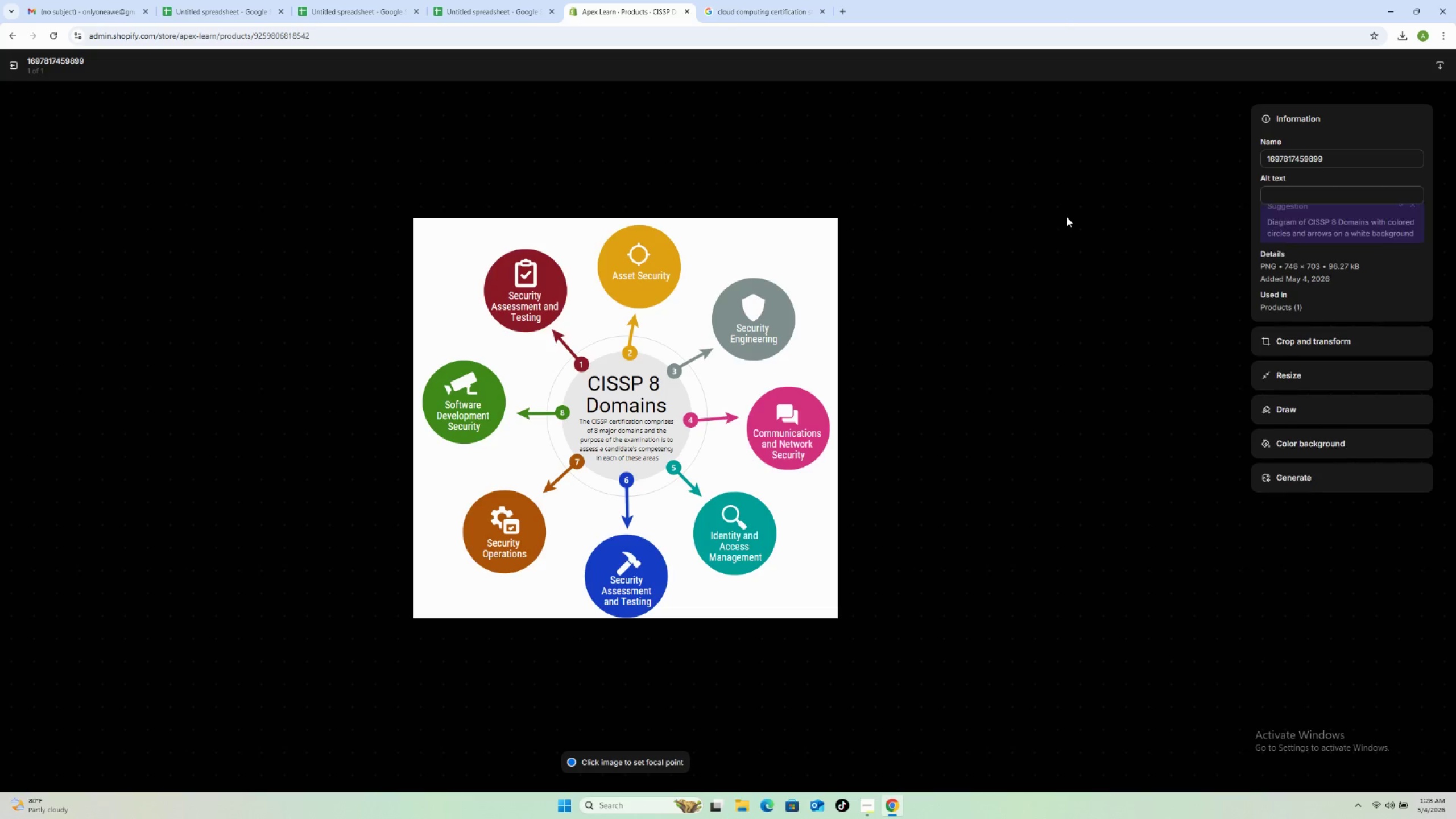 
left_click([1315, 196])
 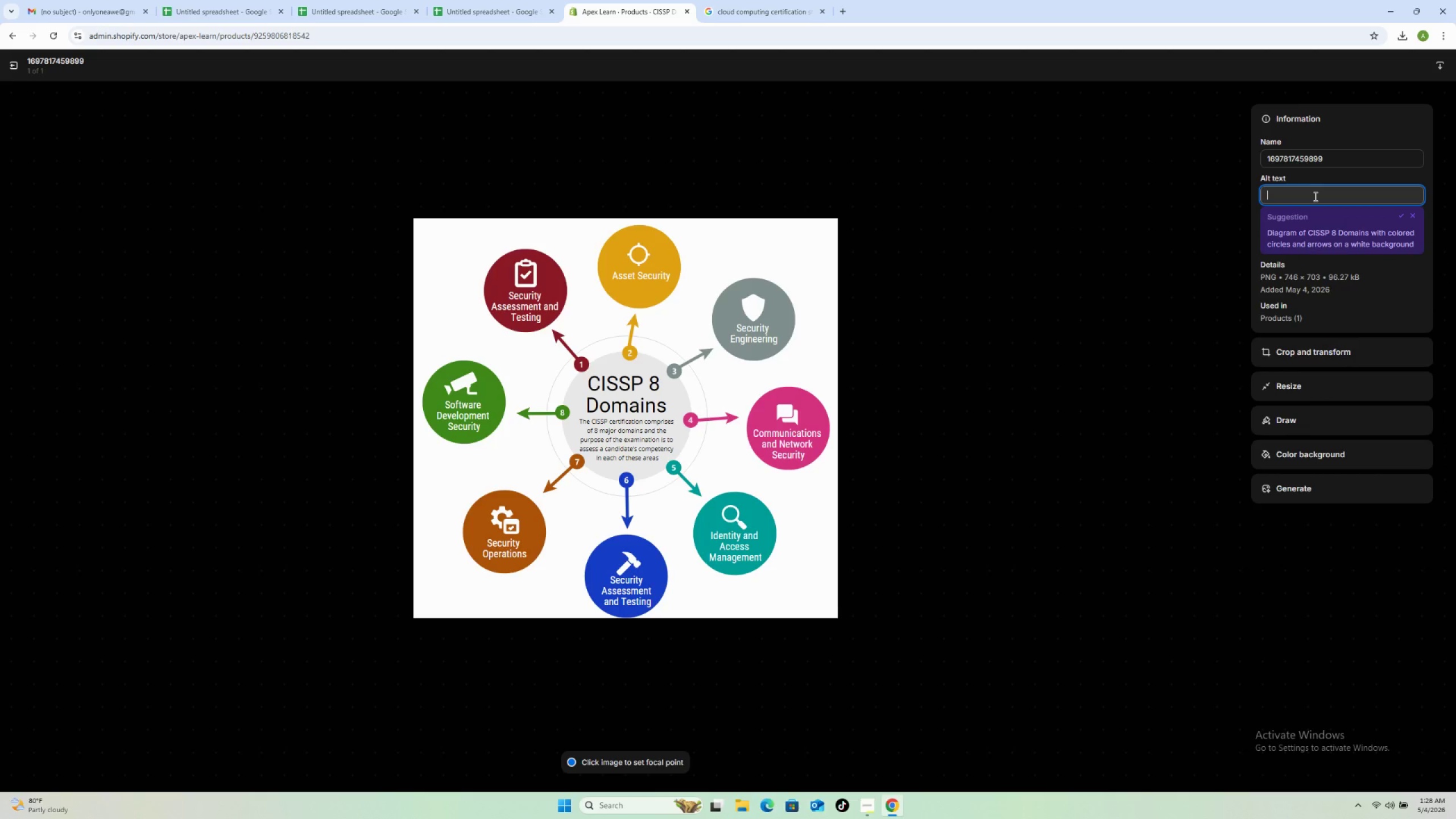 
type(Apex Learn CISSP domain mastery certificationprep digital download for cybersecurity exam success)
 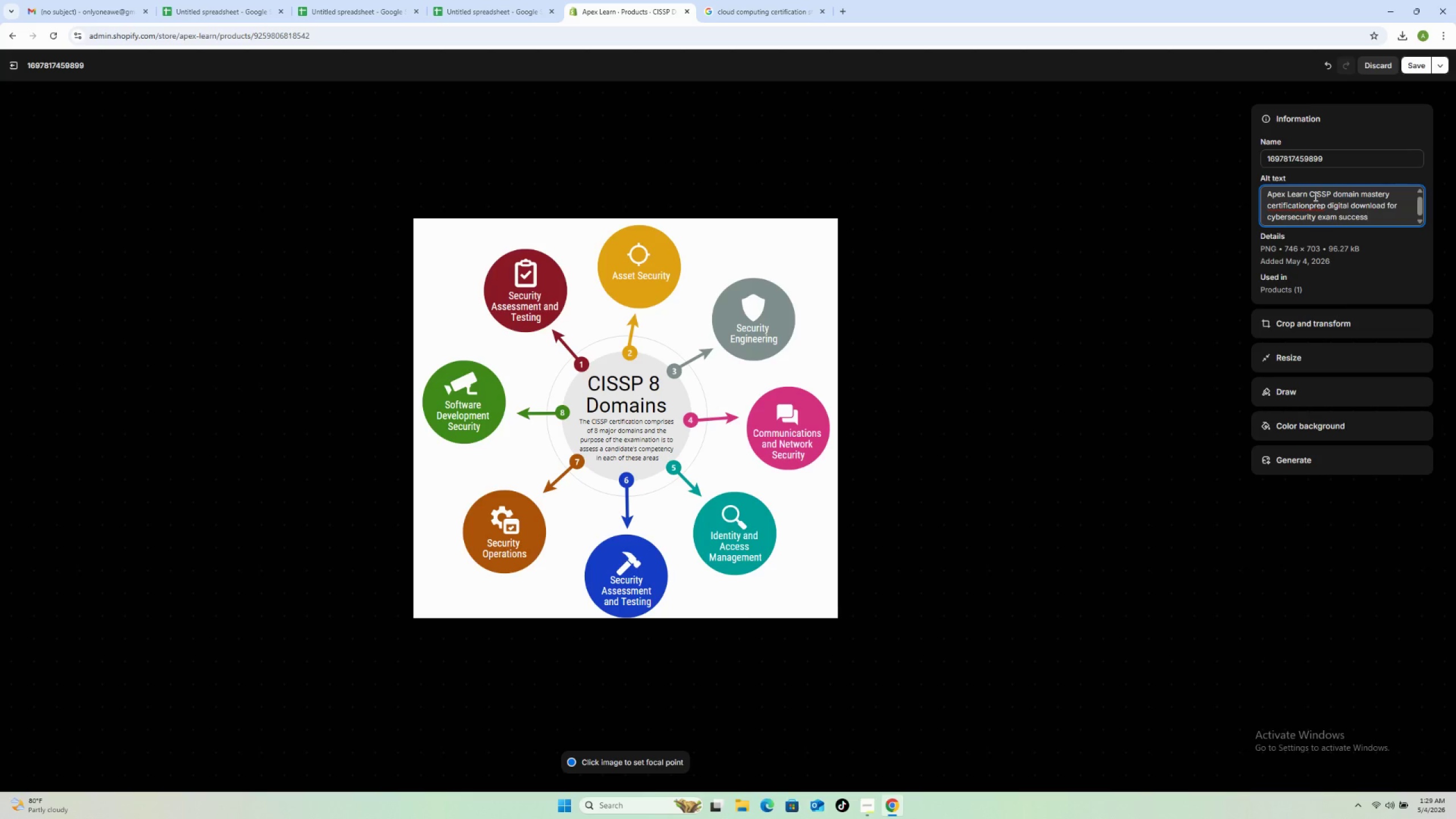 
left_click([1310, 205])
 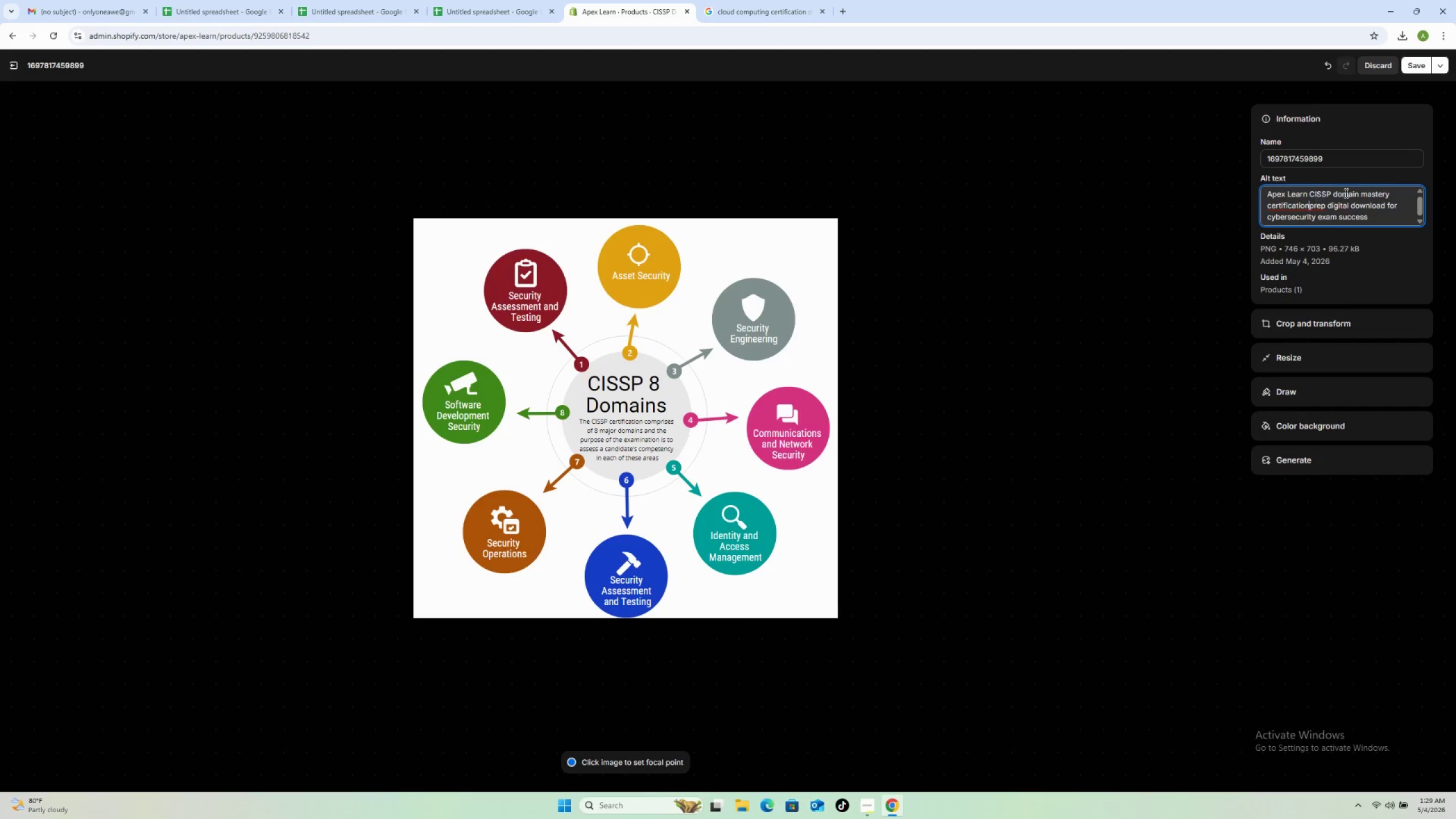 
key(Space)
 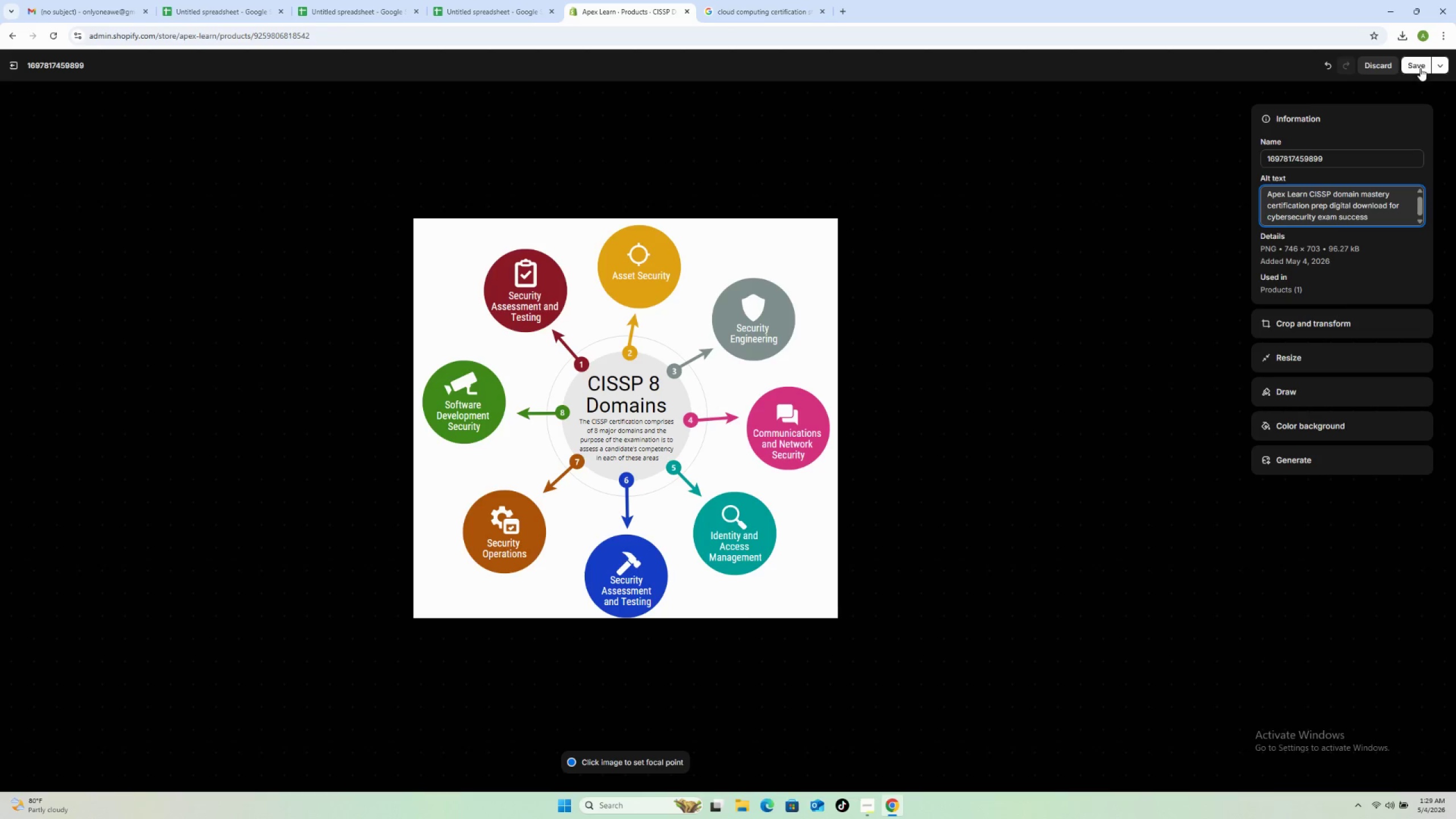 
left_click([1417, 60])
 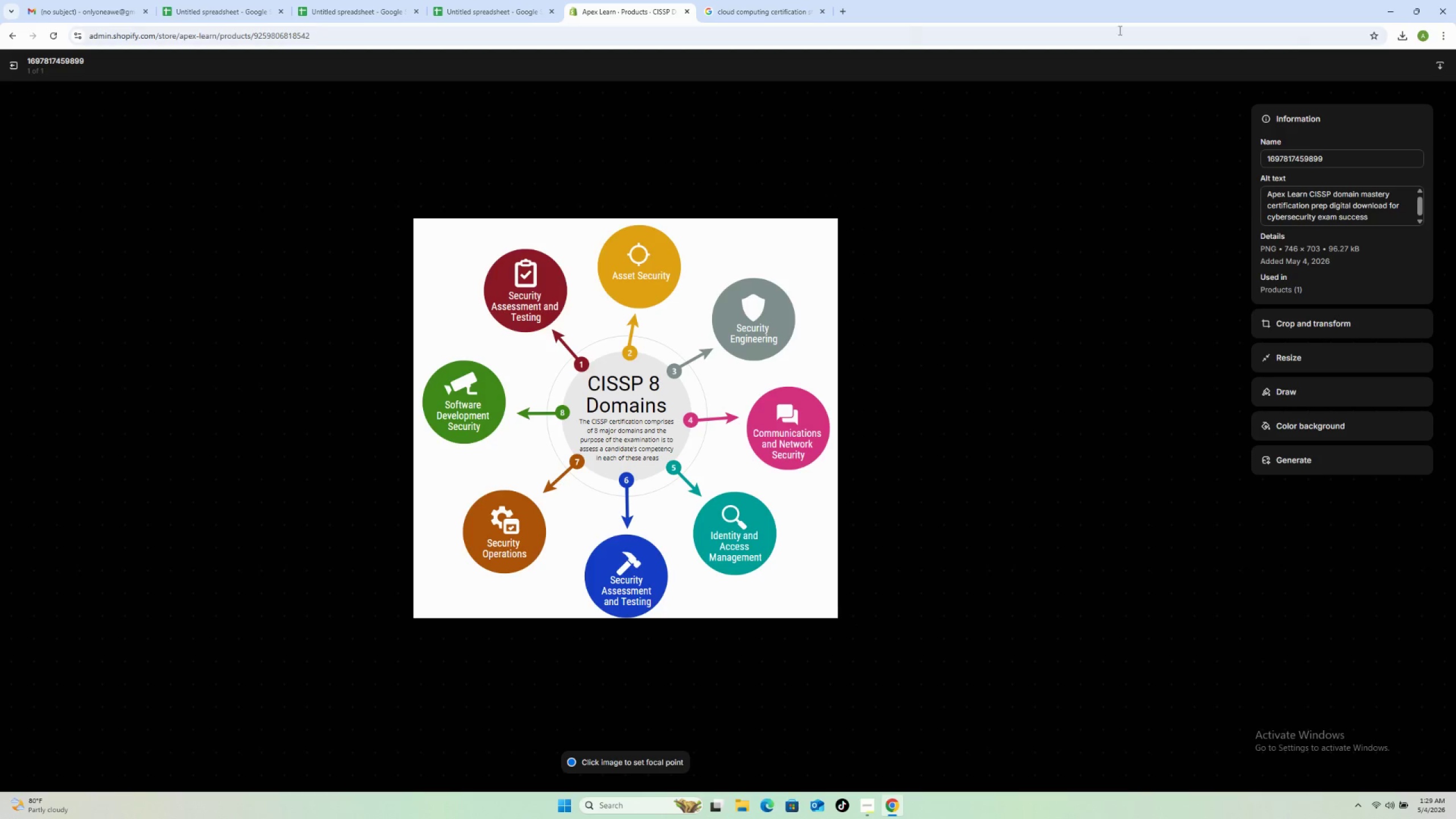 
wait(7.01)
 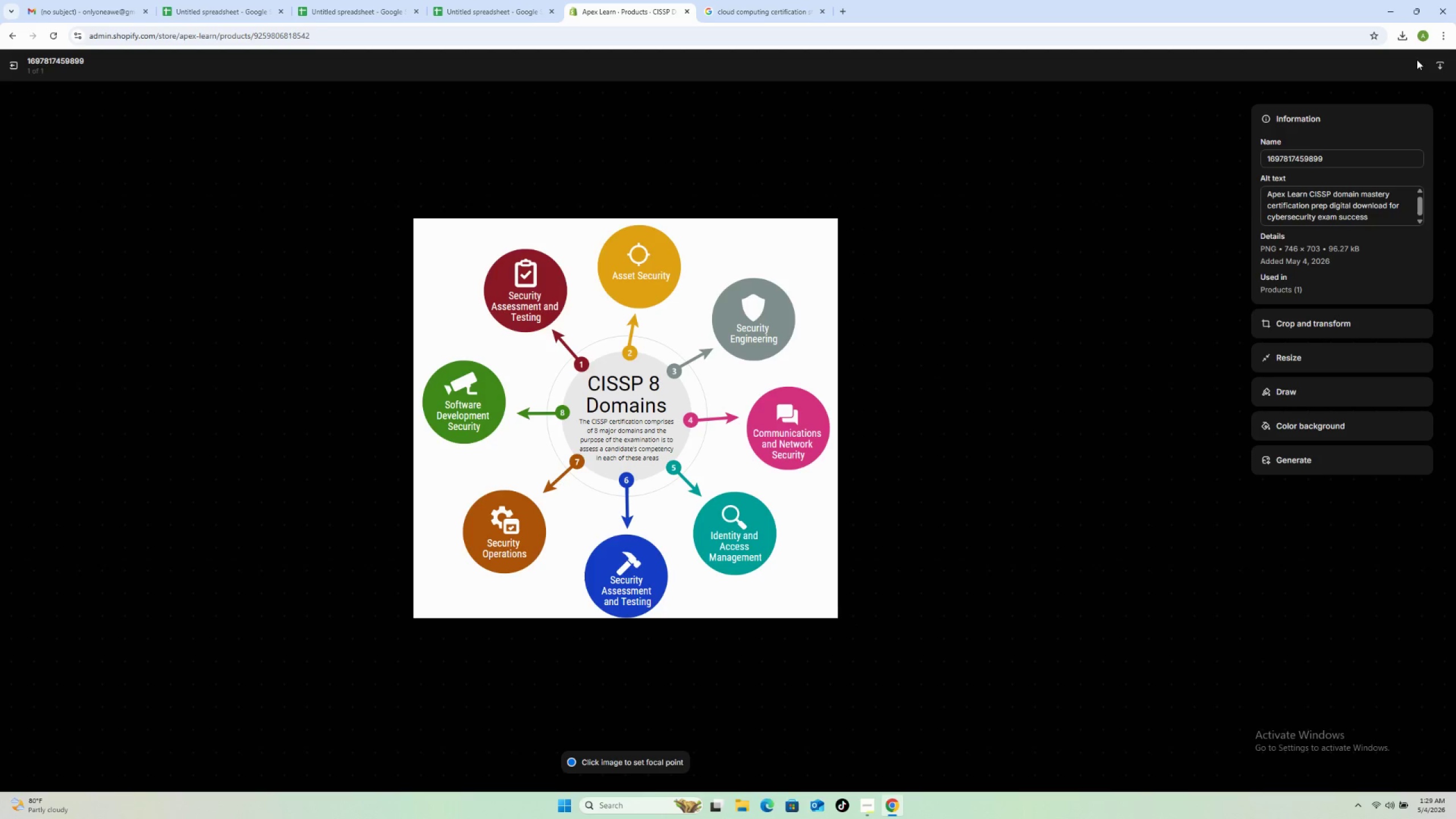 
left_click([14, 71])
 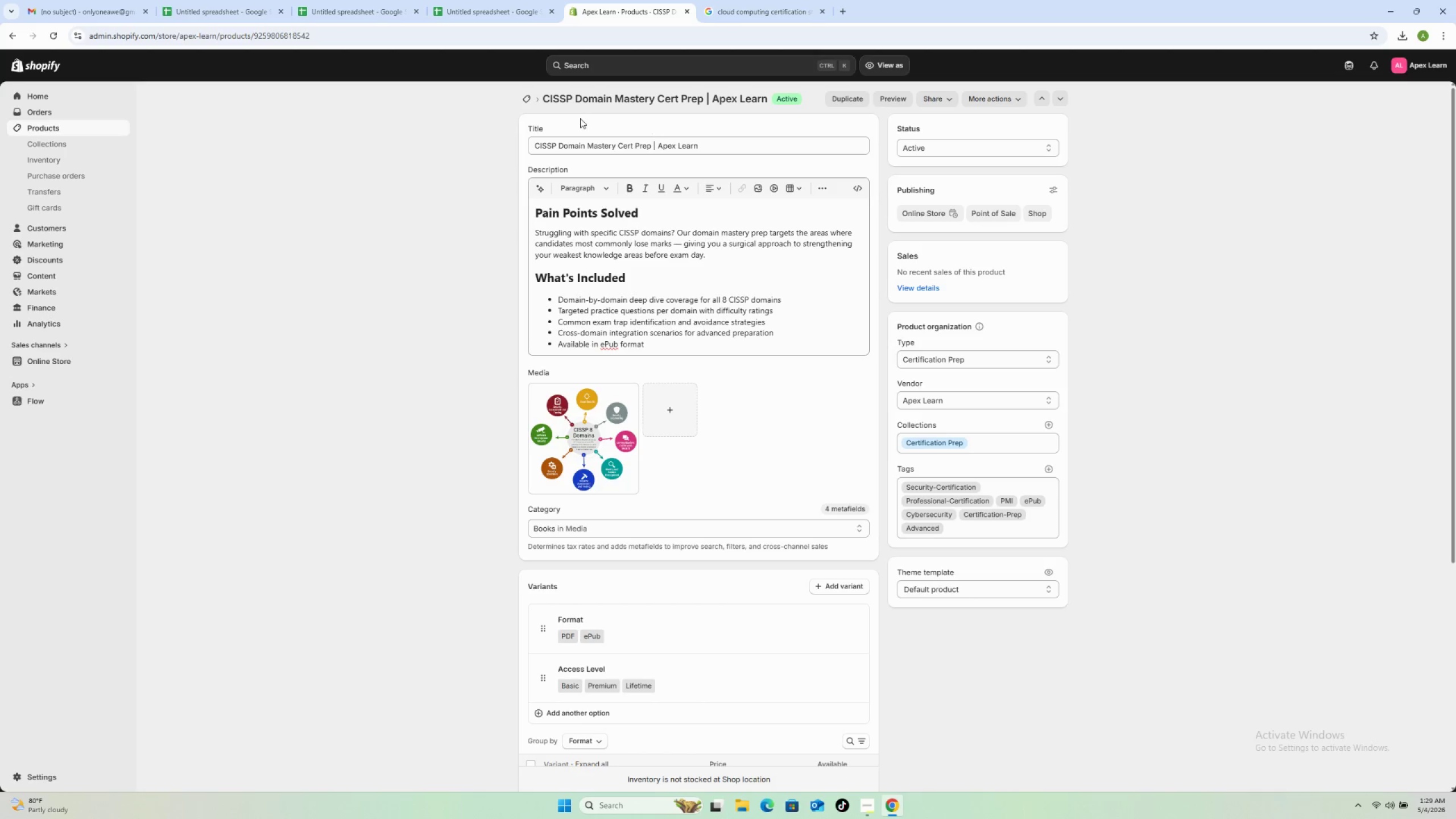 
left_click([529, 100])
 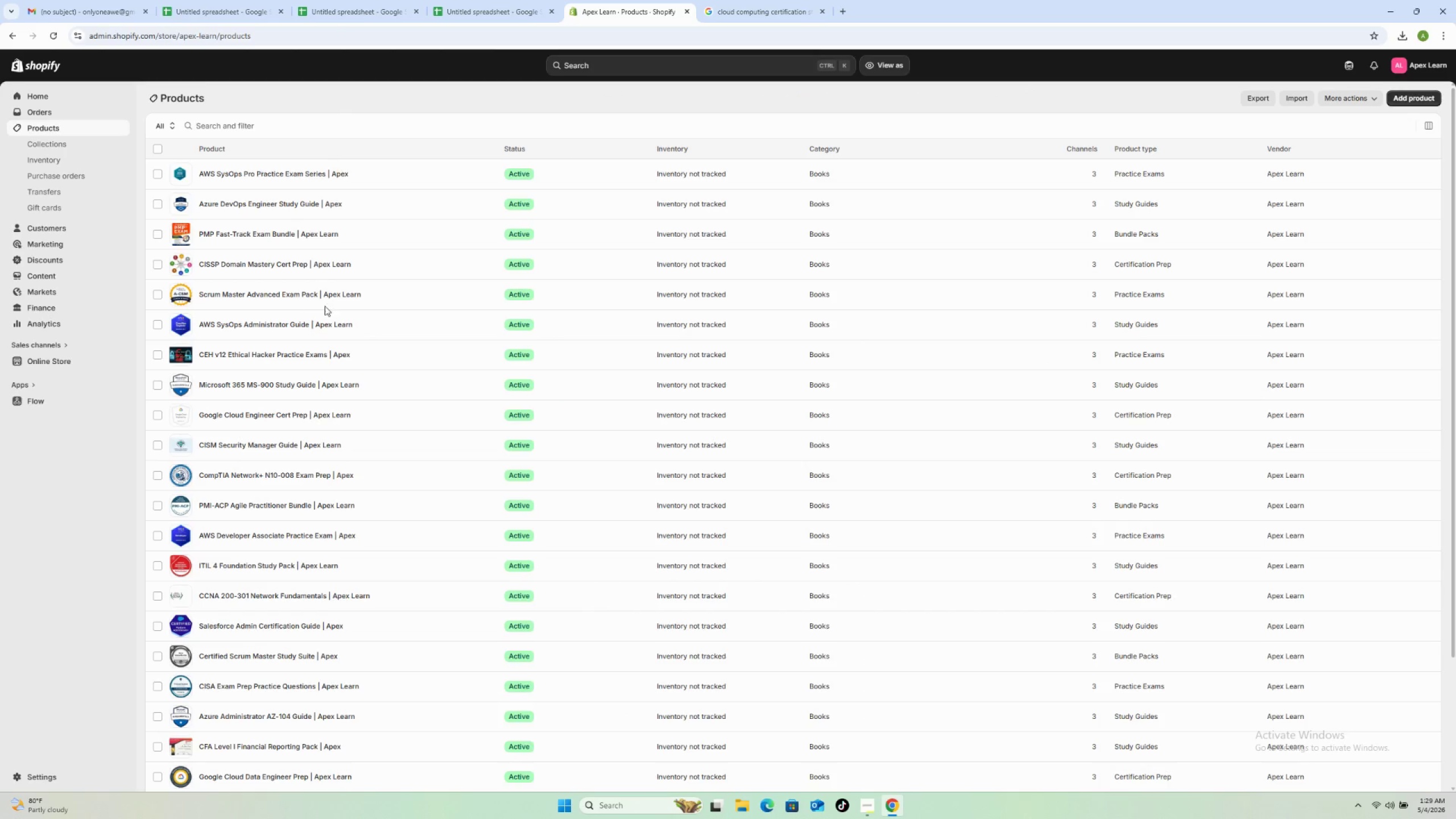 
left_click([401, 289])
 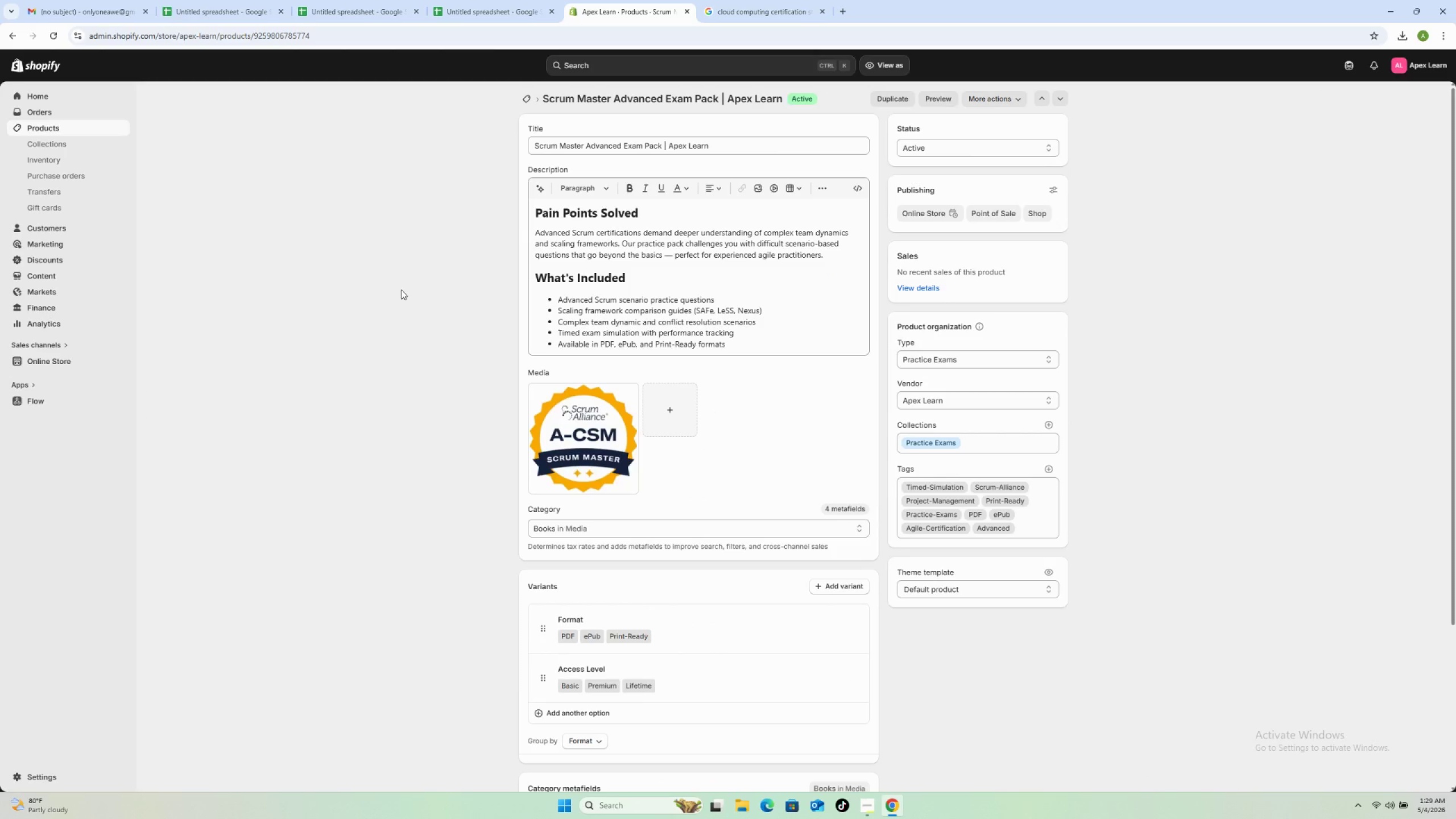 
left_click([593, 436])
 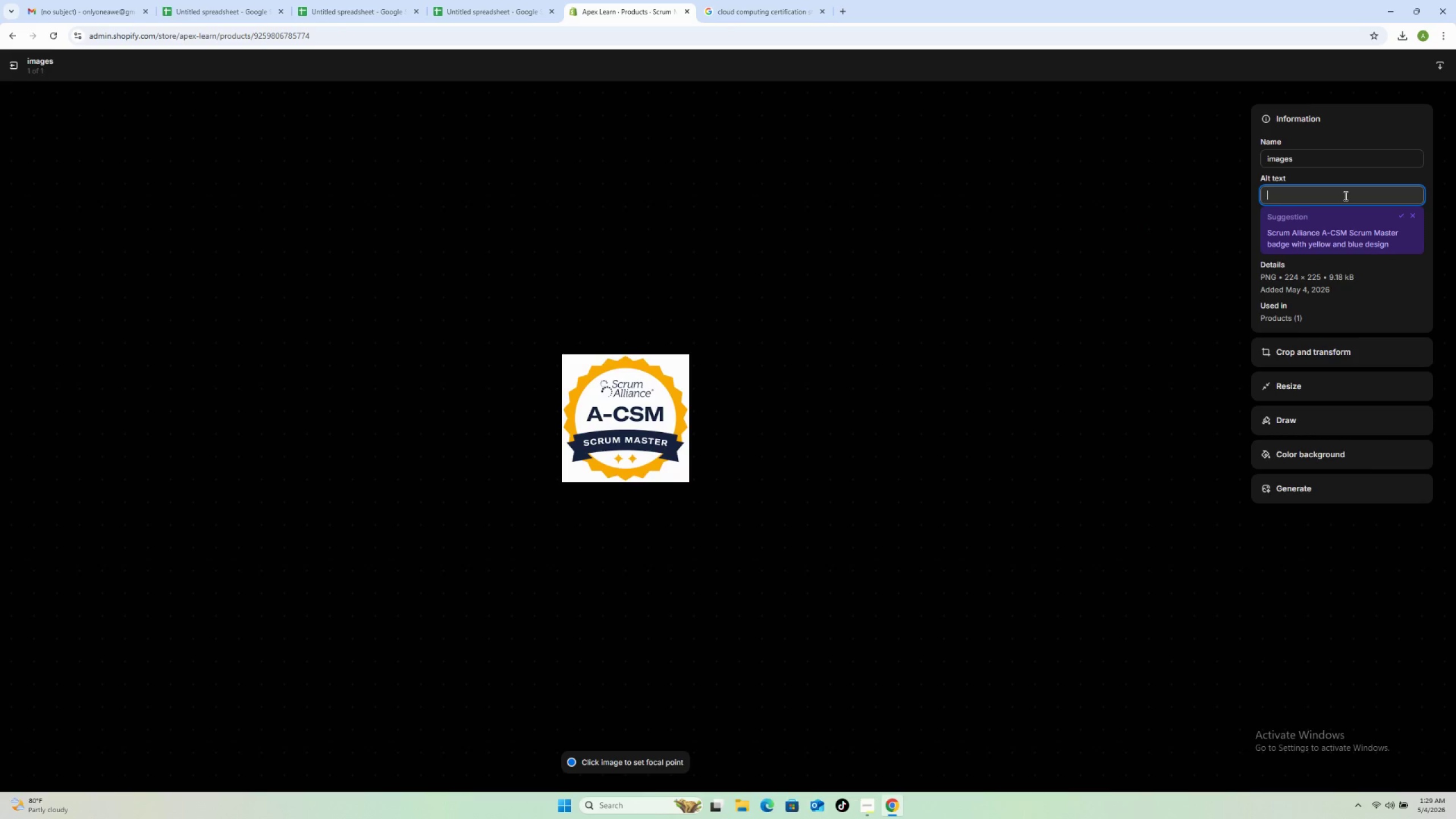 
type(Apex Learn Scrum Master advanced practice exam pack digoi)
key(Backspace)
key(Backspace)
type(ital download fpor)
key(Backspace)
key(Backspace)
key(Backspace)
type(or agile certification)
 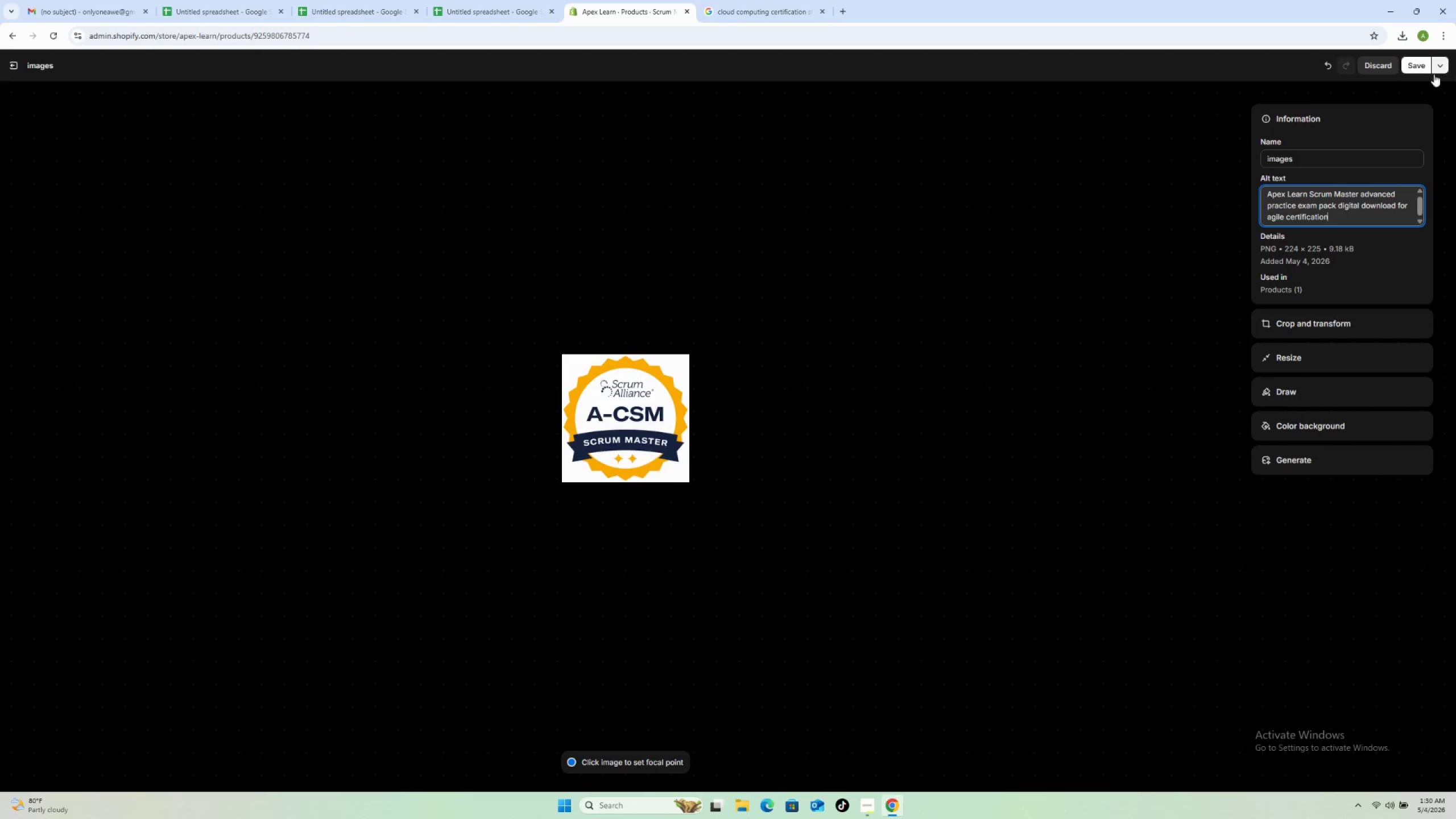 
left_click([1406, 67])
 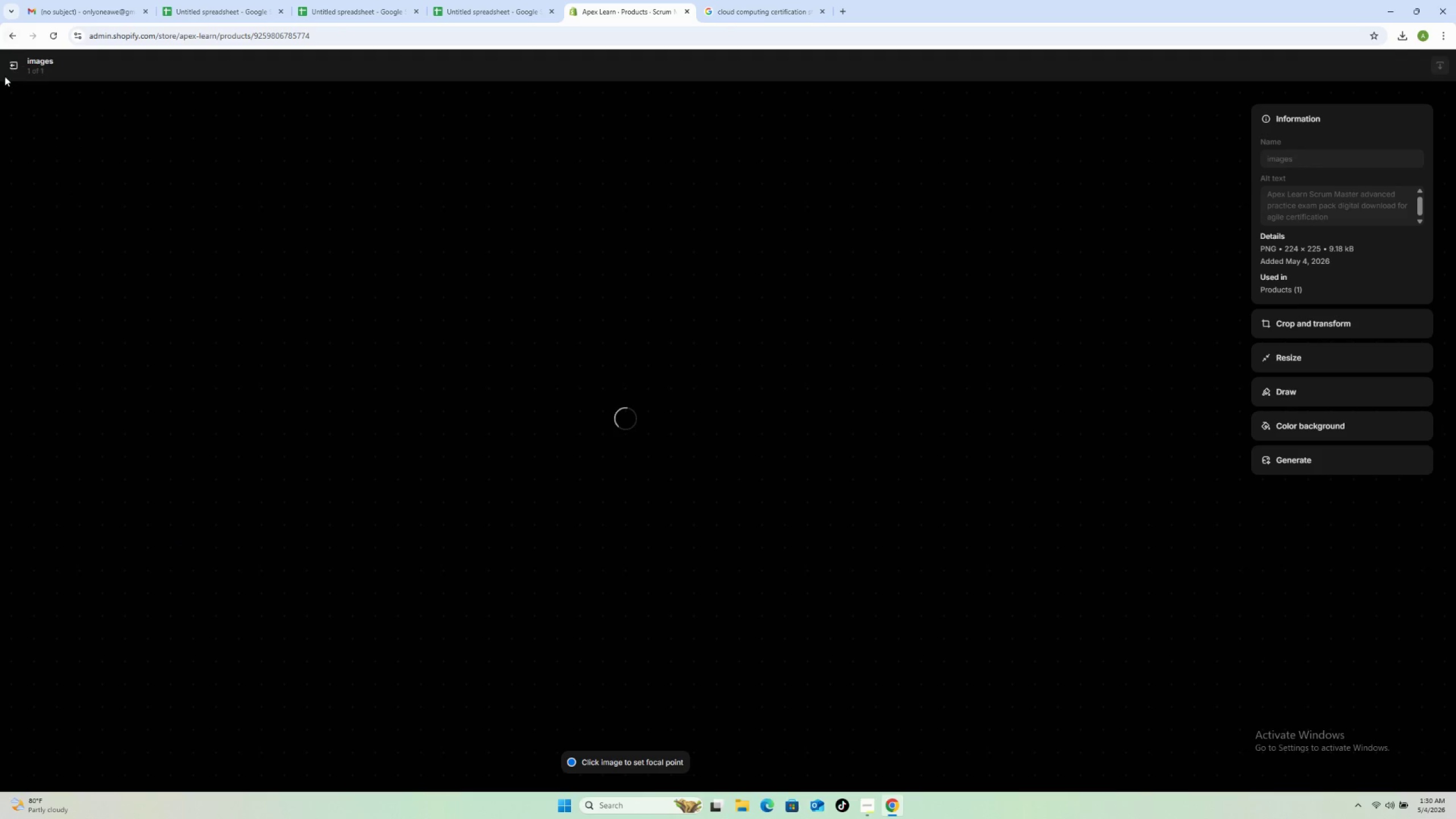 
left_click([9, 64])
 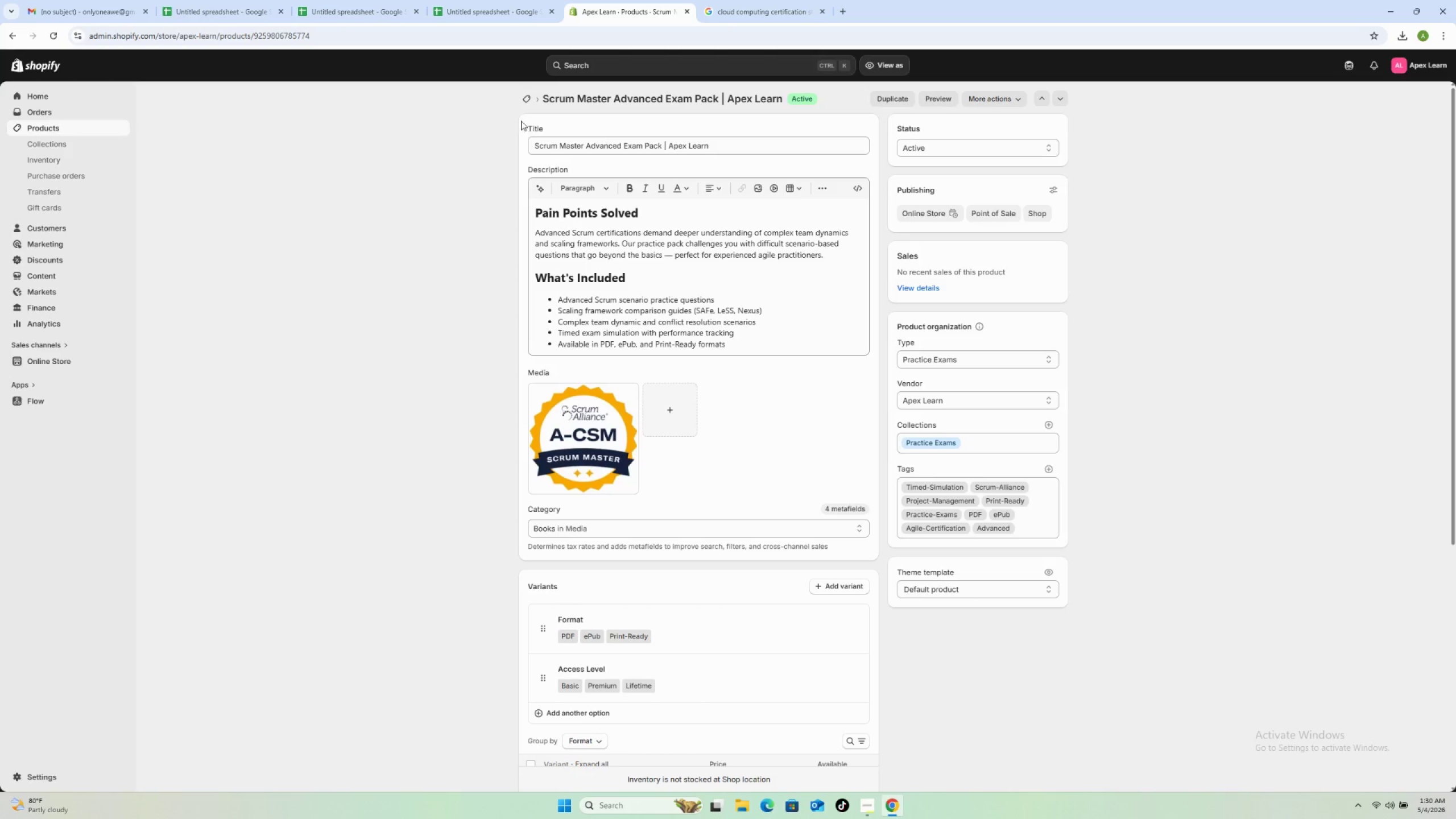 
left_click([520, 100])
 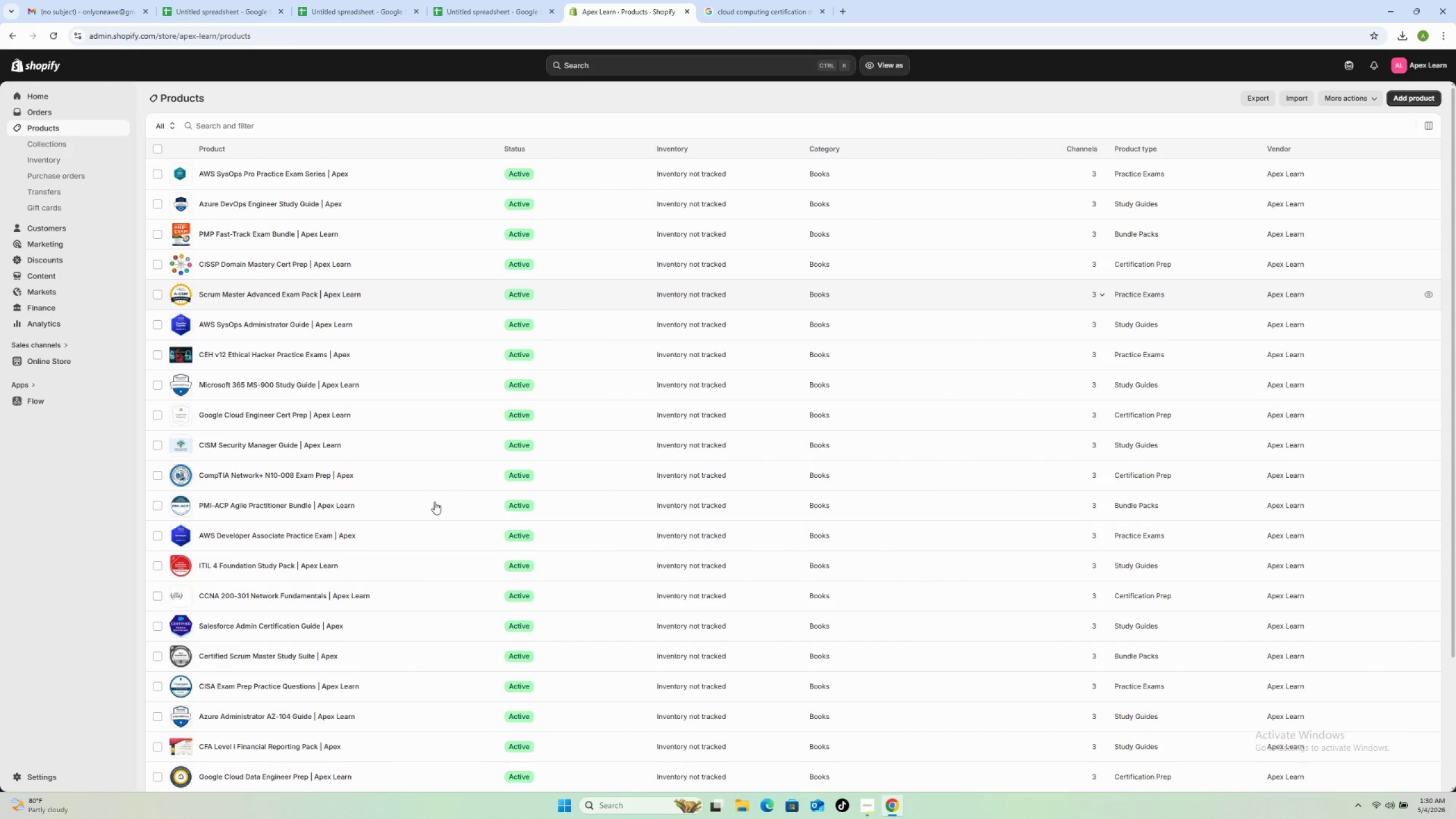 
left_click([394, 321])
 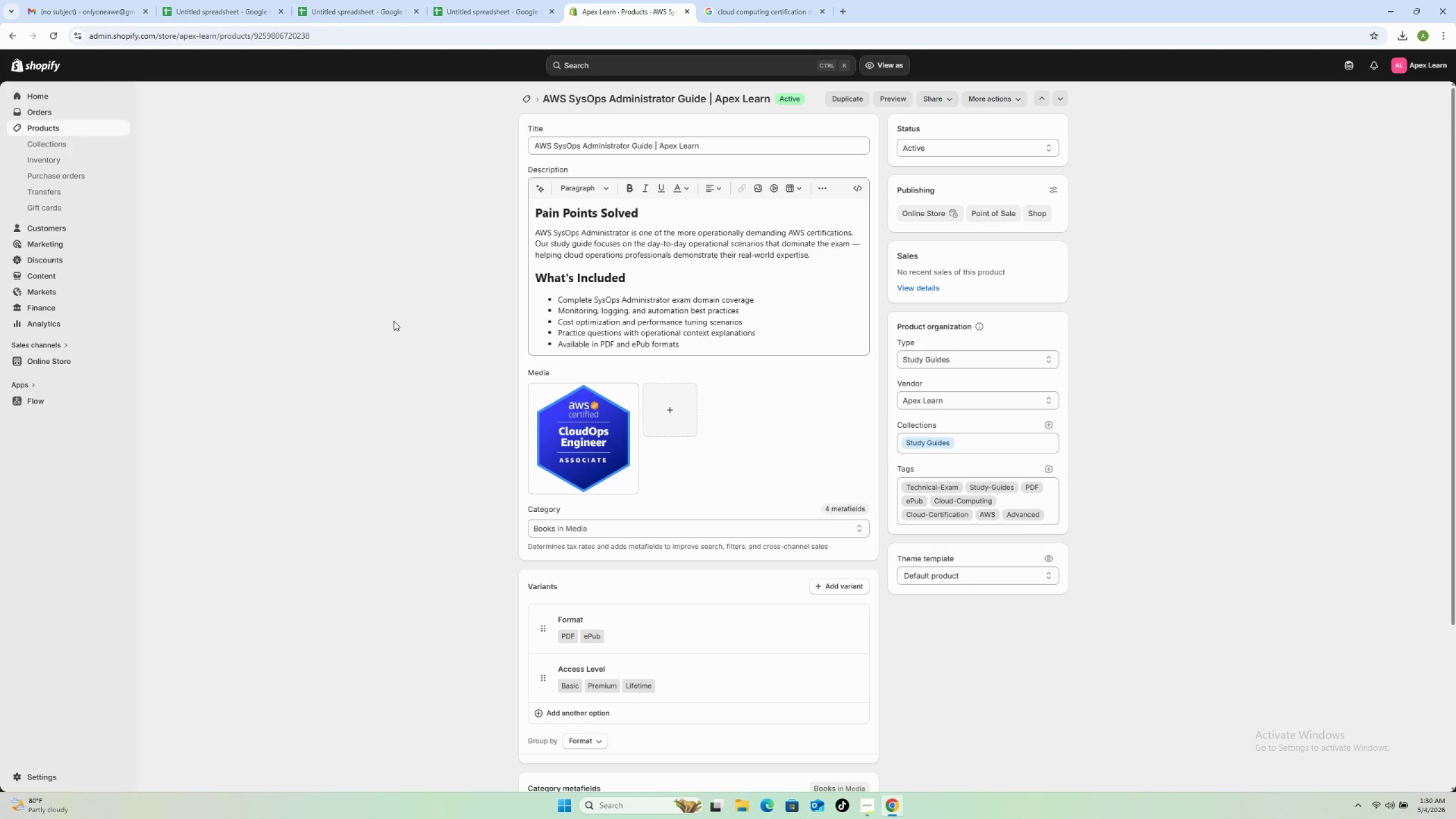 
wait(8.31)
 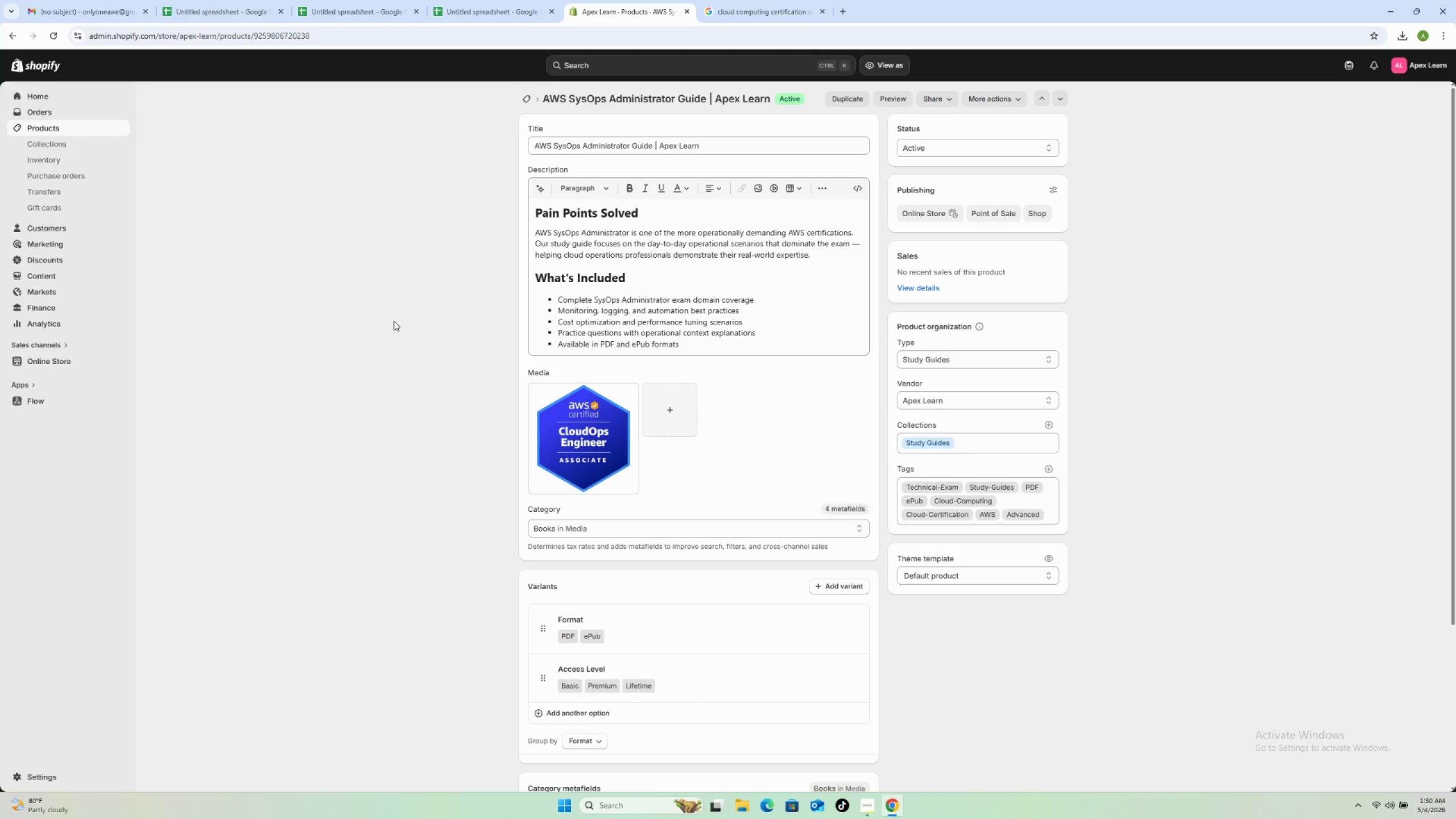 
left_click([571, 441])
 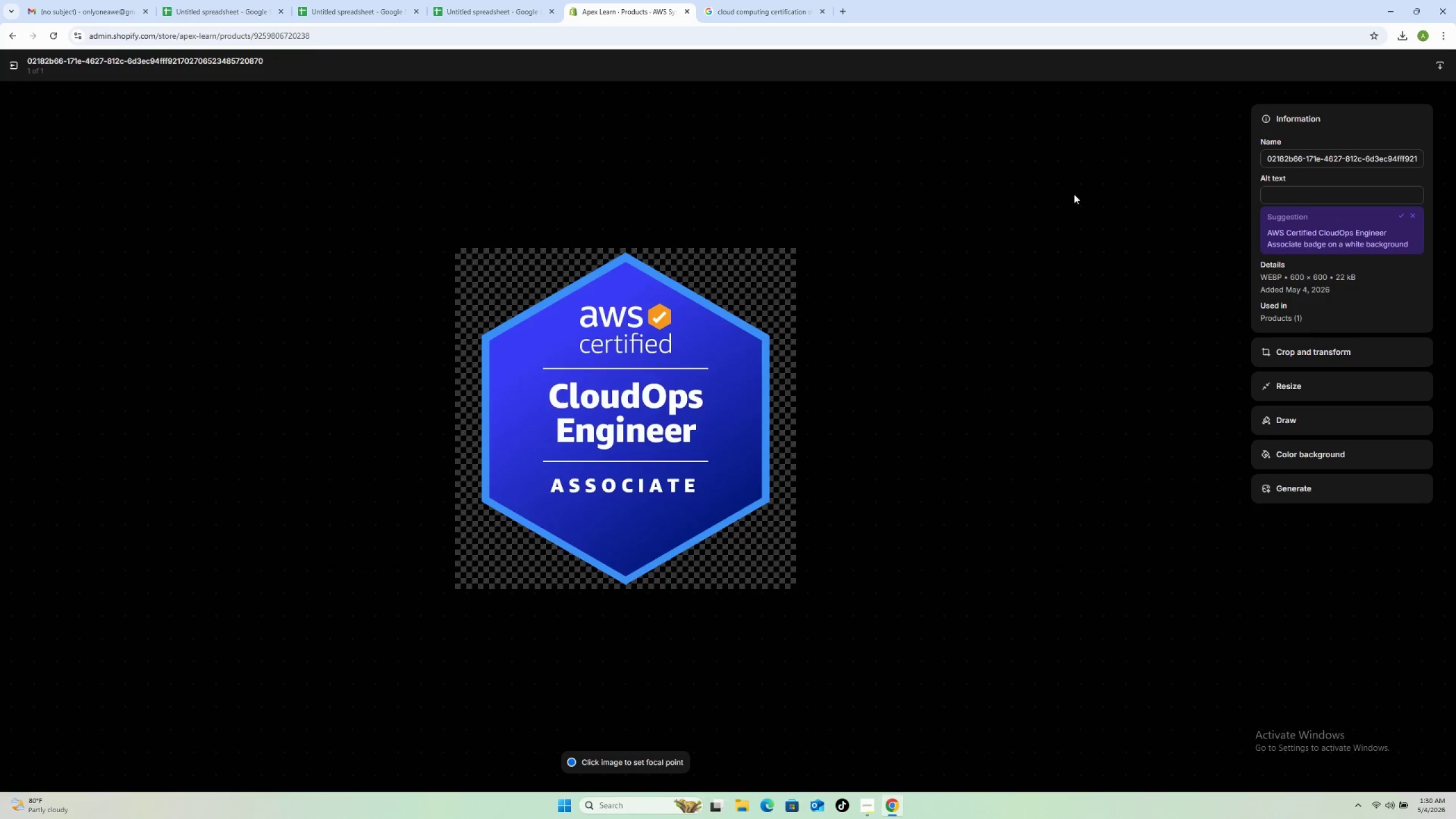 
left_click_drag(start_coordinate=[1277, 202], to_coordinate=[1277, 198])
 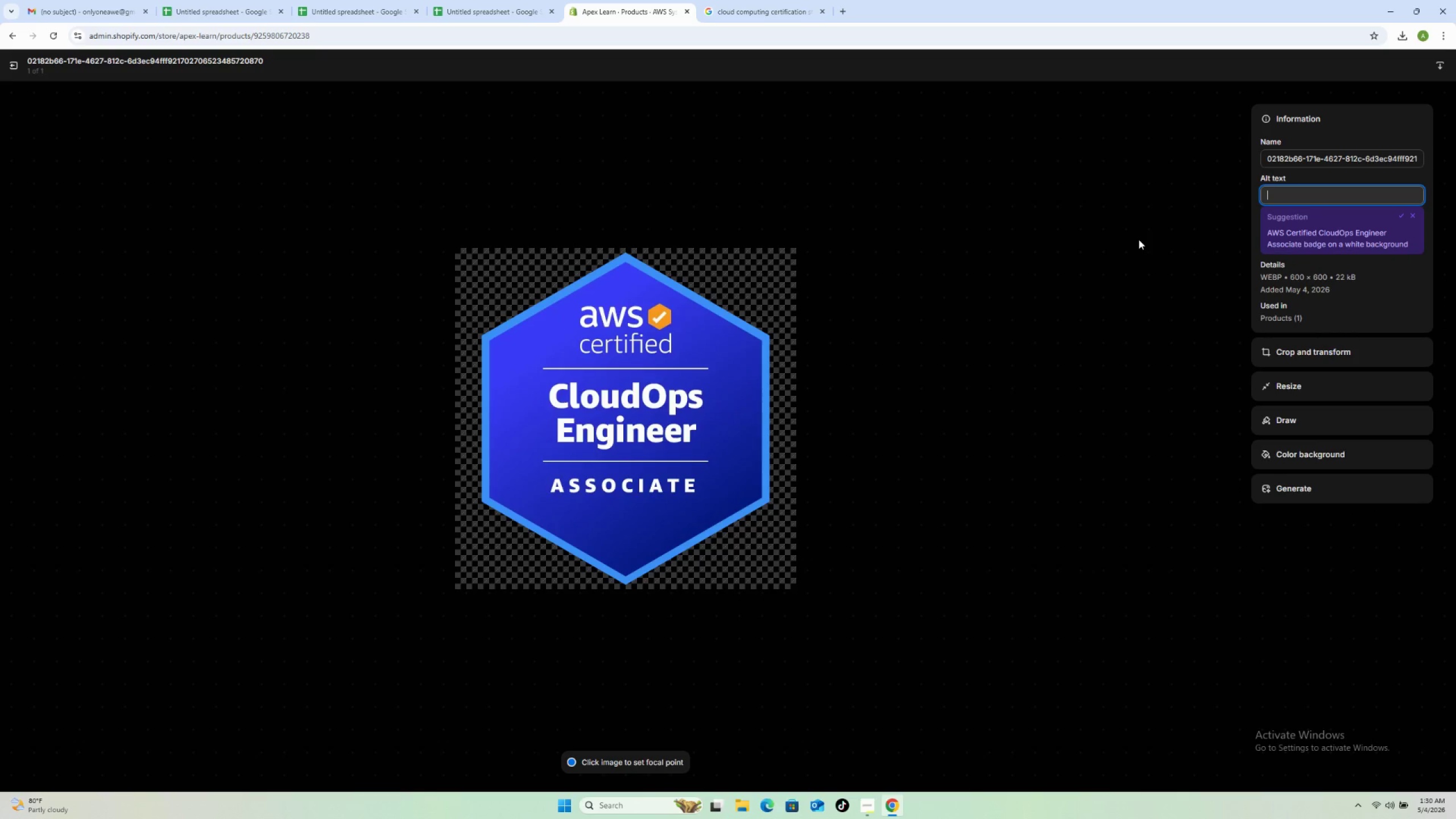 
type(Apex Learn AWS Sysy[Insert])
key(Backspace)
type(Ops Administrator )
 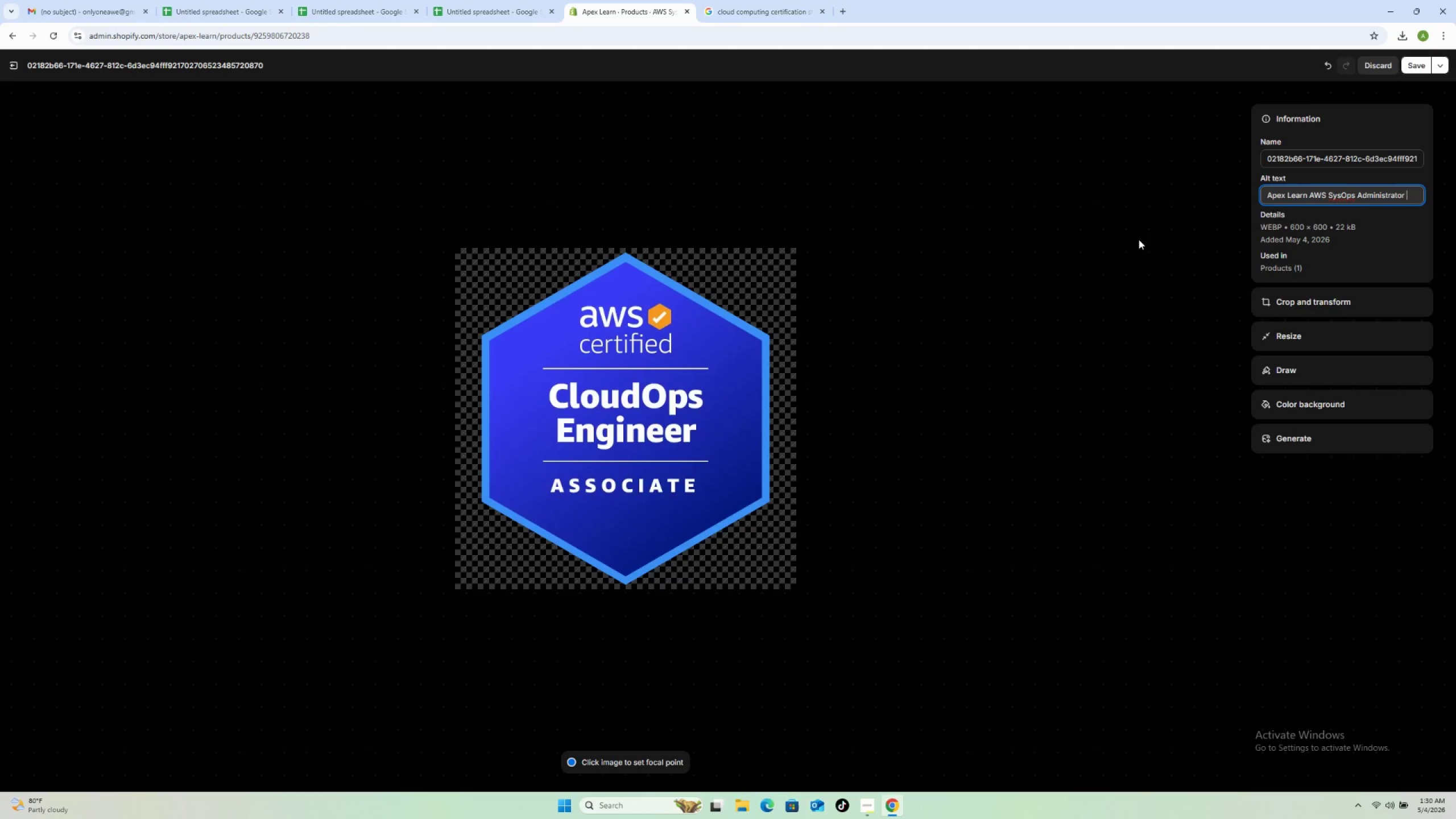 
type(study guide digital download for cloud operationscertification)
 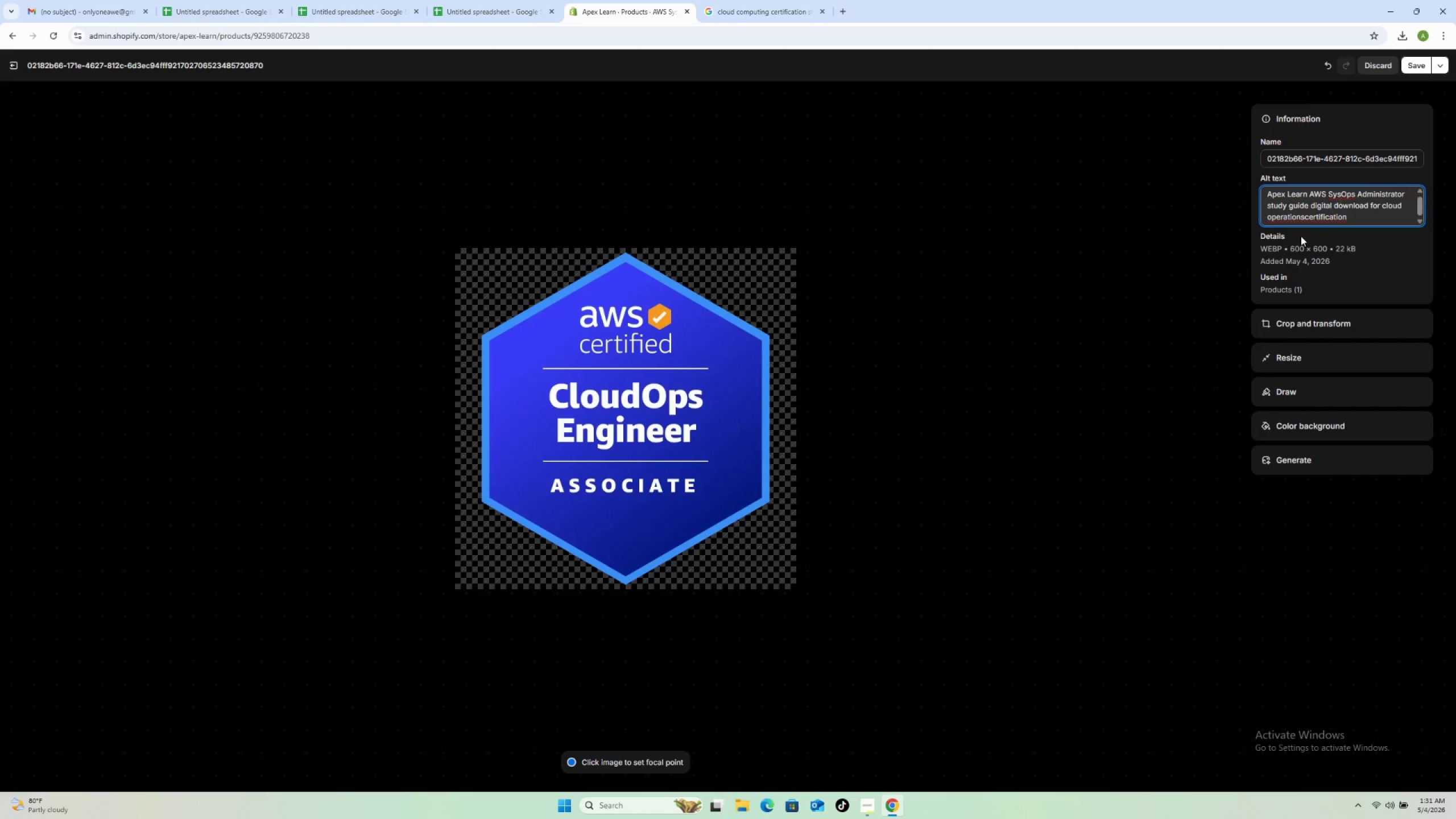 
left_click([1304, 218])
 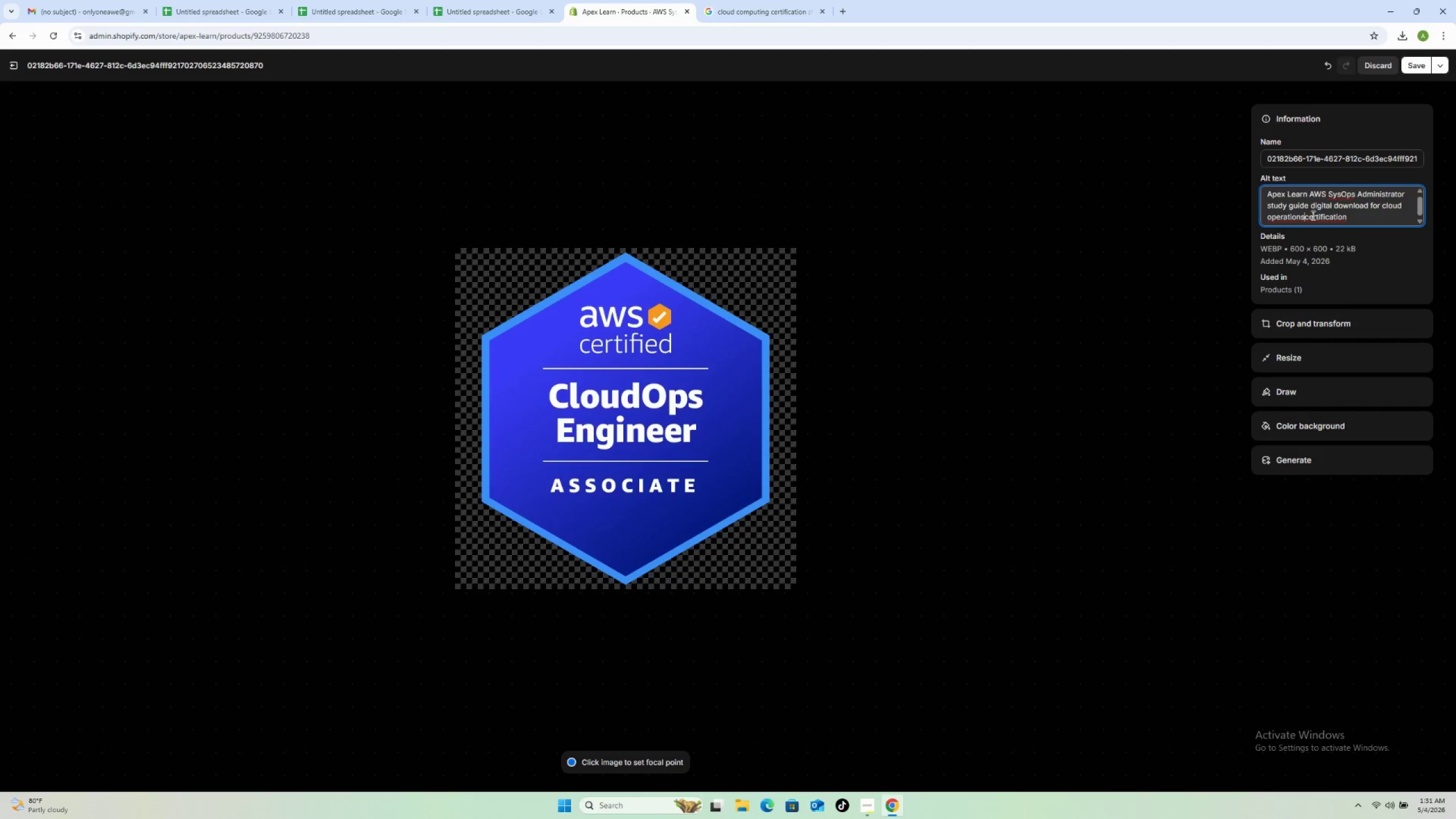 
key(Space)
 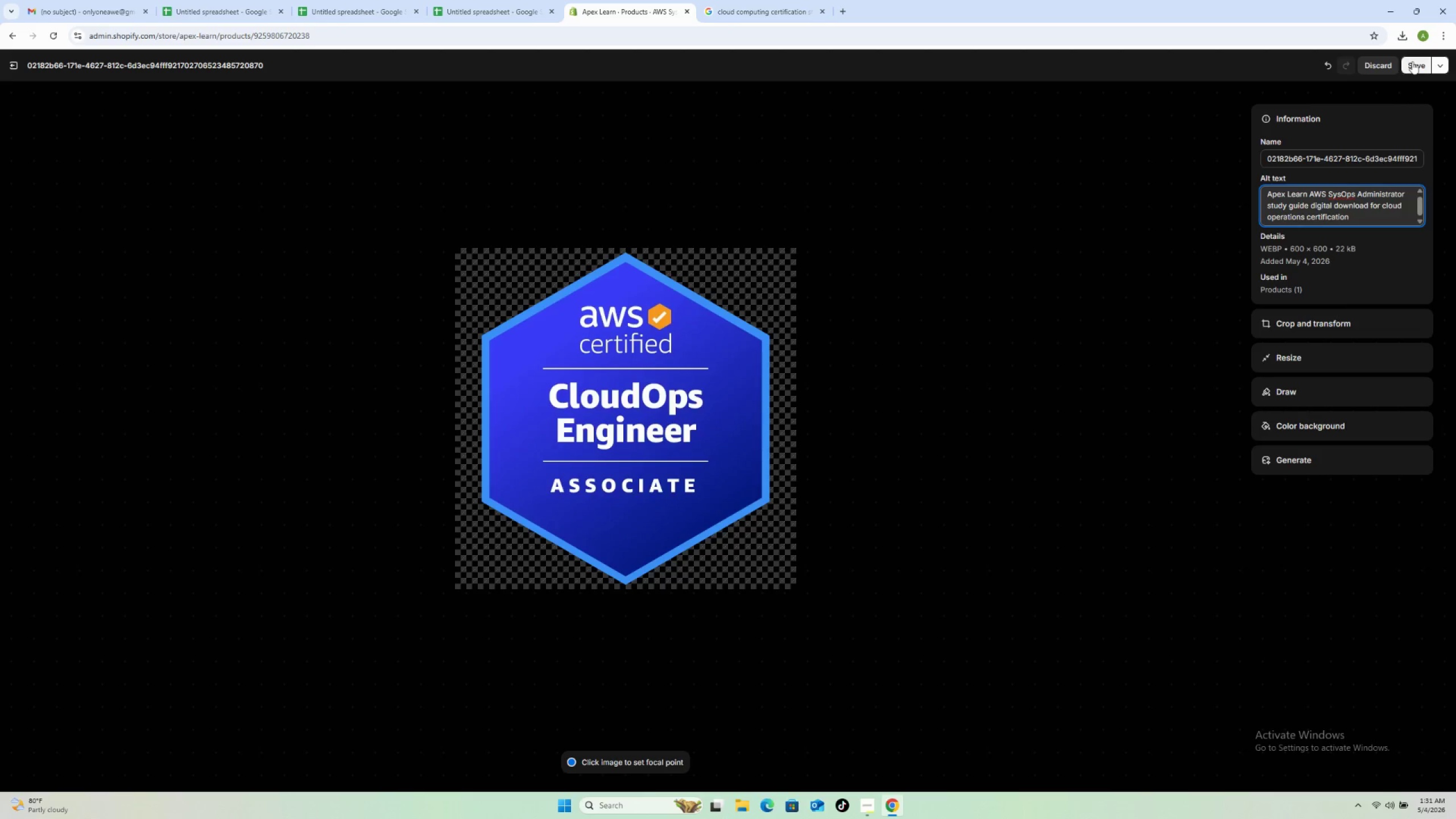 
left_click([1412, 61])
 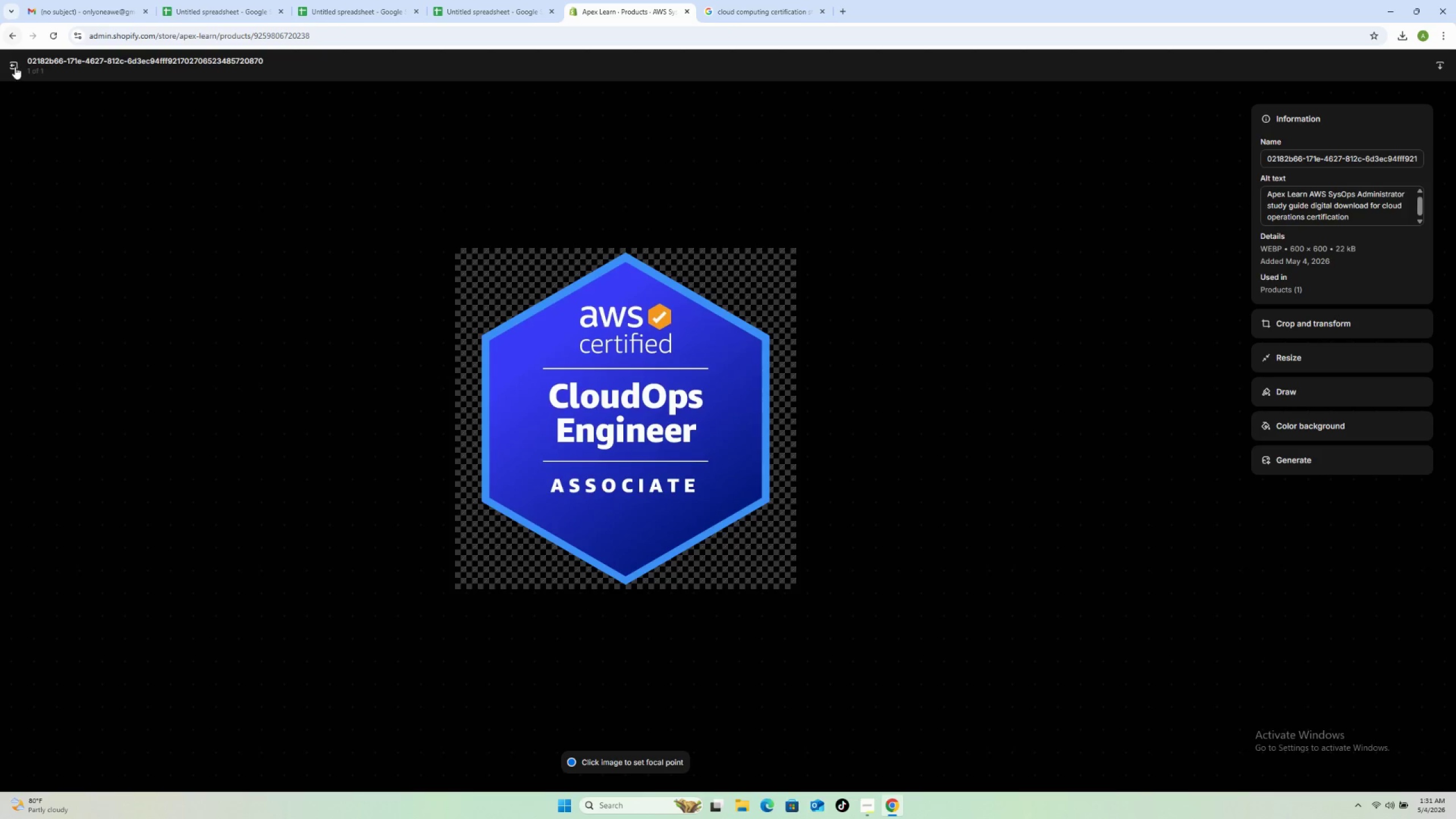 
left_click([15, 66])
 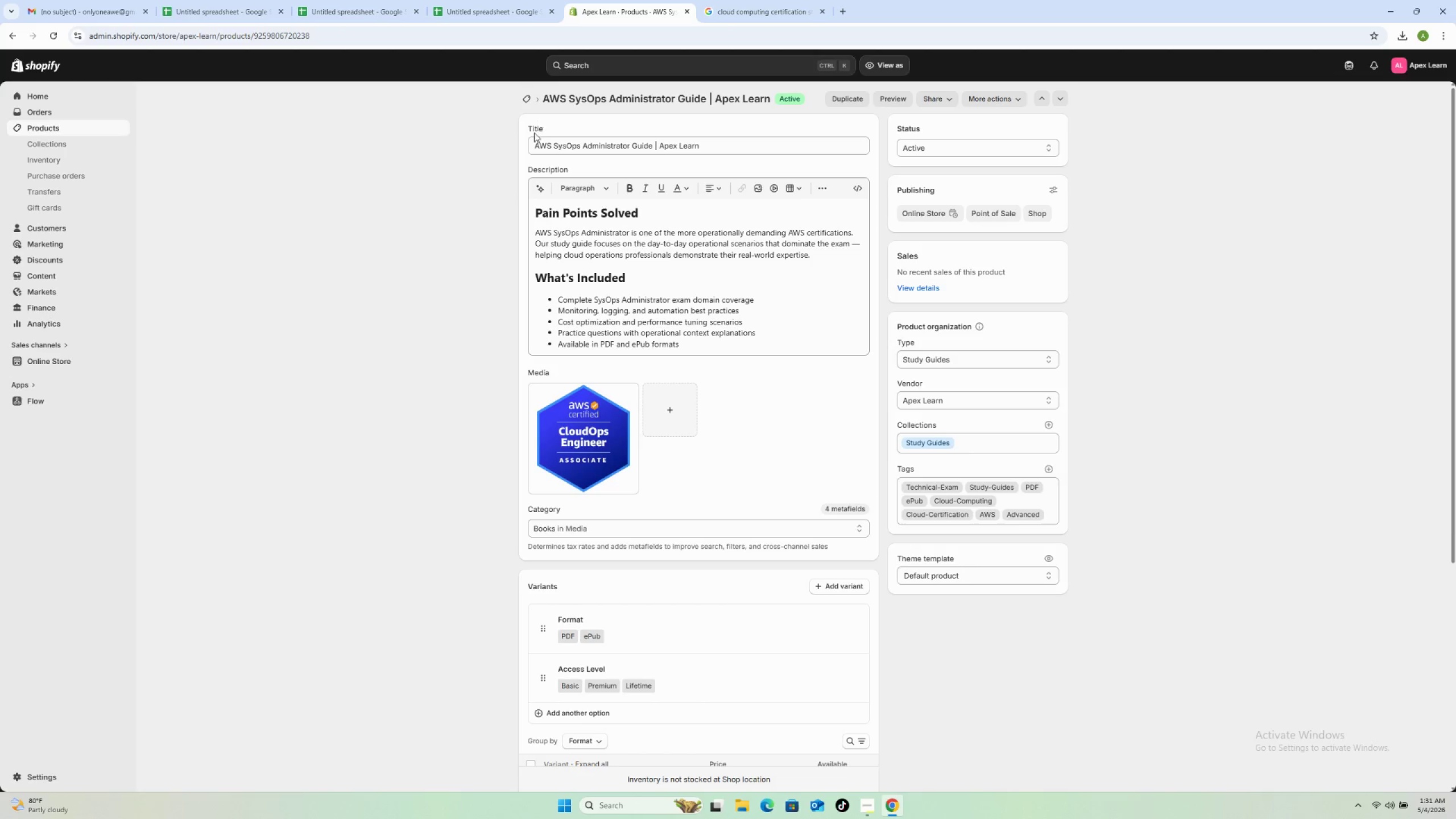 
scroll: coordinate [536, 150], scroll_direction: up, amount: 1.0
 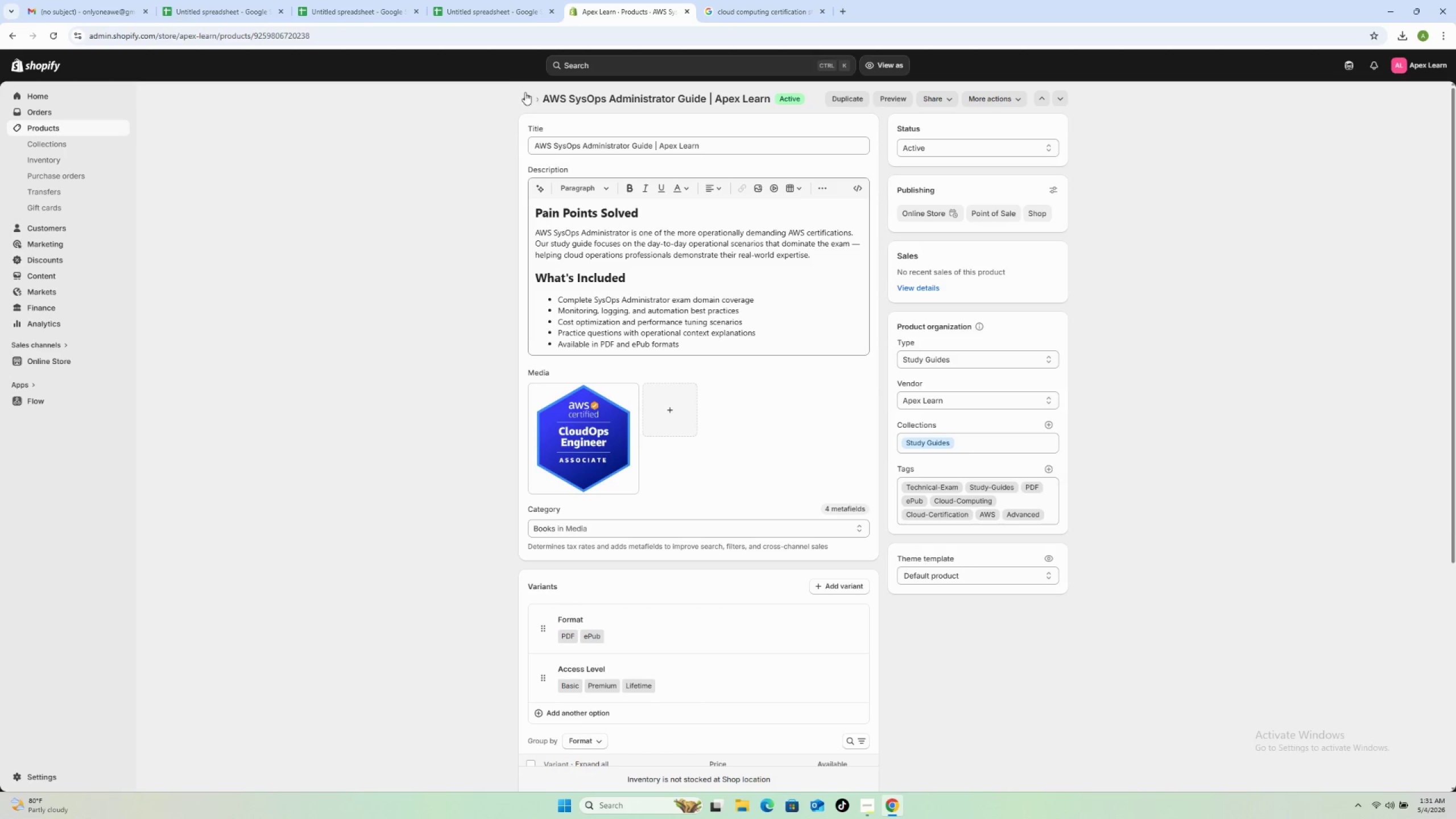 
left_click([525, 99])
 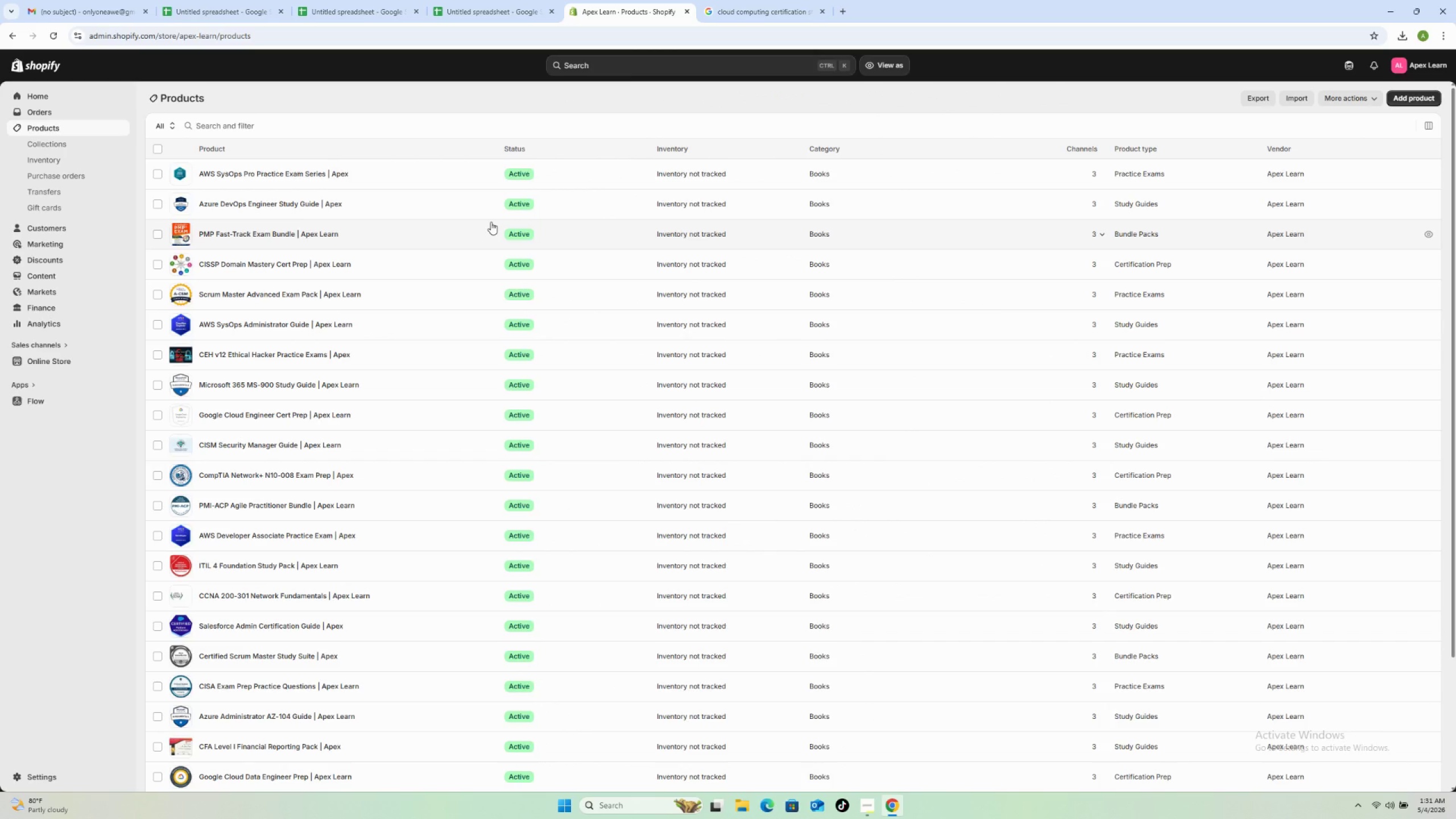 
wait(8.67)
 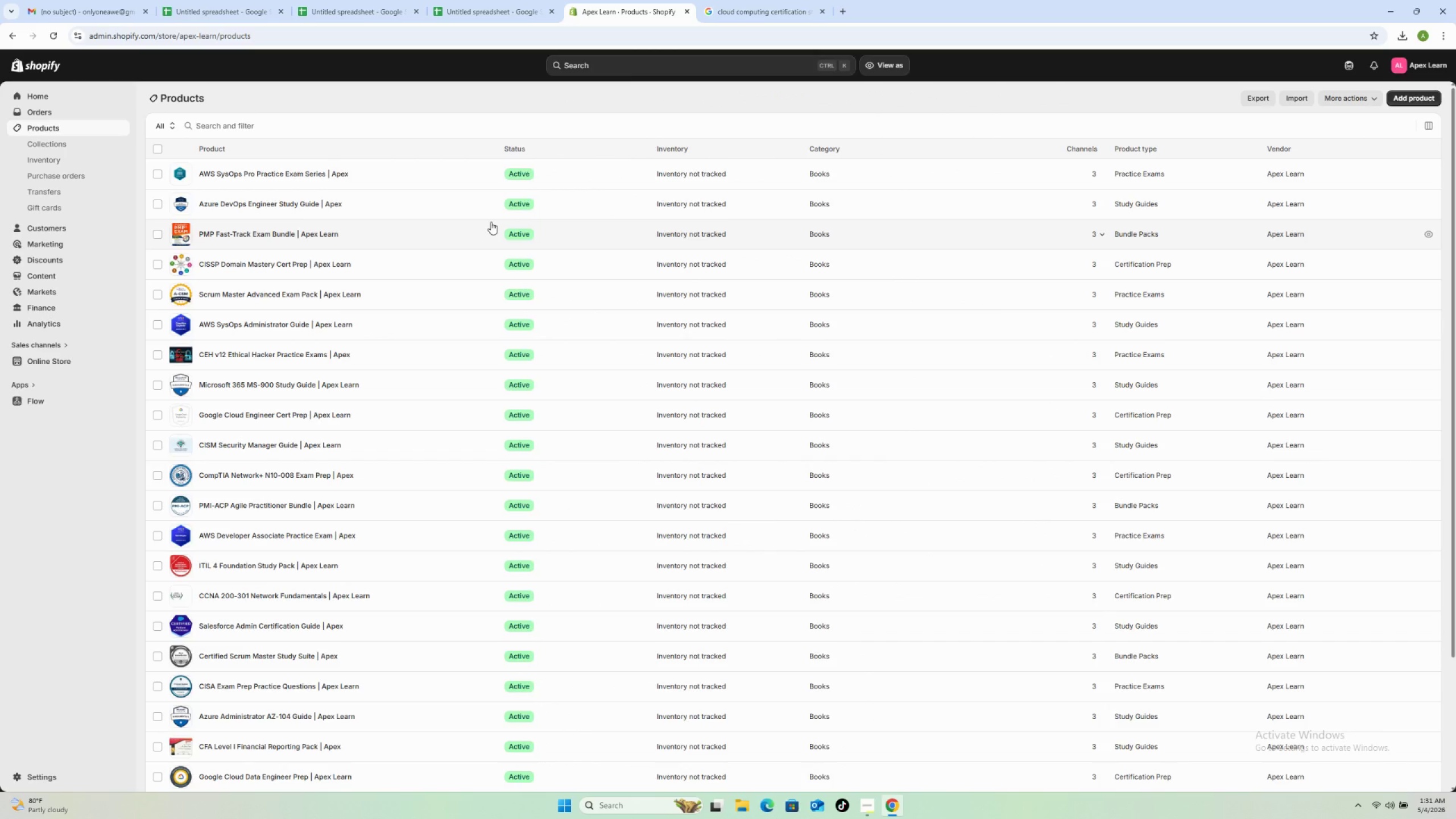 
left_click([363, 358])
 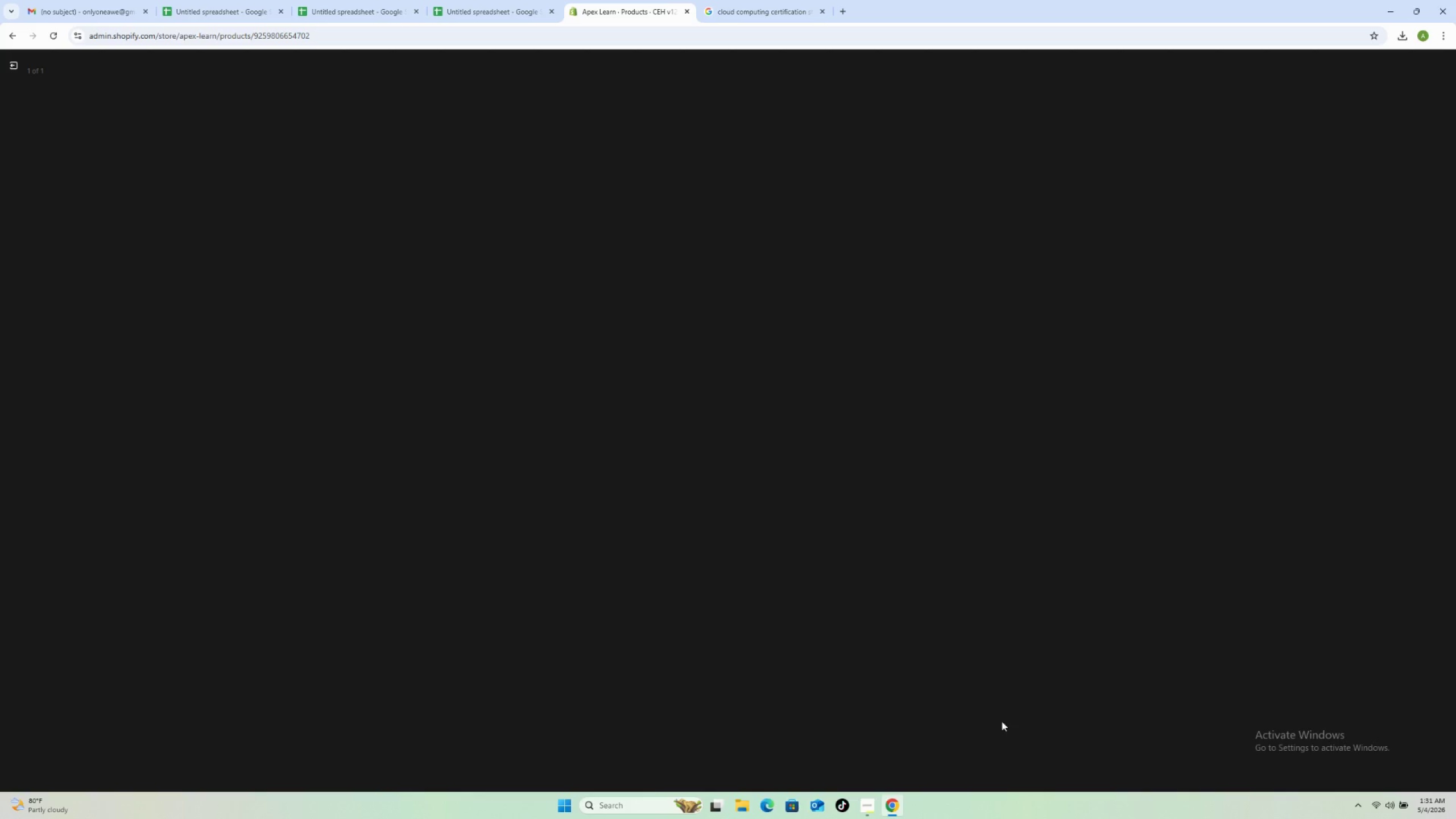 
wait(11.81)
 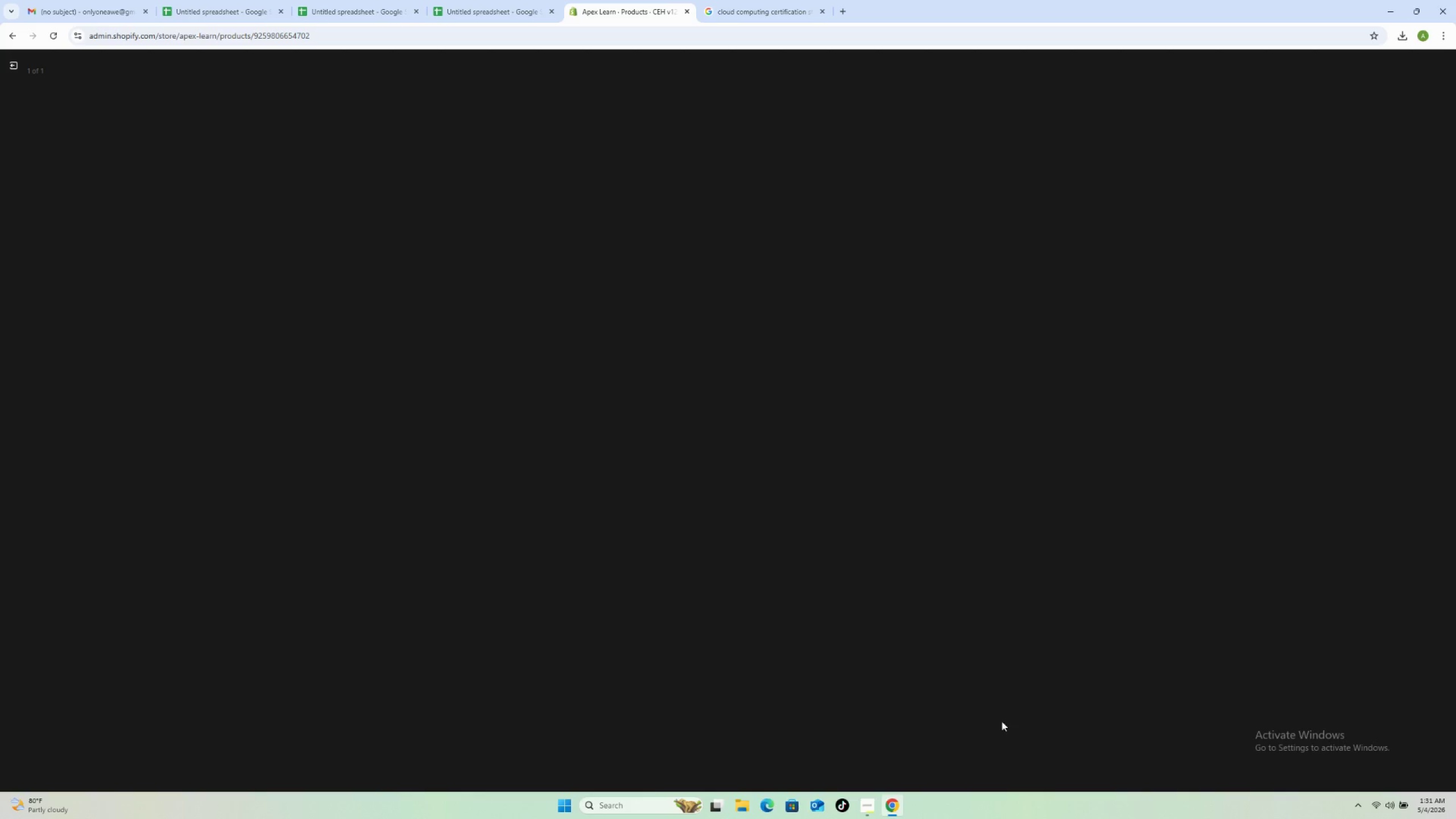 
left_click([1286, 194])
 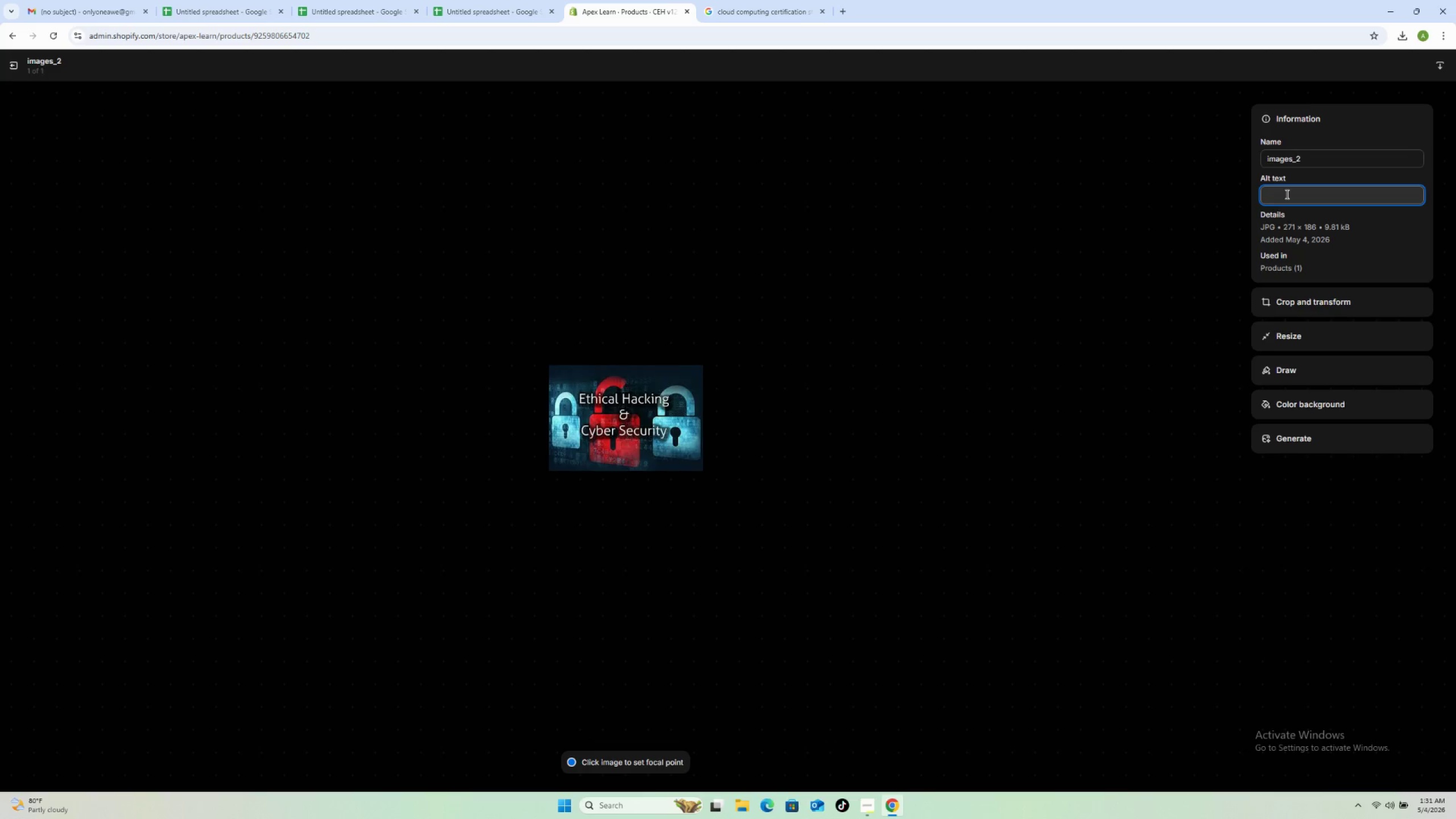 
type(Apex L3)
key(Backspace)
type(earn CEH v12 w)
key(Backspace)
type(ethical hackerpractice exams digital download for cybersecurity)
 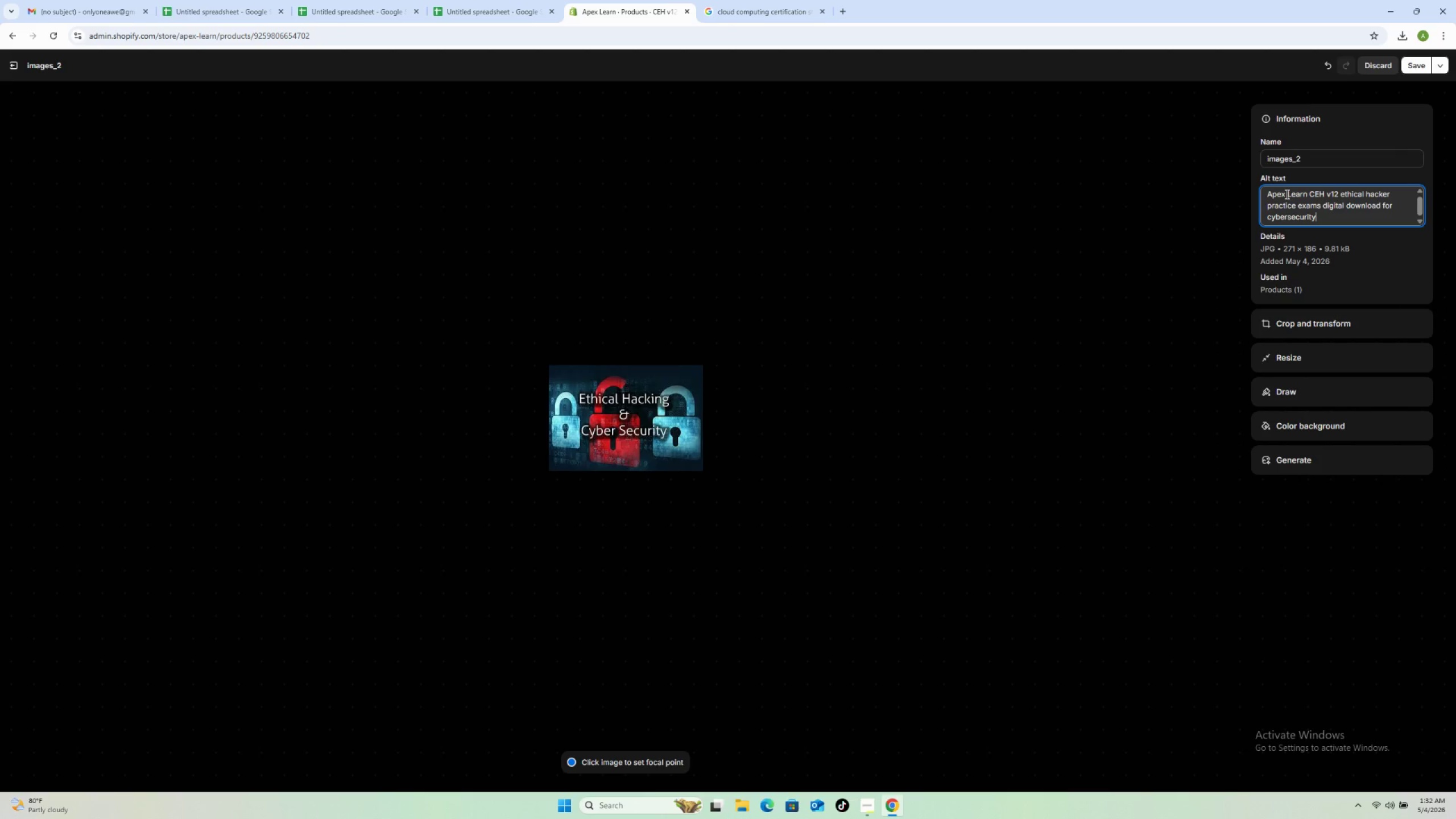 
wait(7.31)
 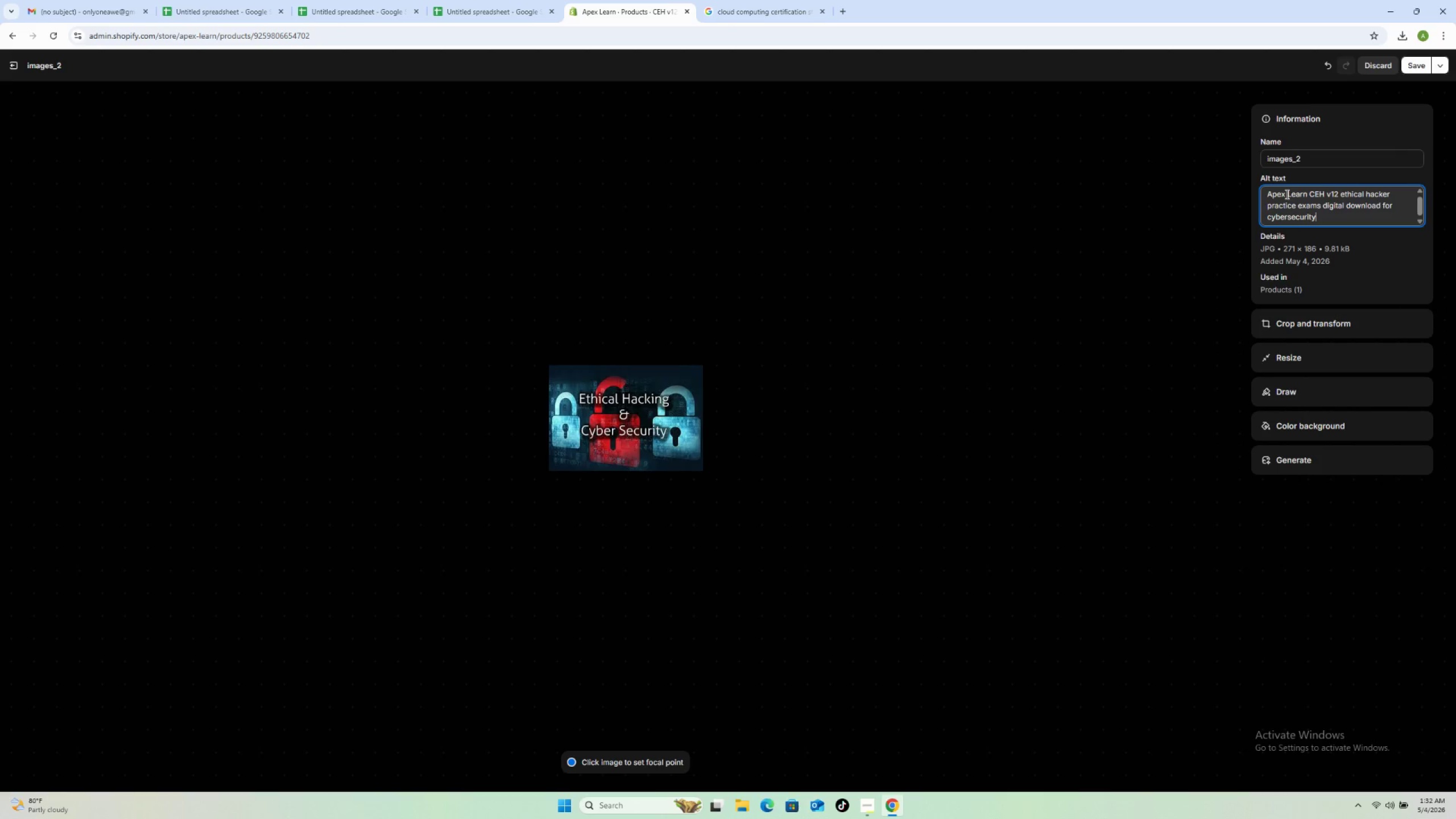 
type( certification)
 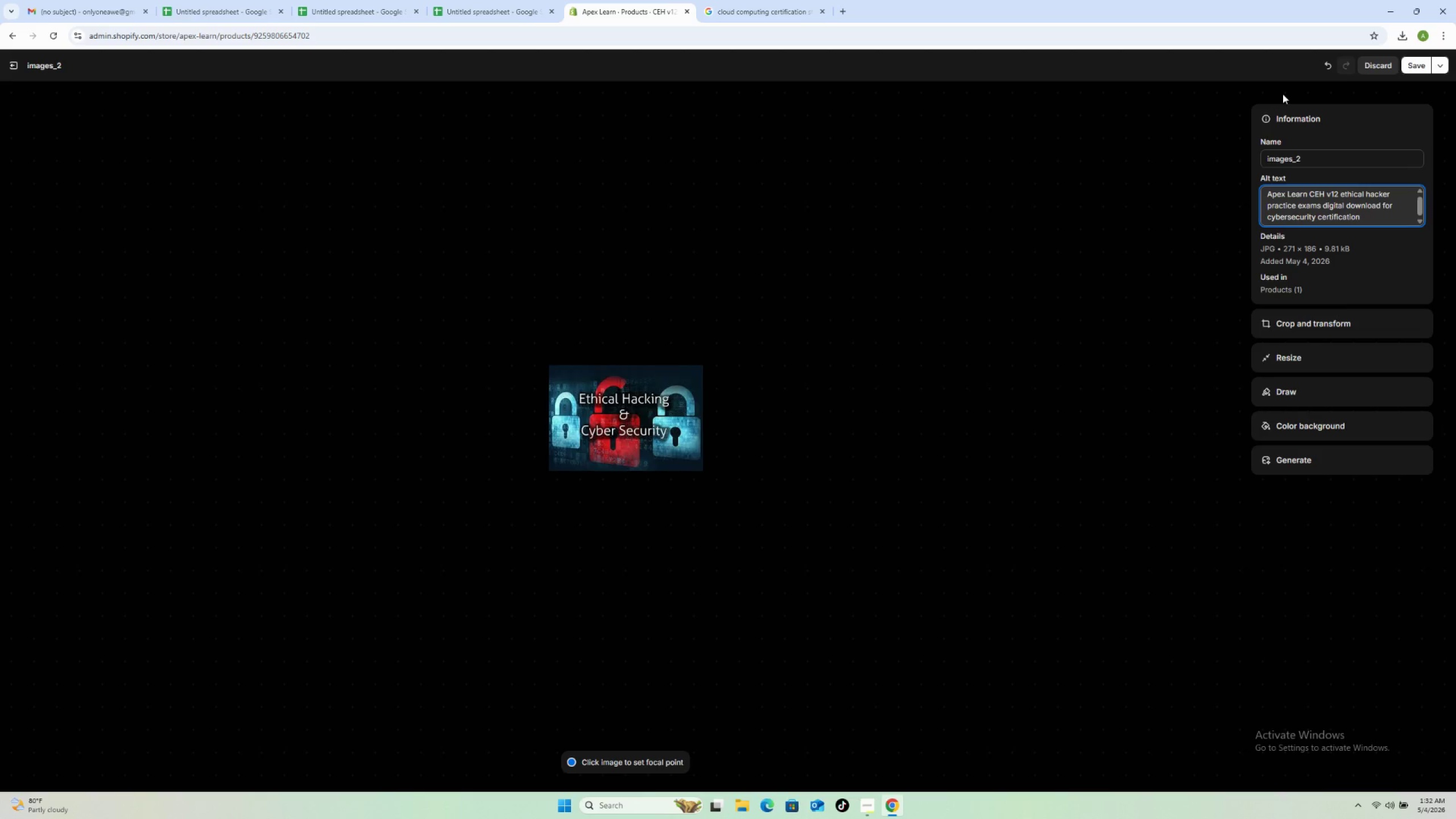 
left_click([1418, 64])
 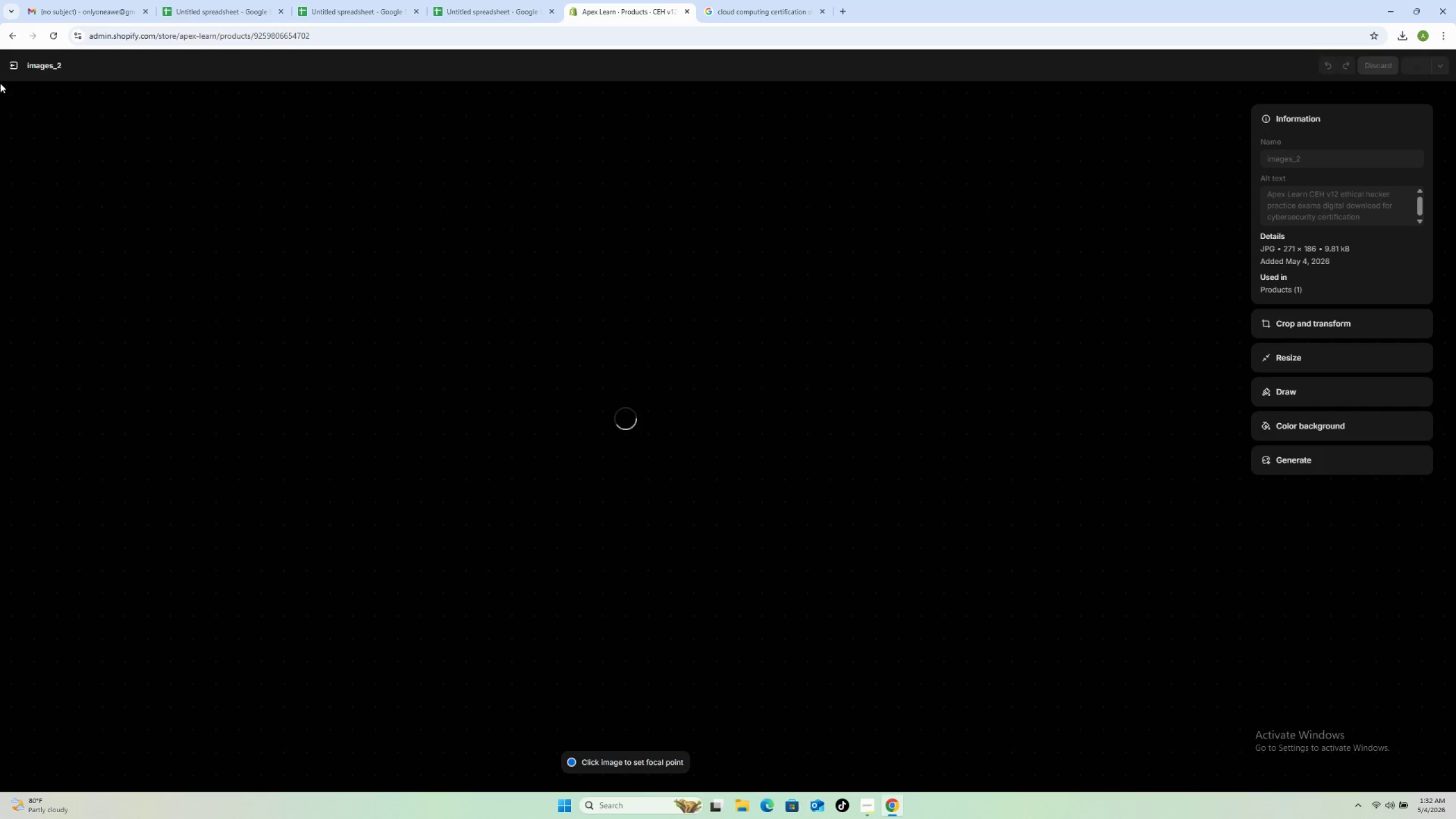 
mouse_move([10, 64])
 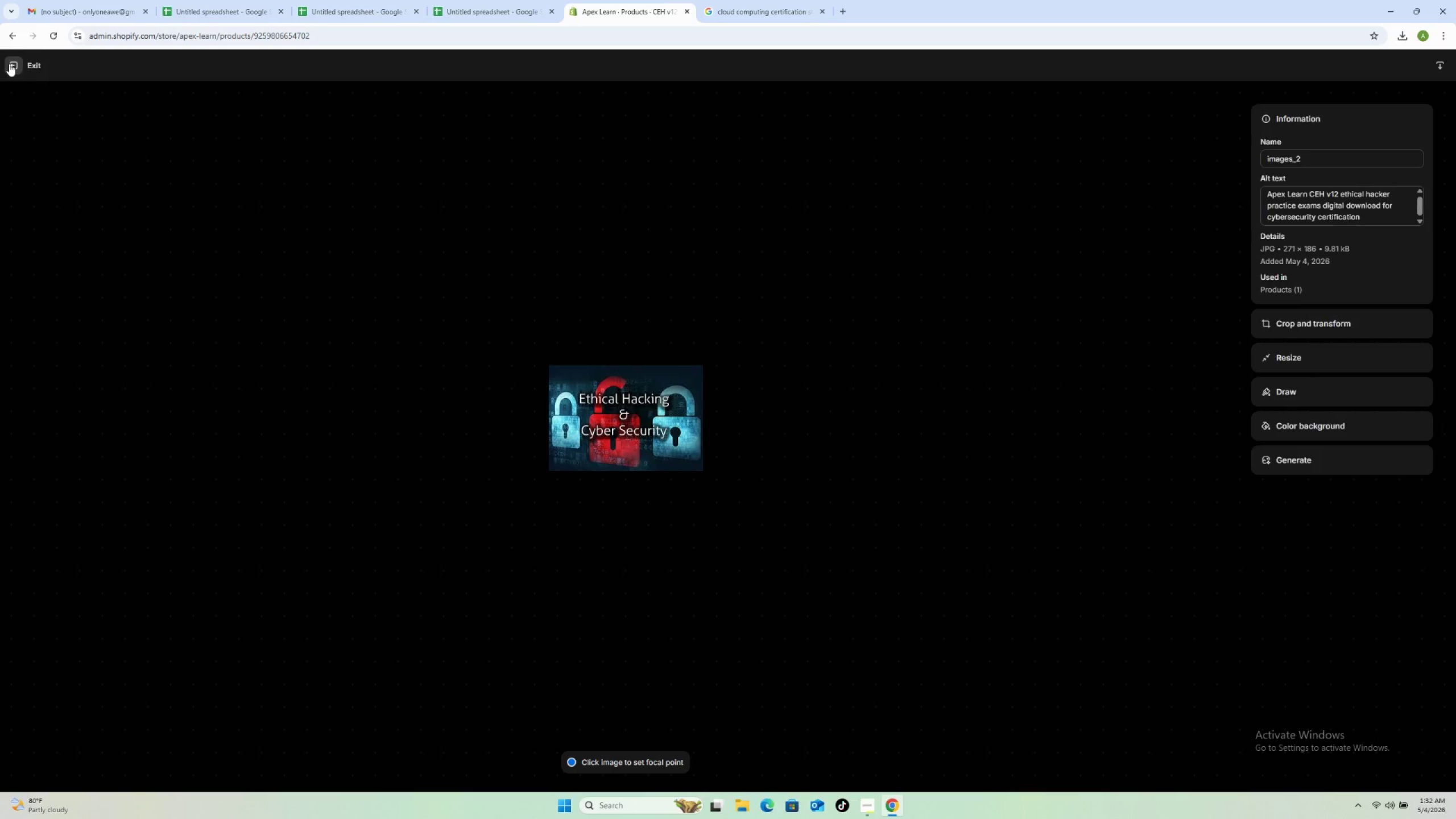 
left_click([9, 64])
 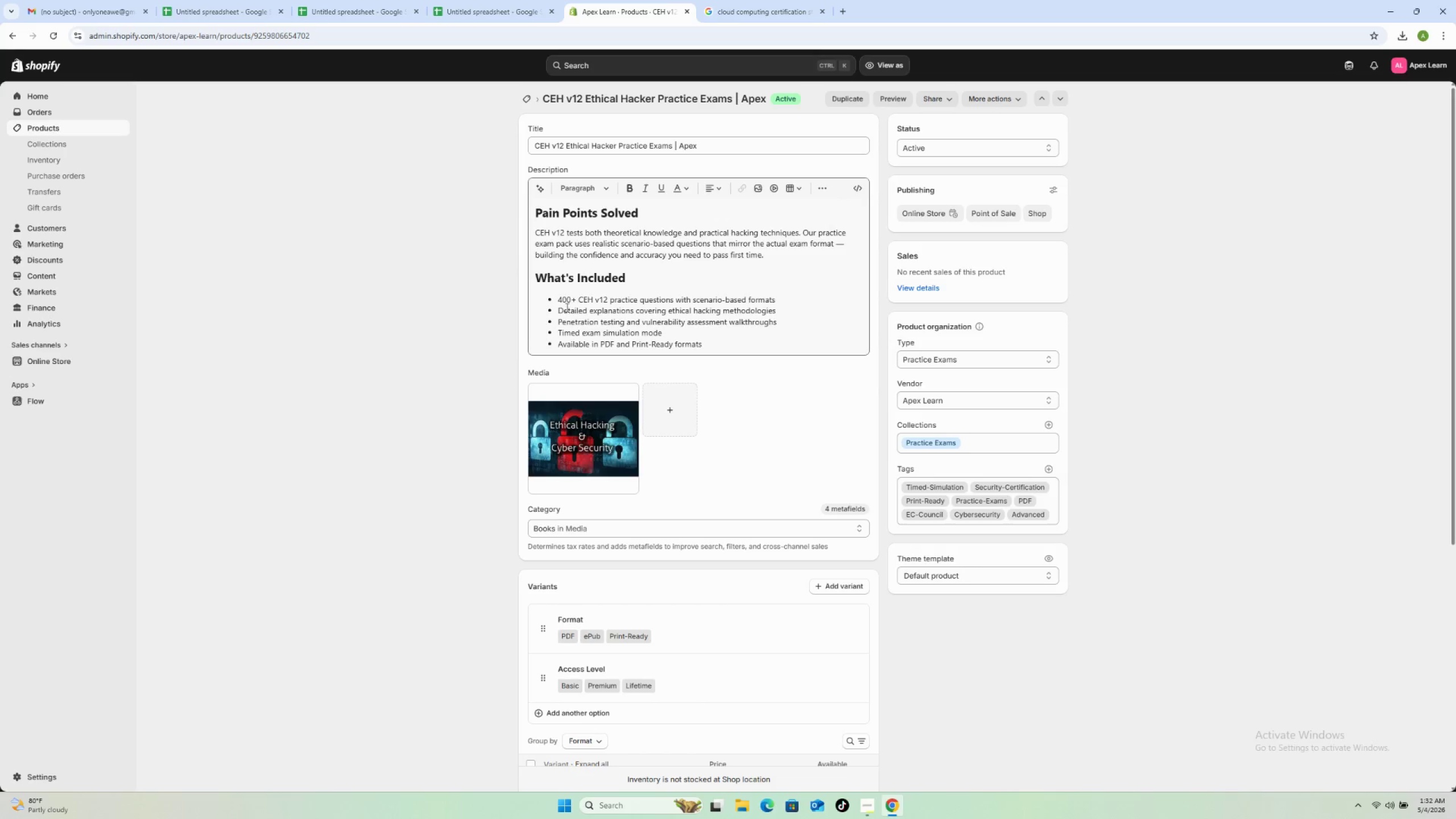 
scroll: coordinate [555, 189], scroll_direction: up, amount: 2.0
 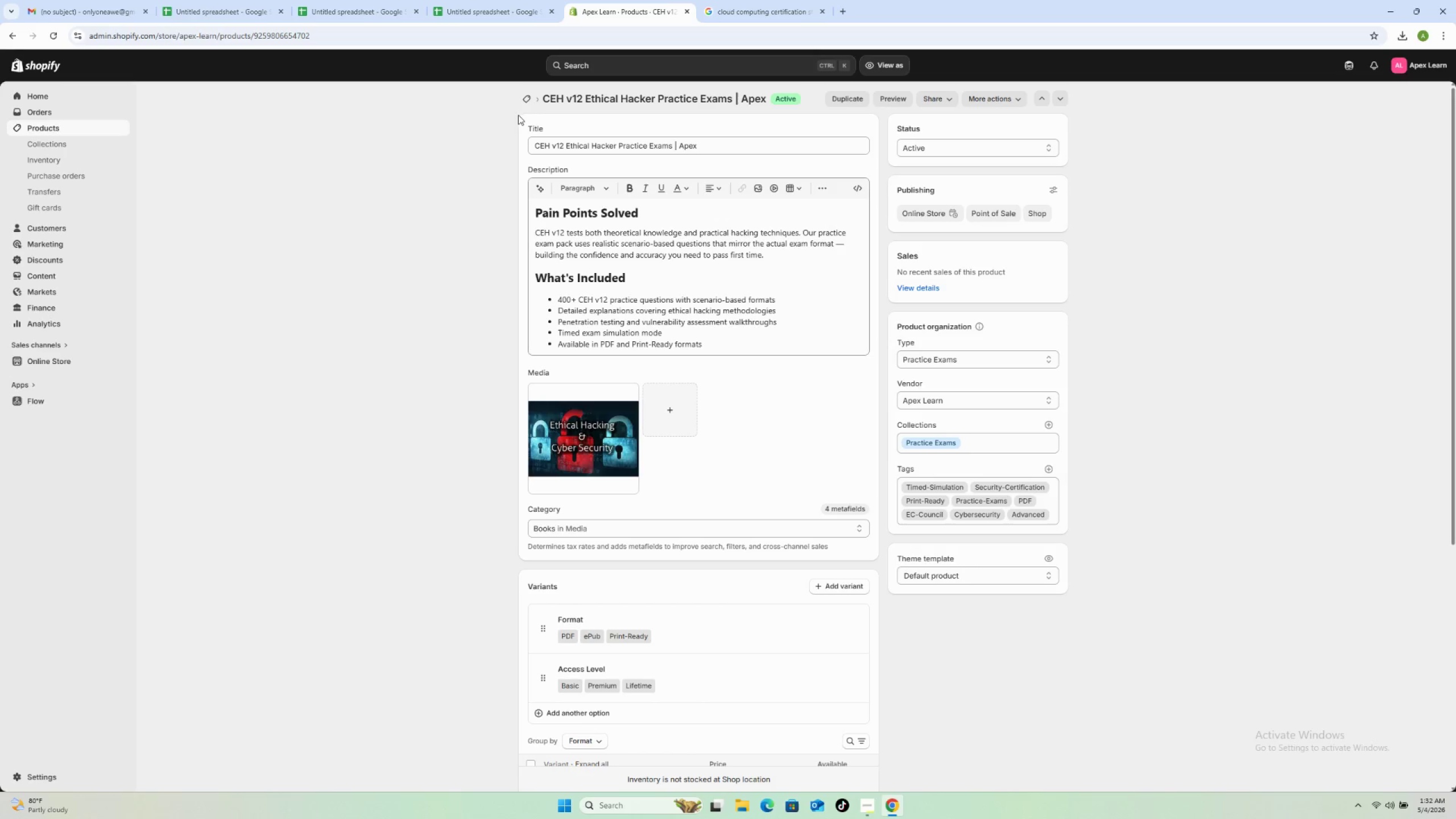 
left_click([531, 101])
 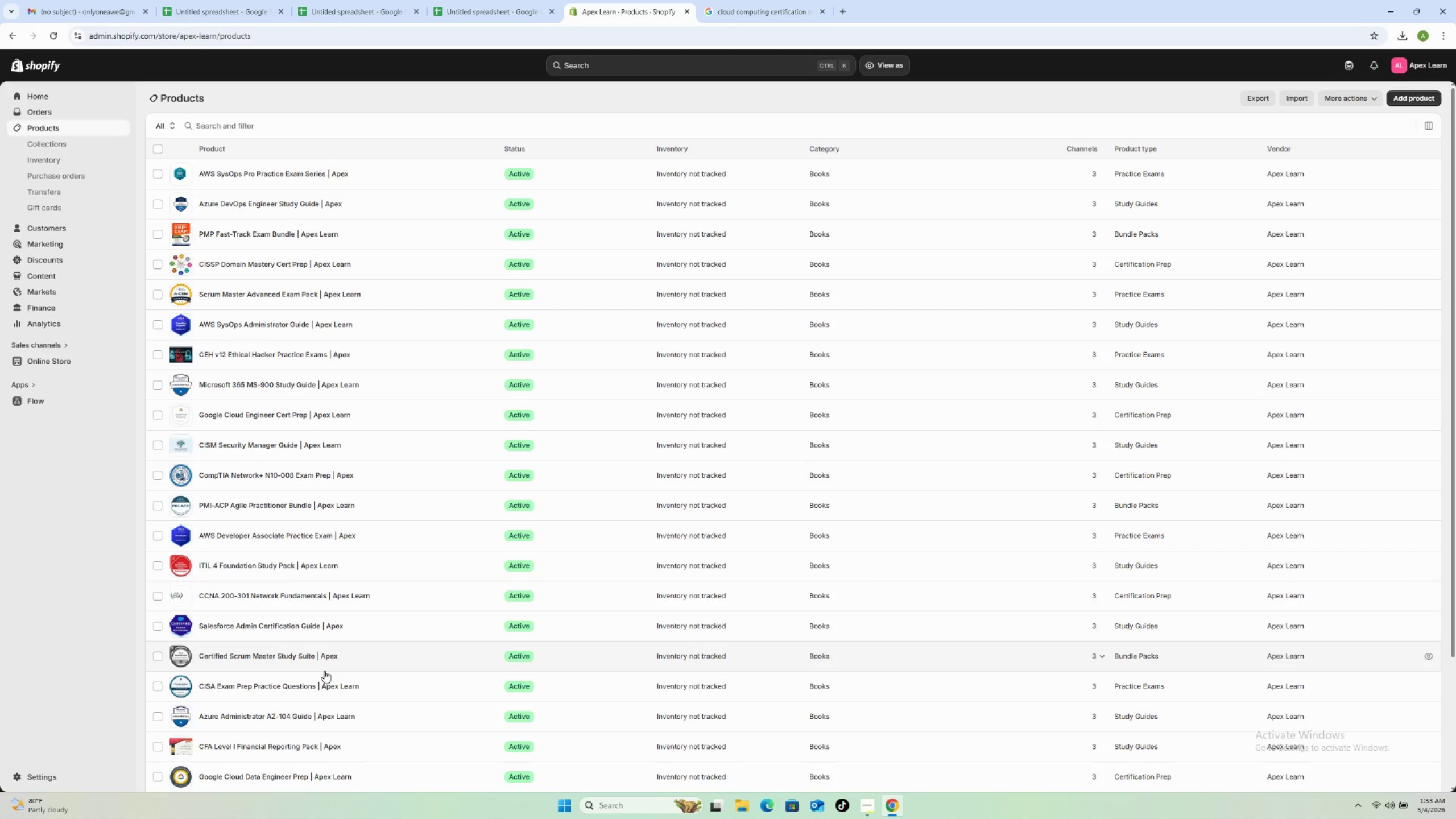 
wait(15.02)
 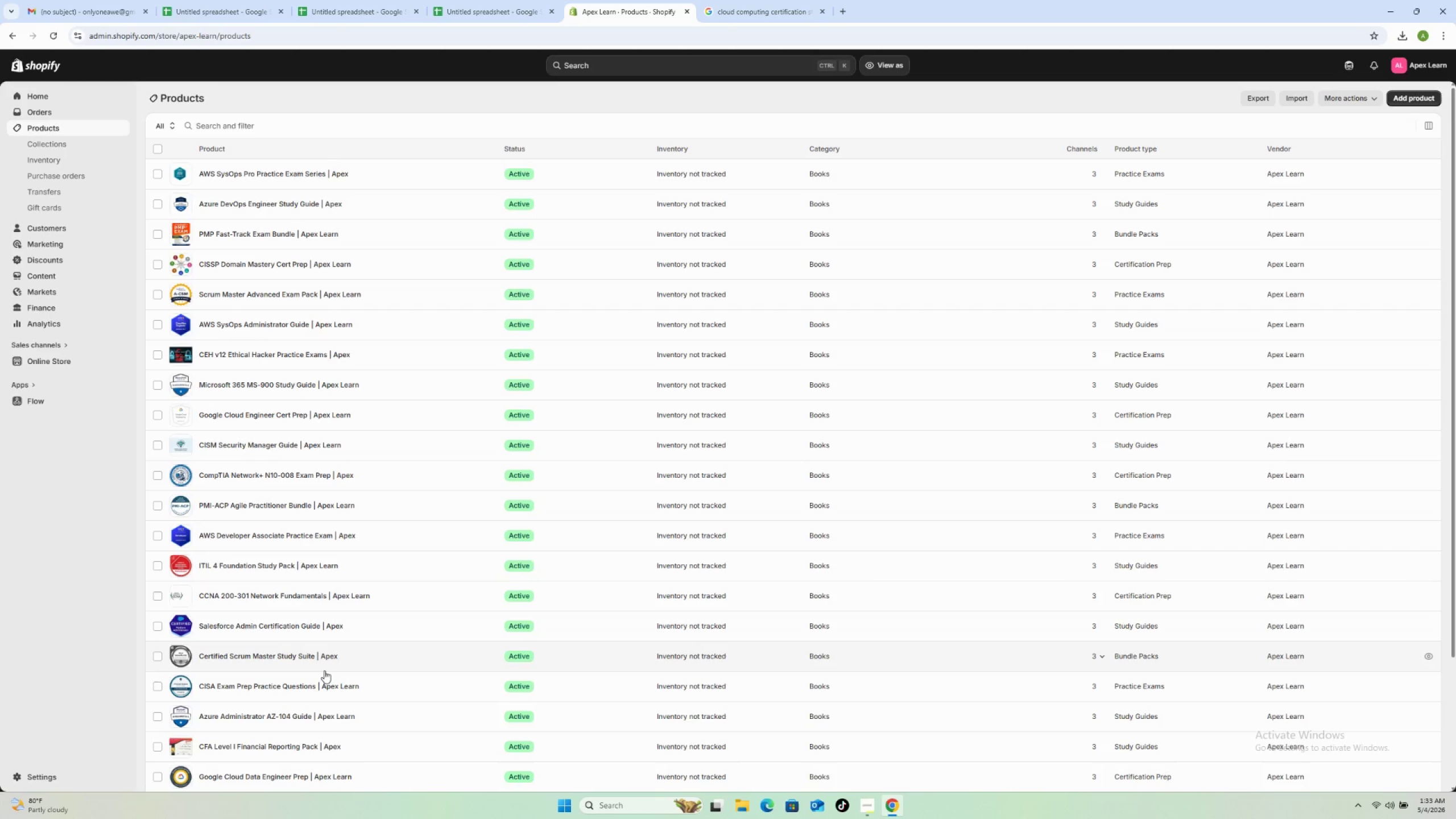 
left_click([377, 387])
 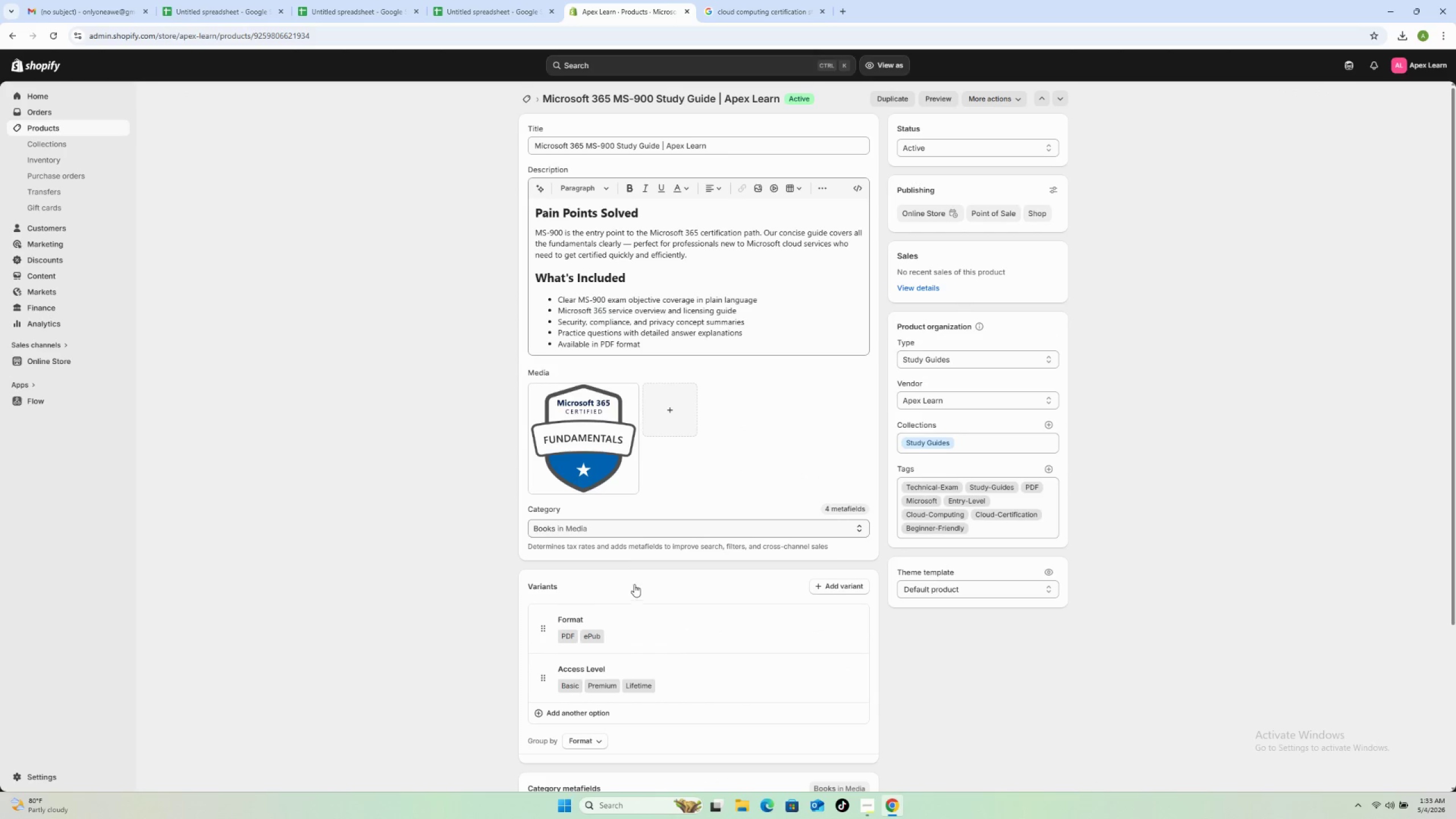 
scroll: coordinate [600, 528], scroll_direction: down, amount: 7.0
 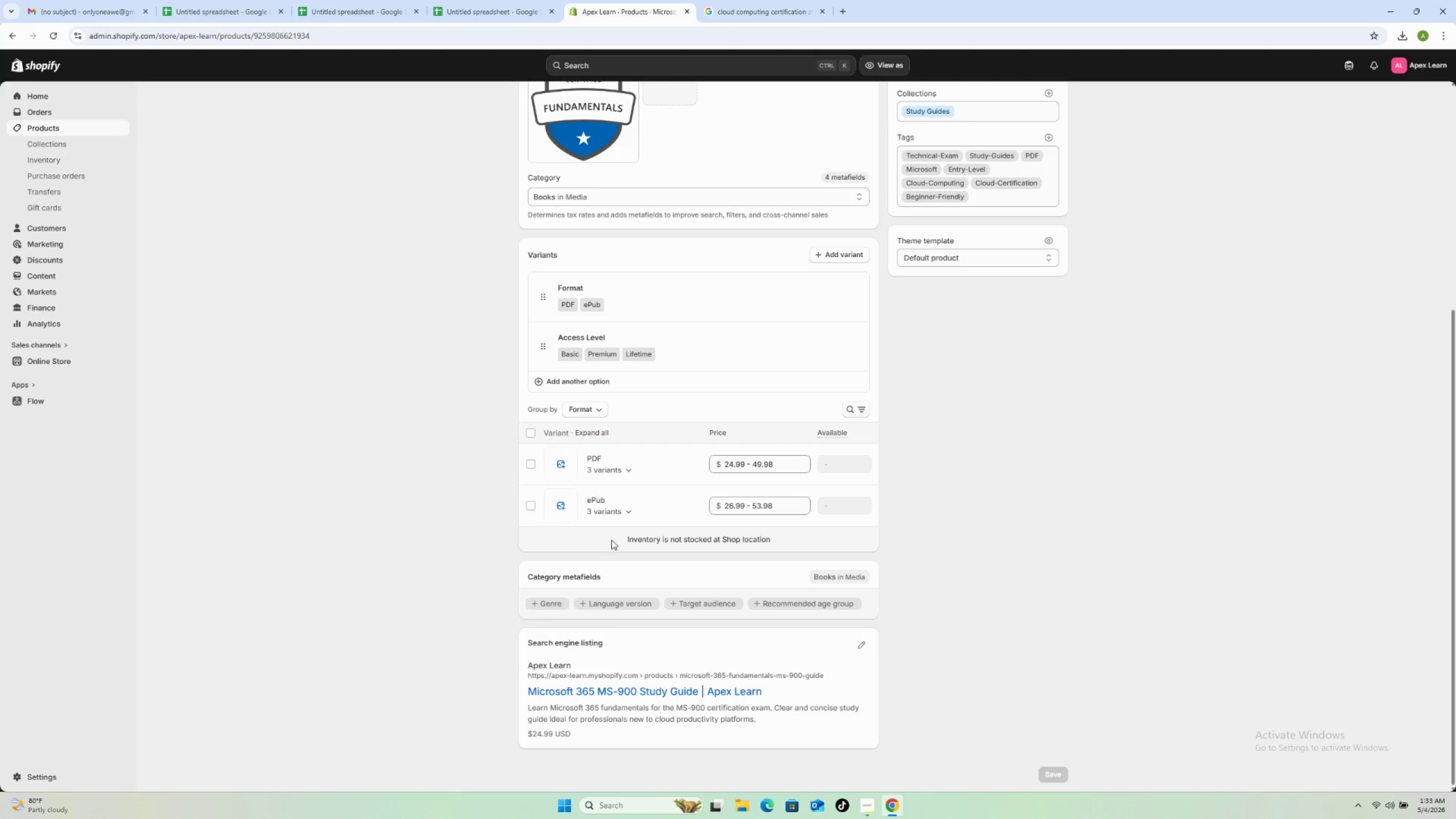 
scroll: coordinate [681, 581], scroll_direction: up, amount: 6.0
 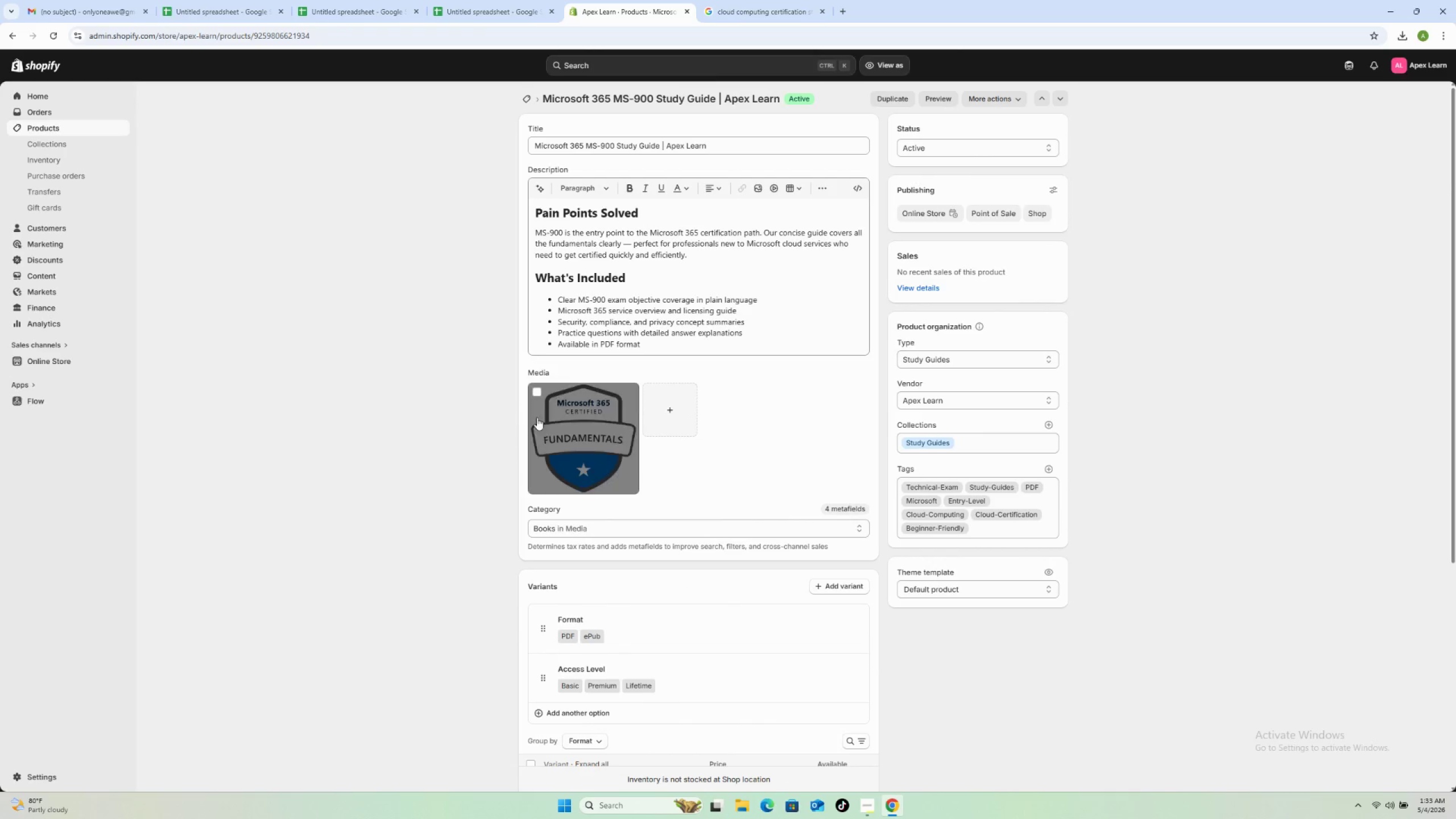 
left_click([570, 418])
 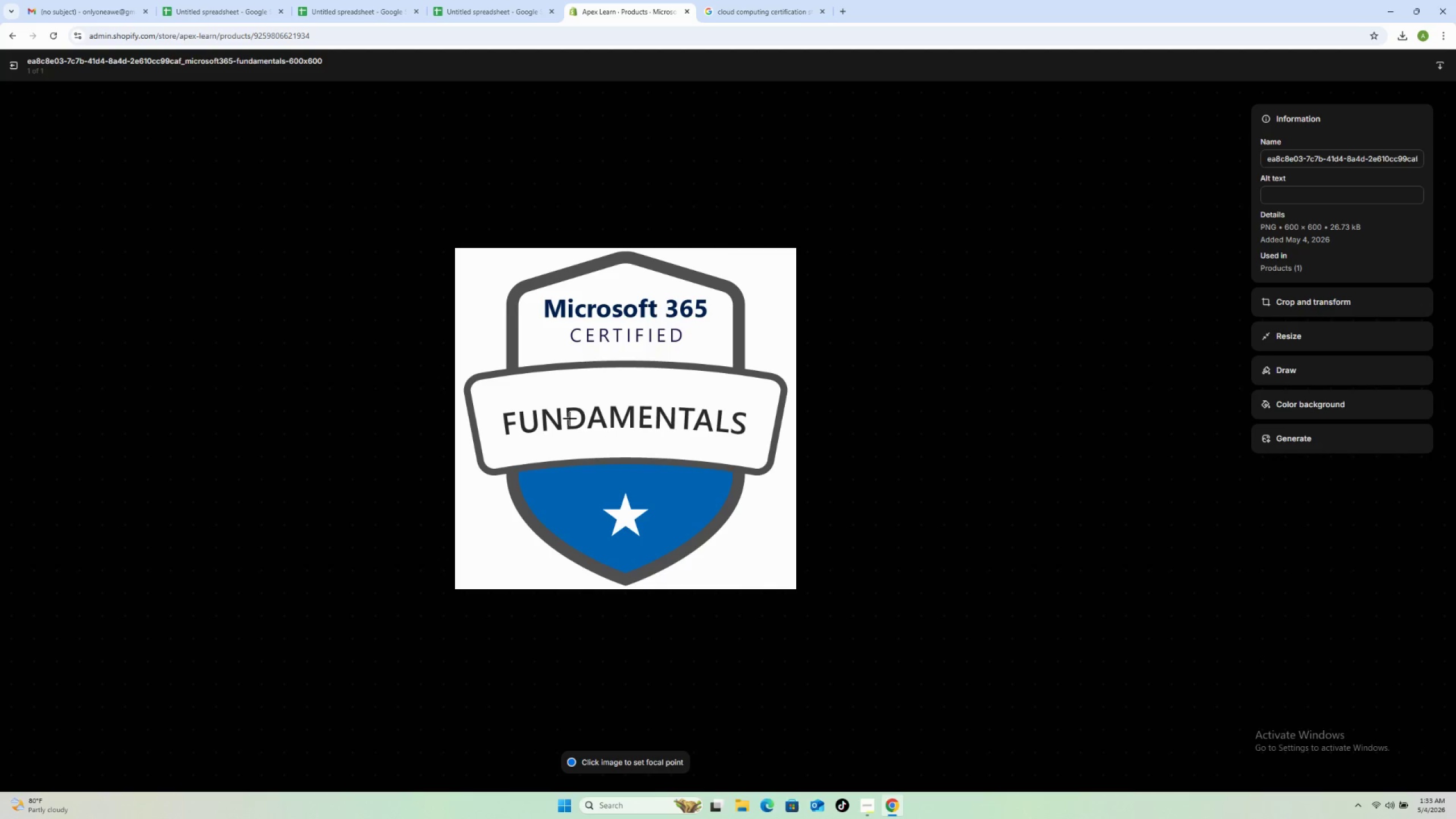 
wait(5.02)
 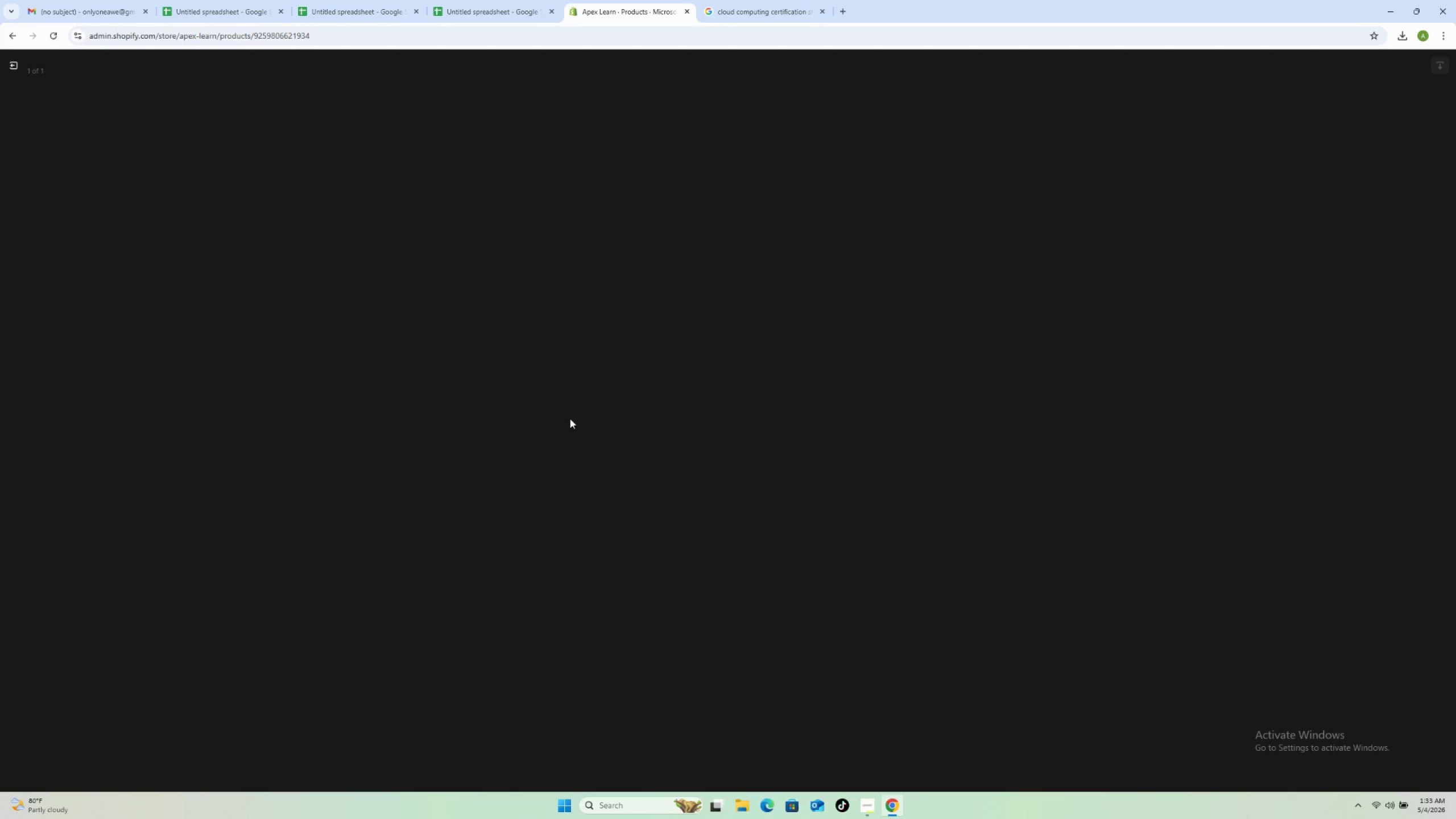 
left_click([1287, 195])
 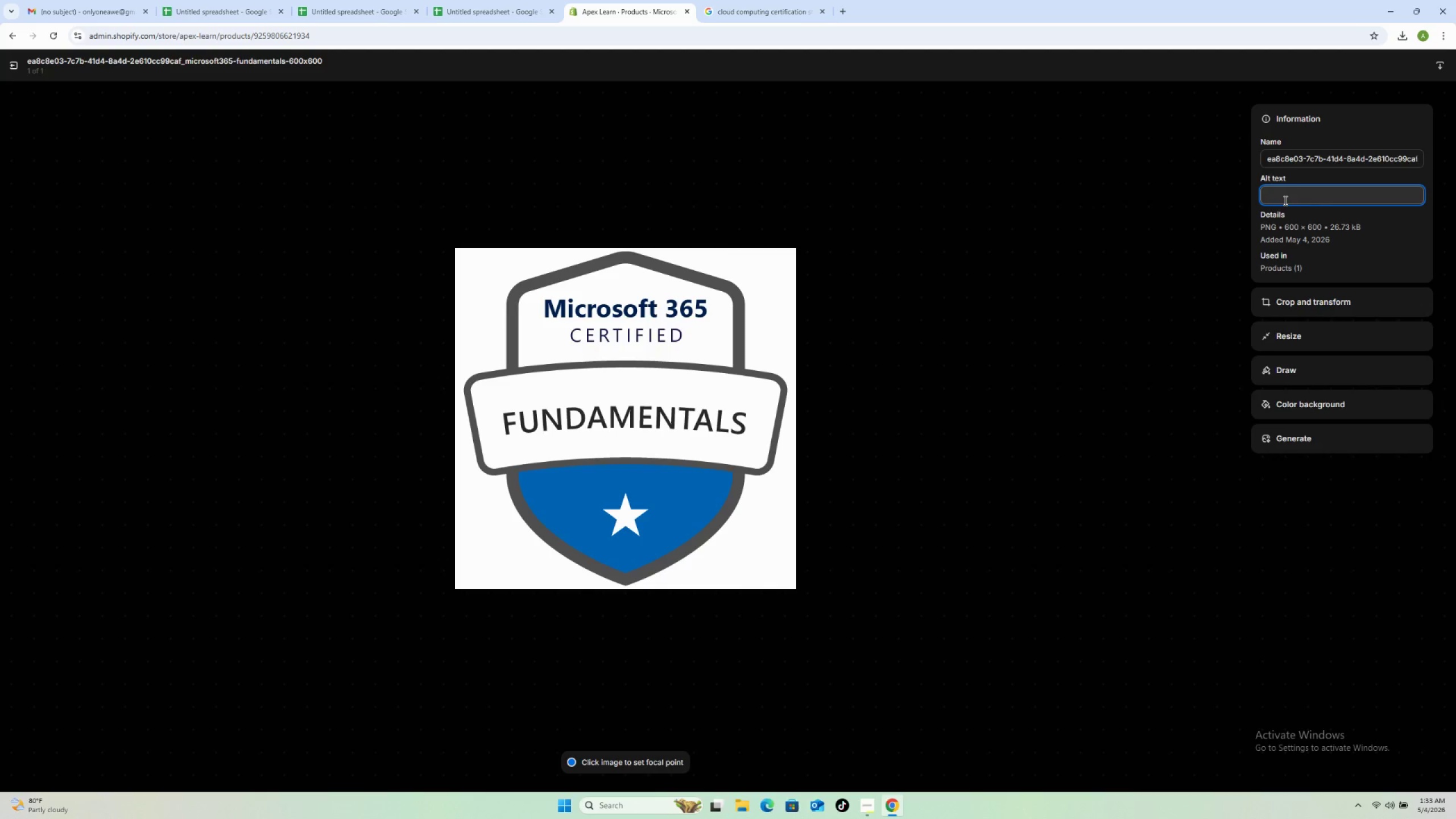 
type(Apex Learn Microsoftr)
key(Backspace)
key(Backspace)
type(t 365 MS-900 fundamentals study guide digital doi)
key(Backspace)
key(Backspace)
type(ownload for cloud certification)
 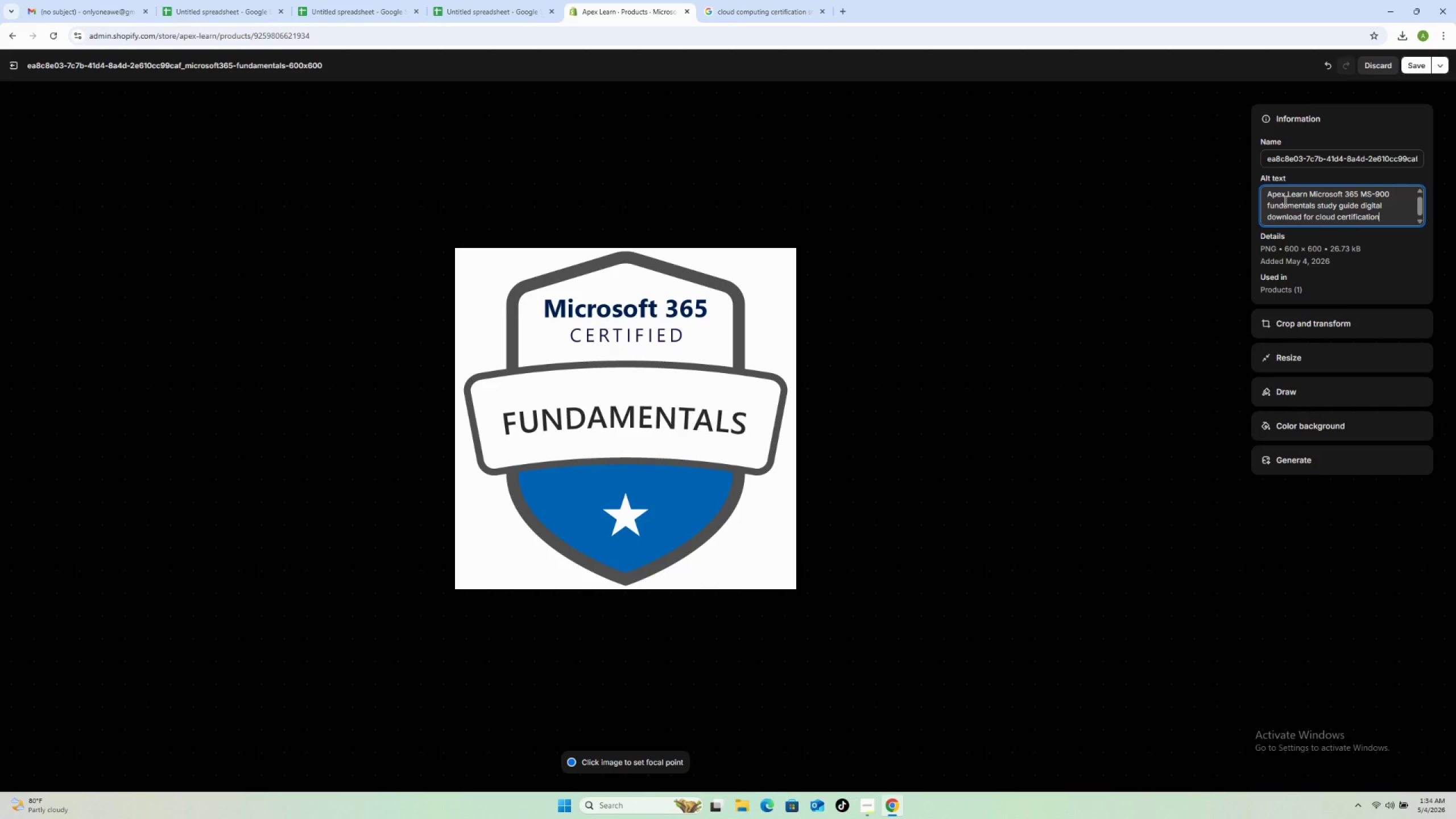 
left_click([1416, 64])
 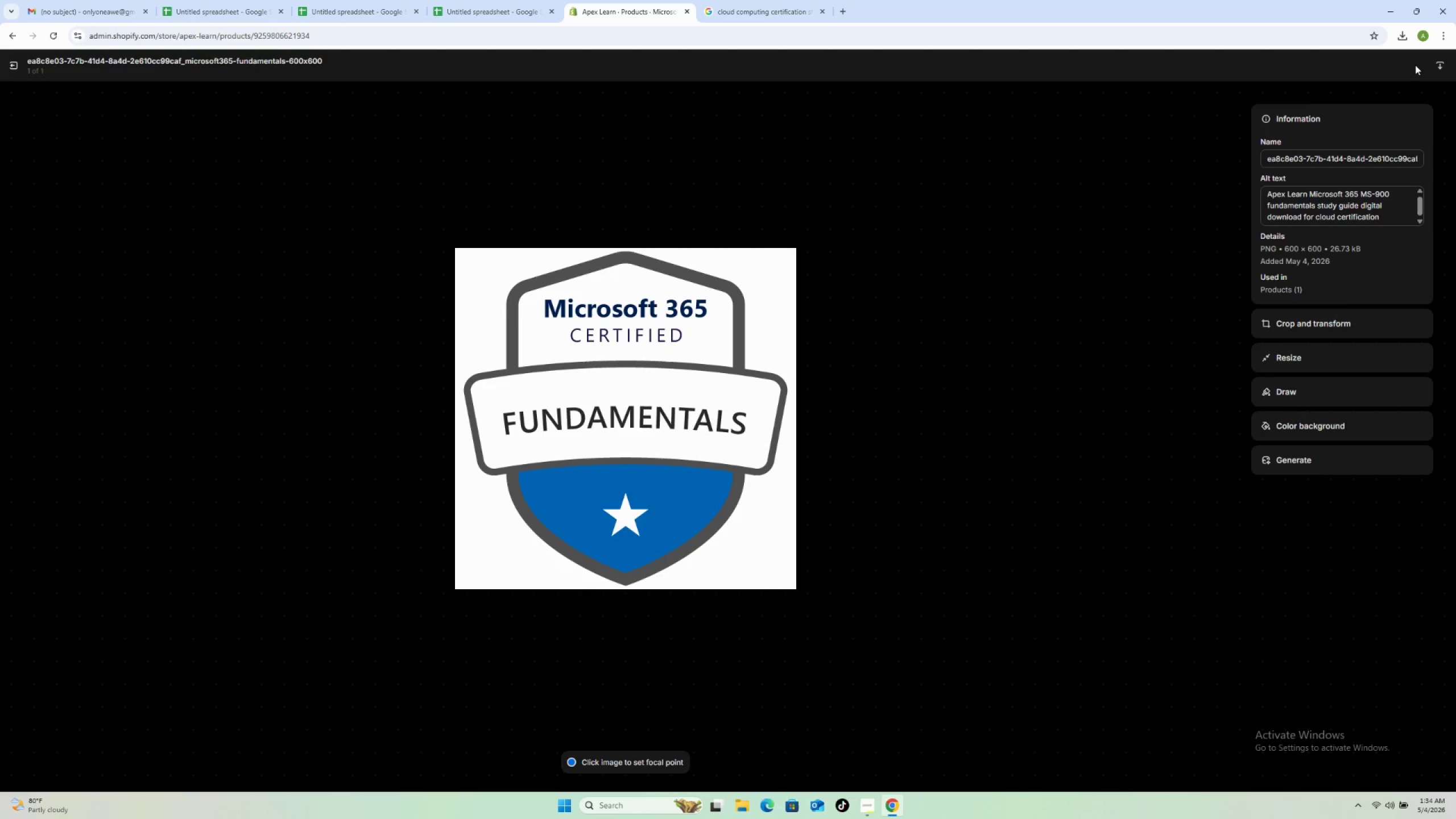 
wait(17.25)
 